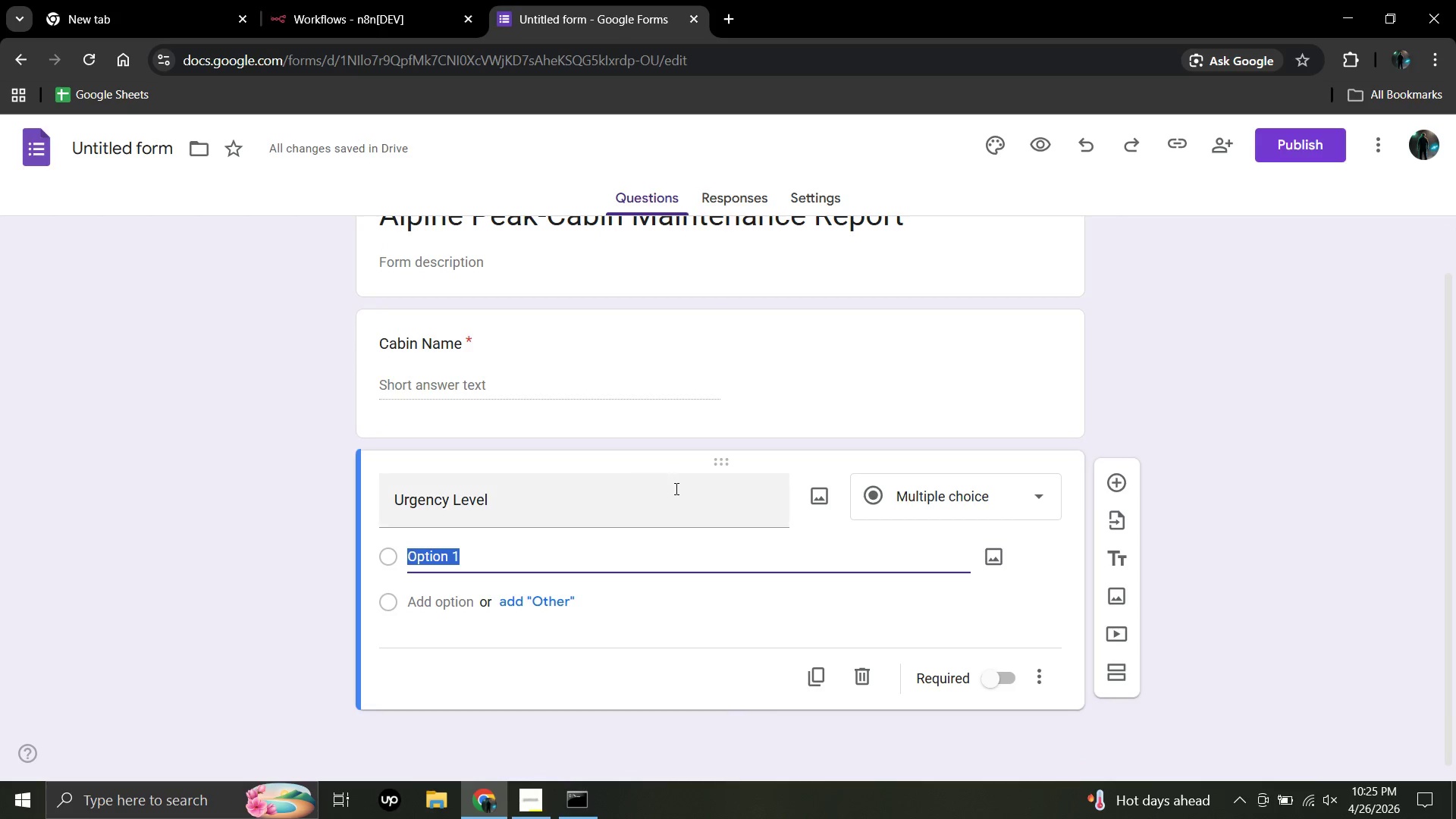 
scroll: coordinate [675, 488], scroll_direction: up, amount: 5.0
 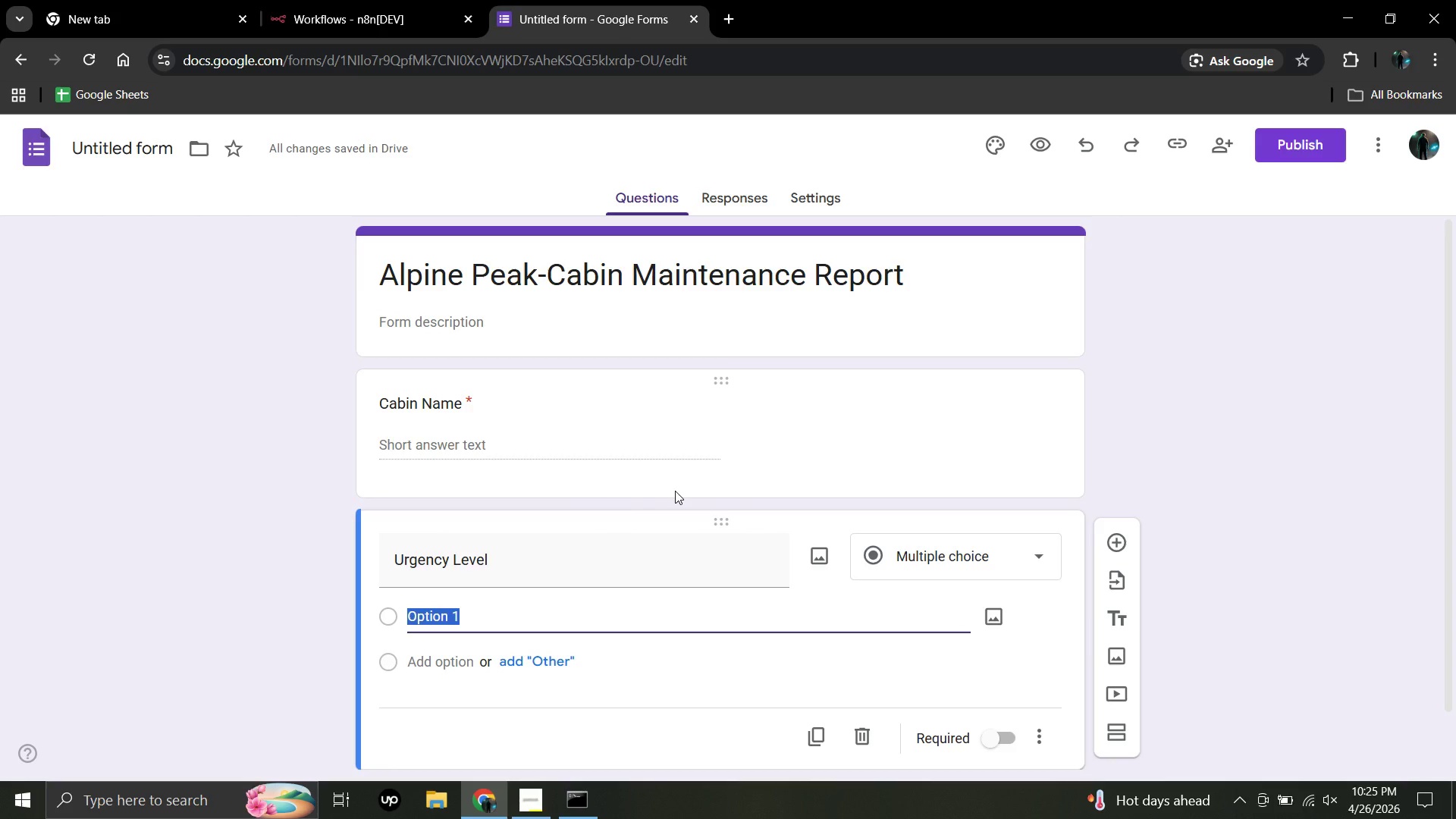 
scroll: coordinate [675, 488], scroll_direction: down, amount: 2.0
 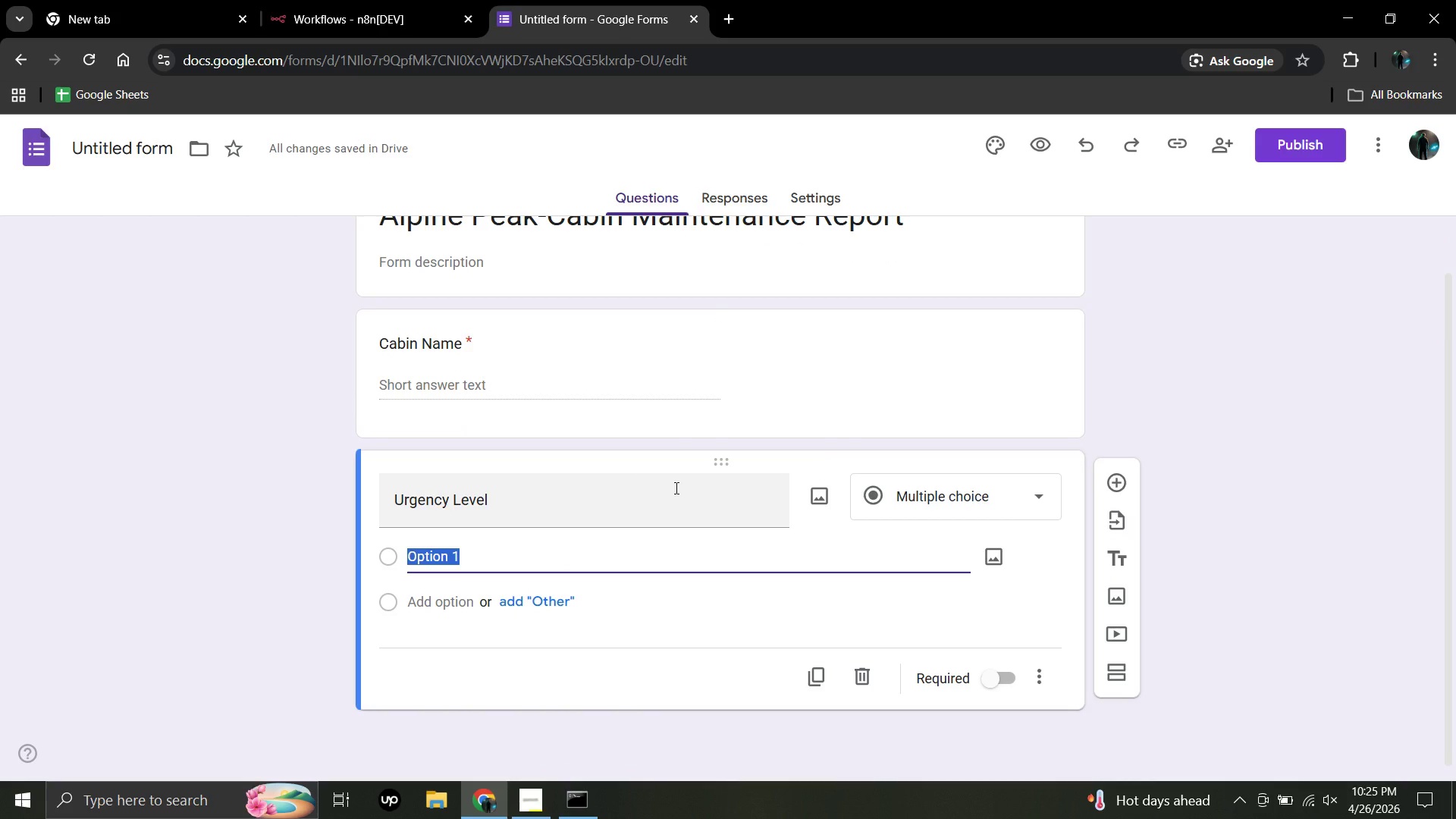 
scroll: coordinate [675, 482], scroll_direction: up, amount: 7.0
 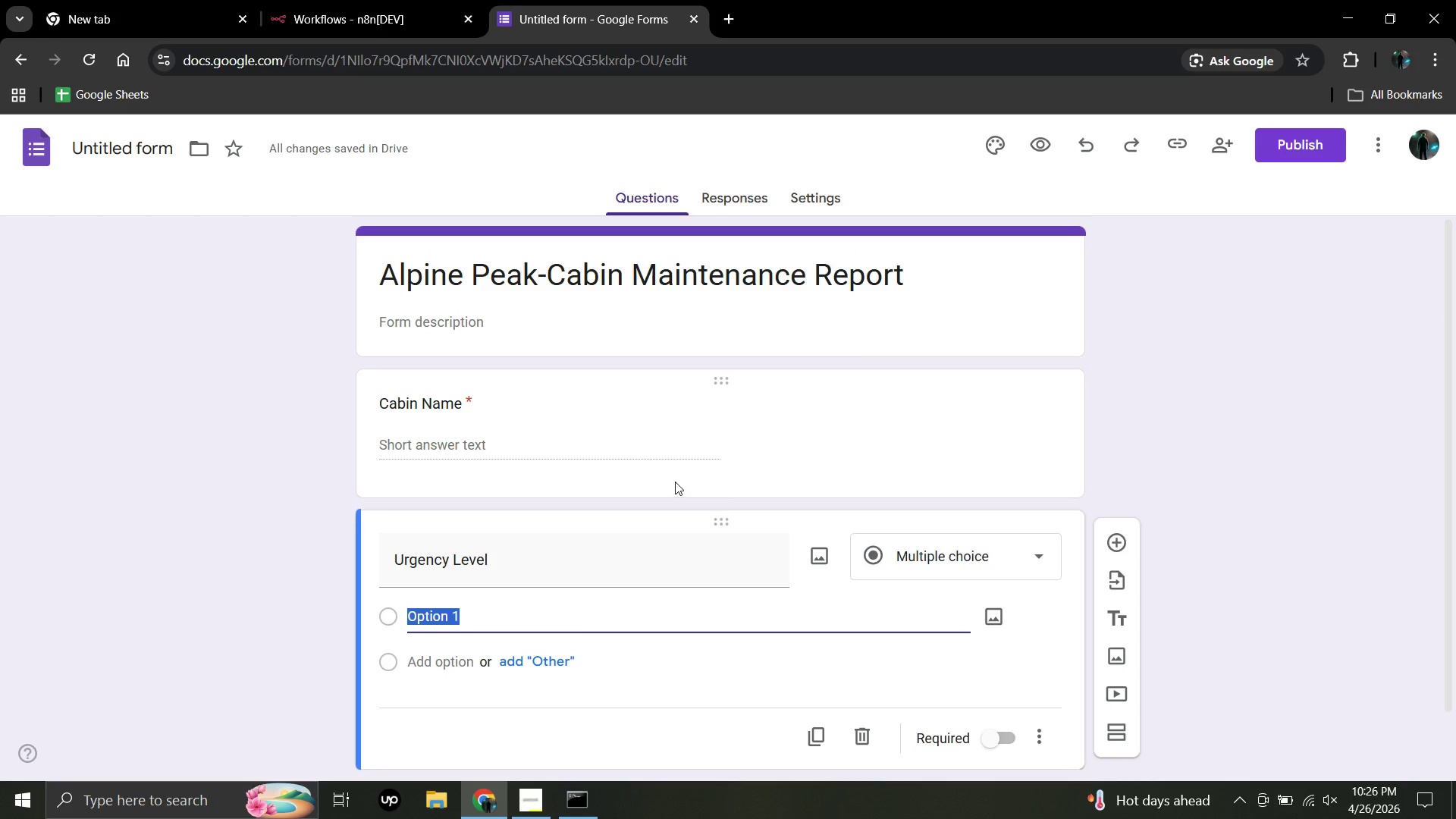 
scroll: coordinate [675, 473], scroll_direction: down, amount: 2.0
 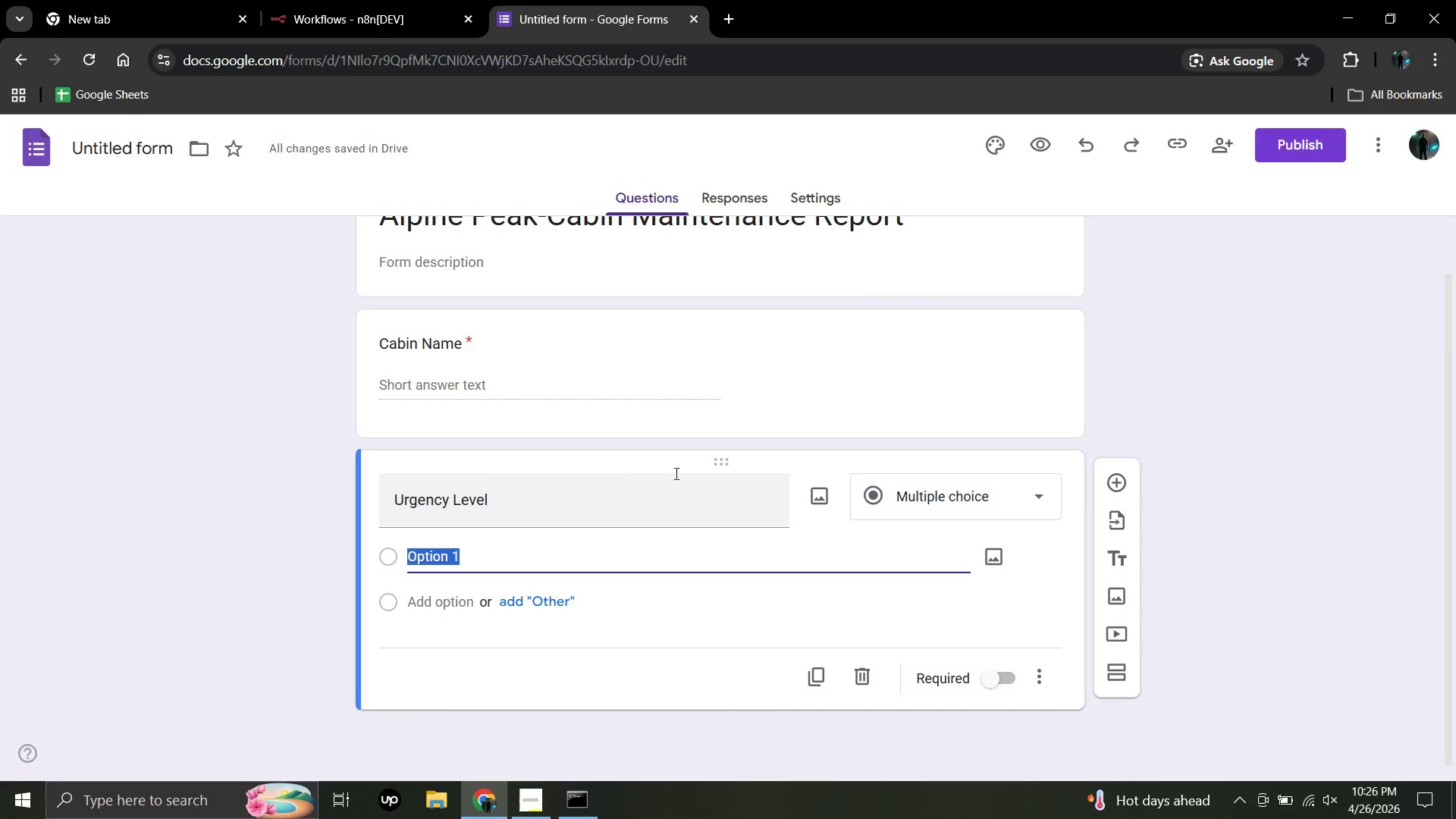 
key(Backspace)
 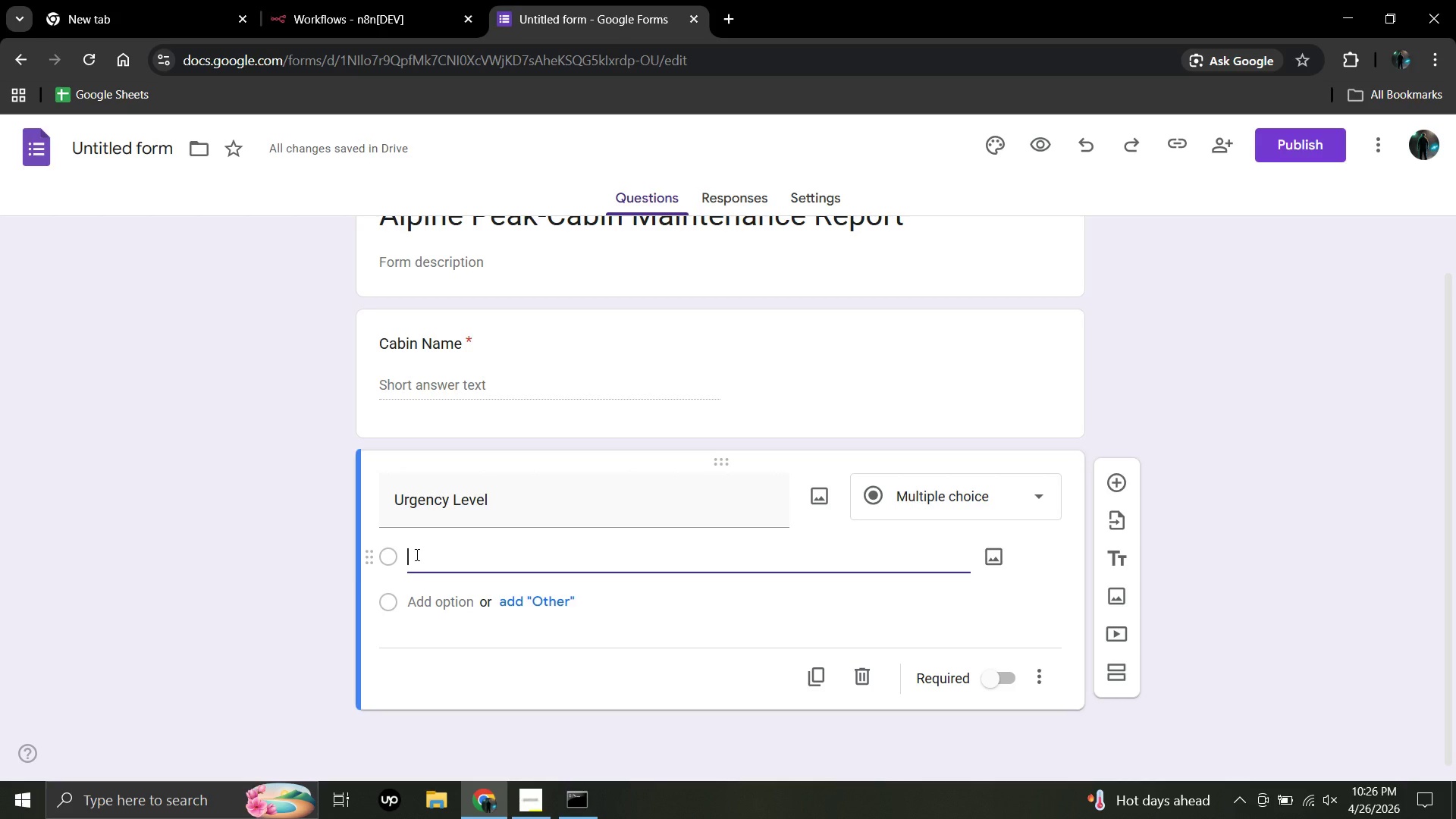 
wait(9.45)
 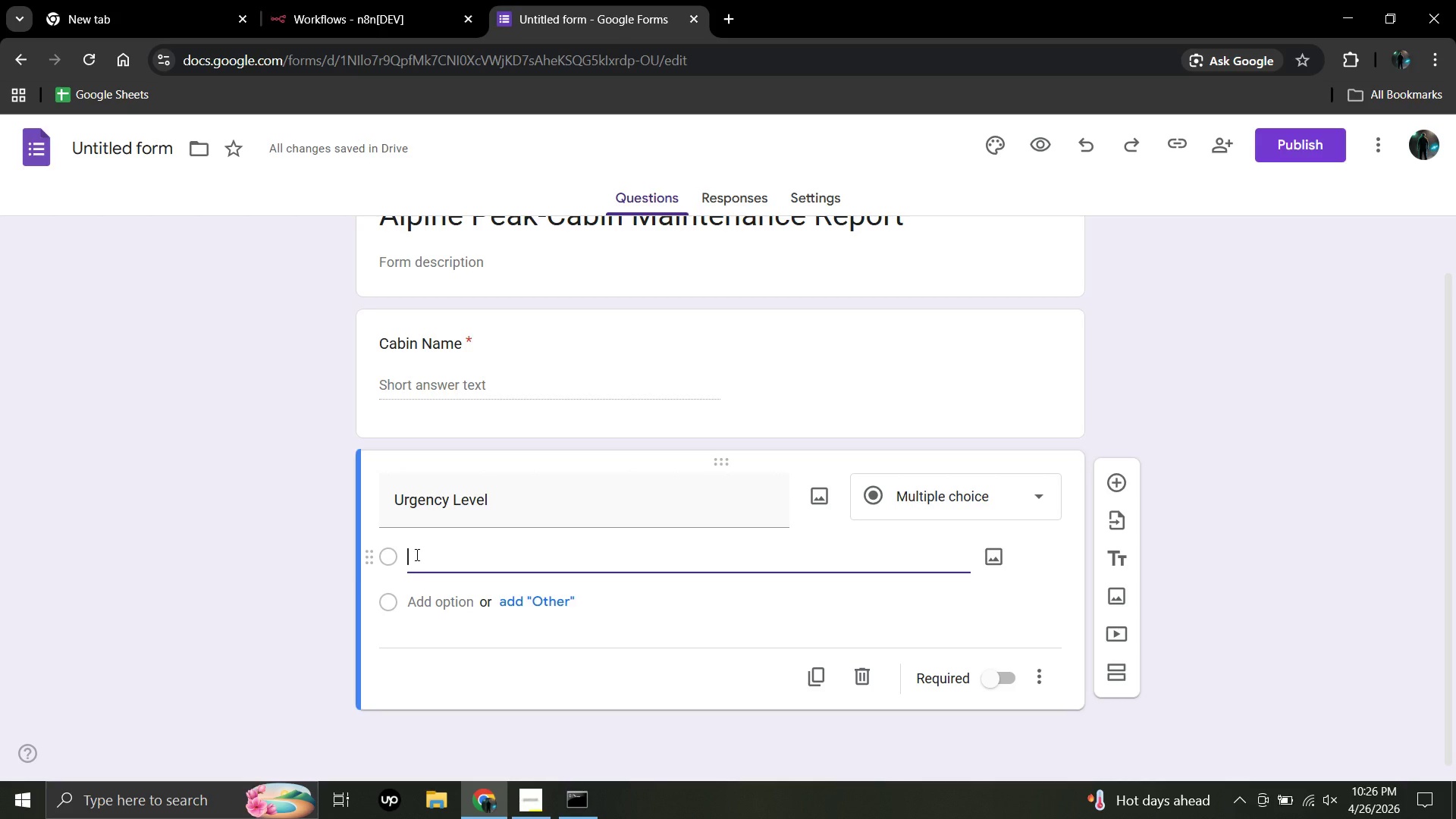 
type(low)
 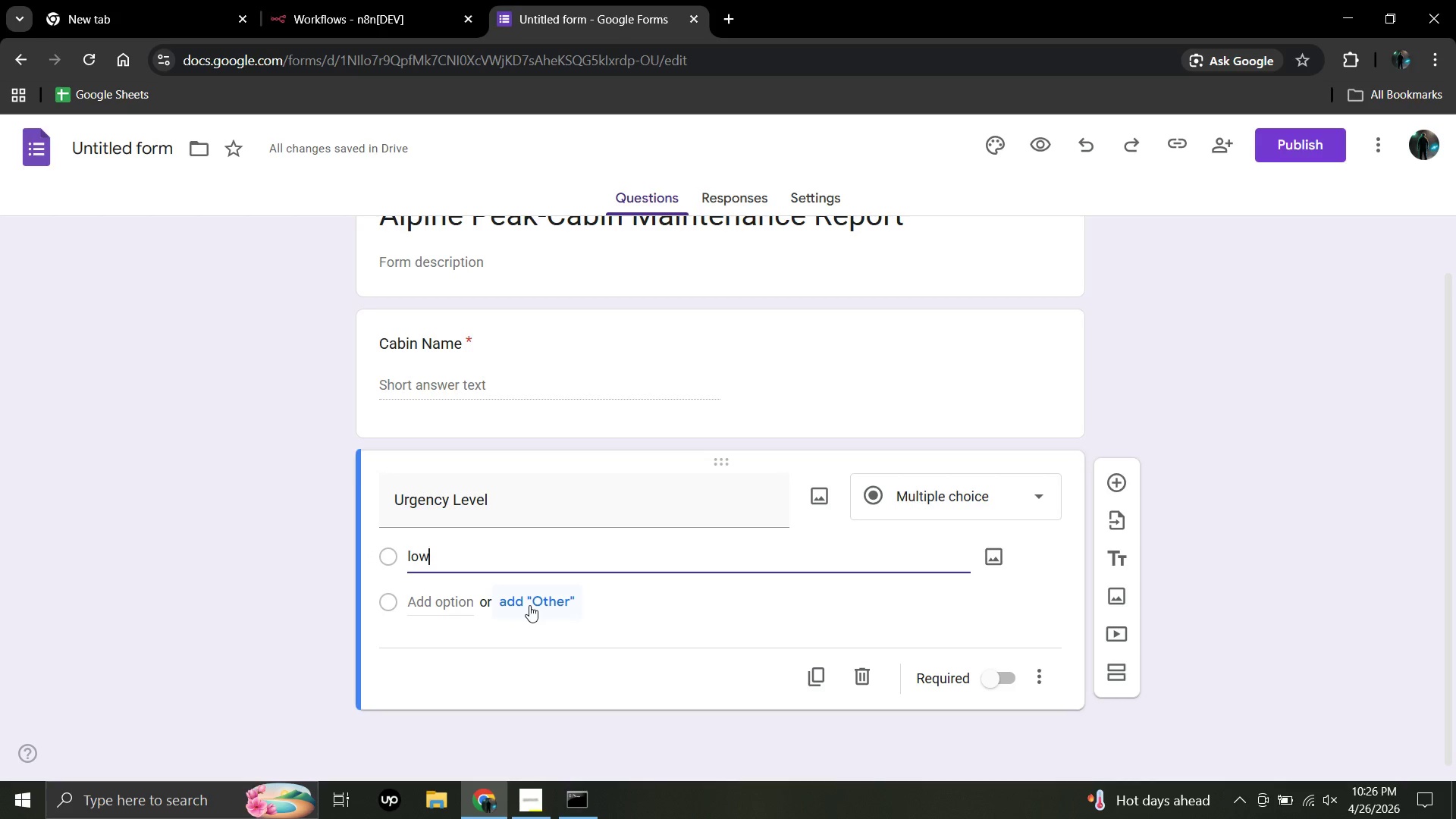 
wait(5.44)
 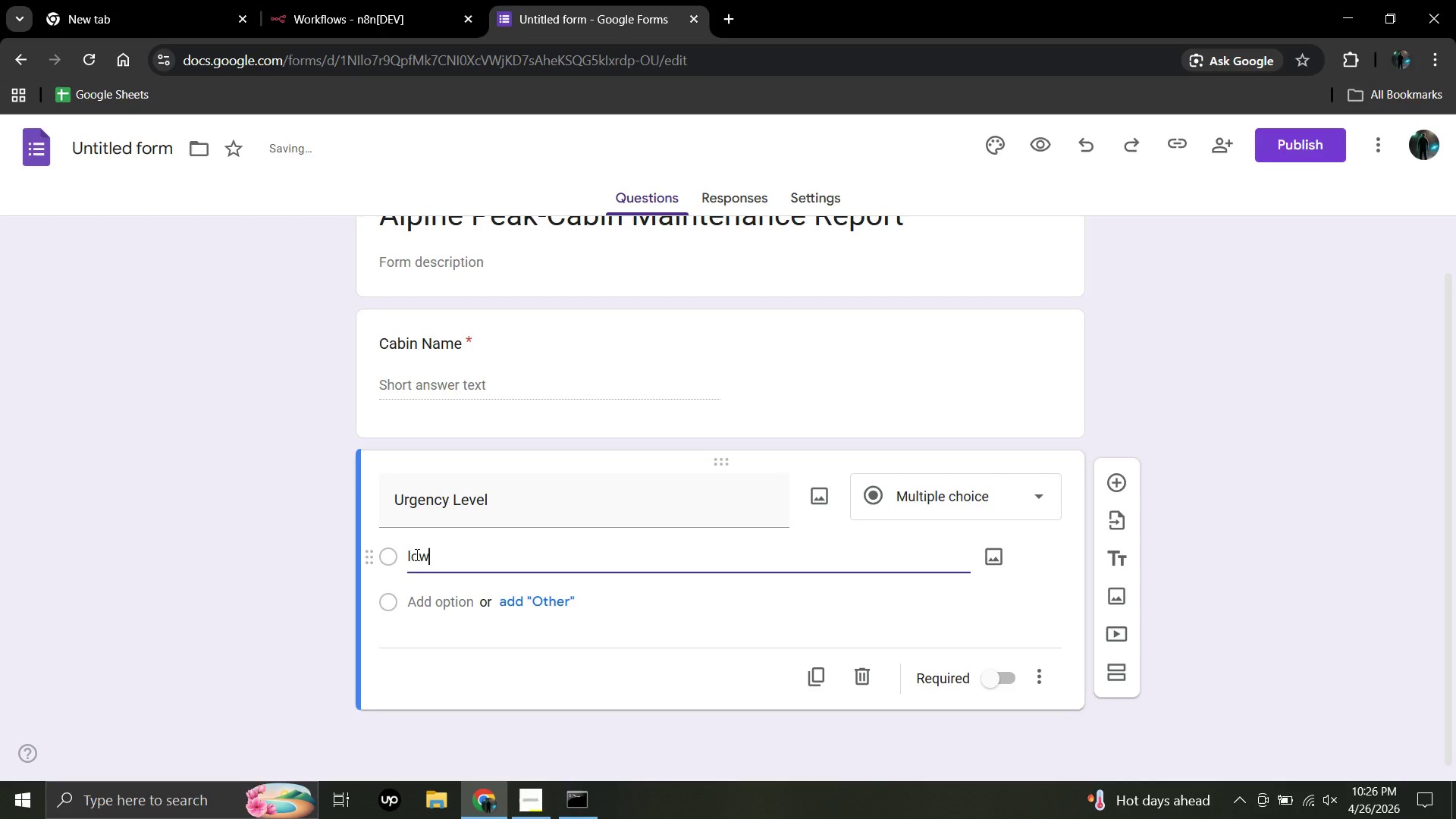 
left_click([537, 601])
 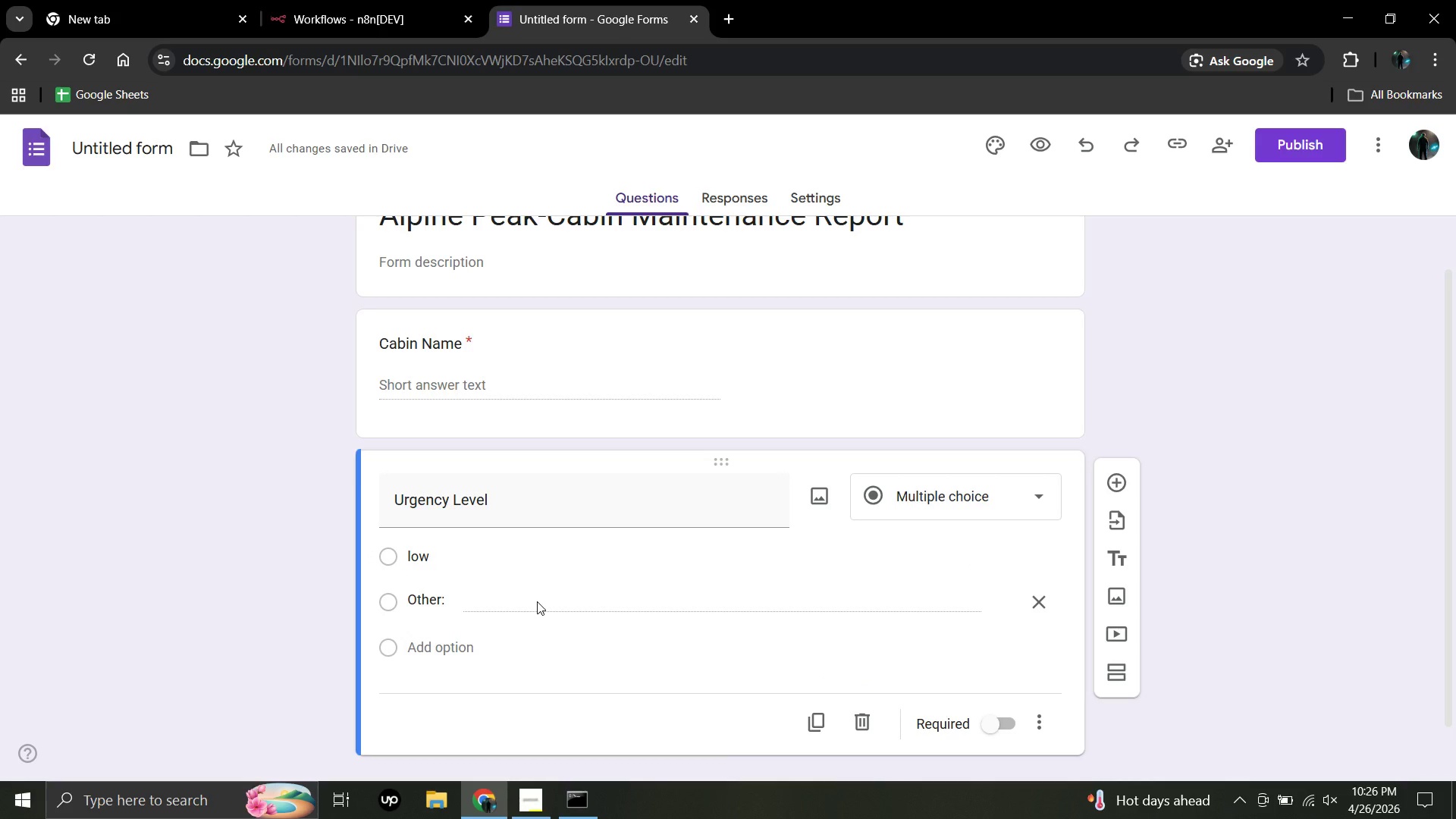 
wait(6.5)
 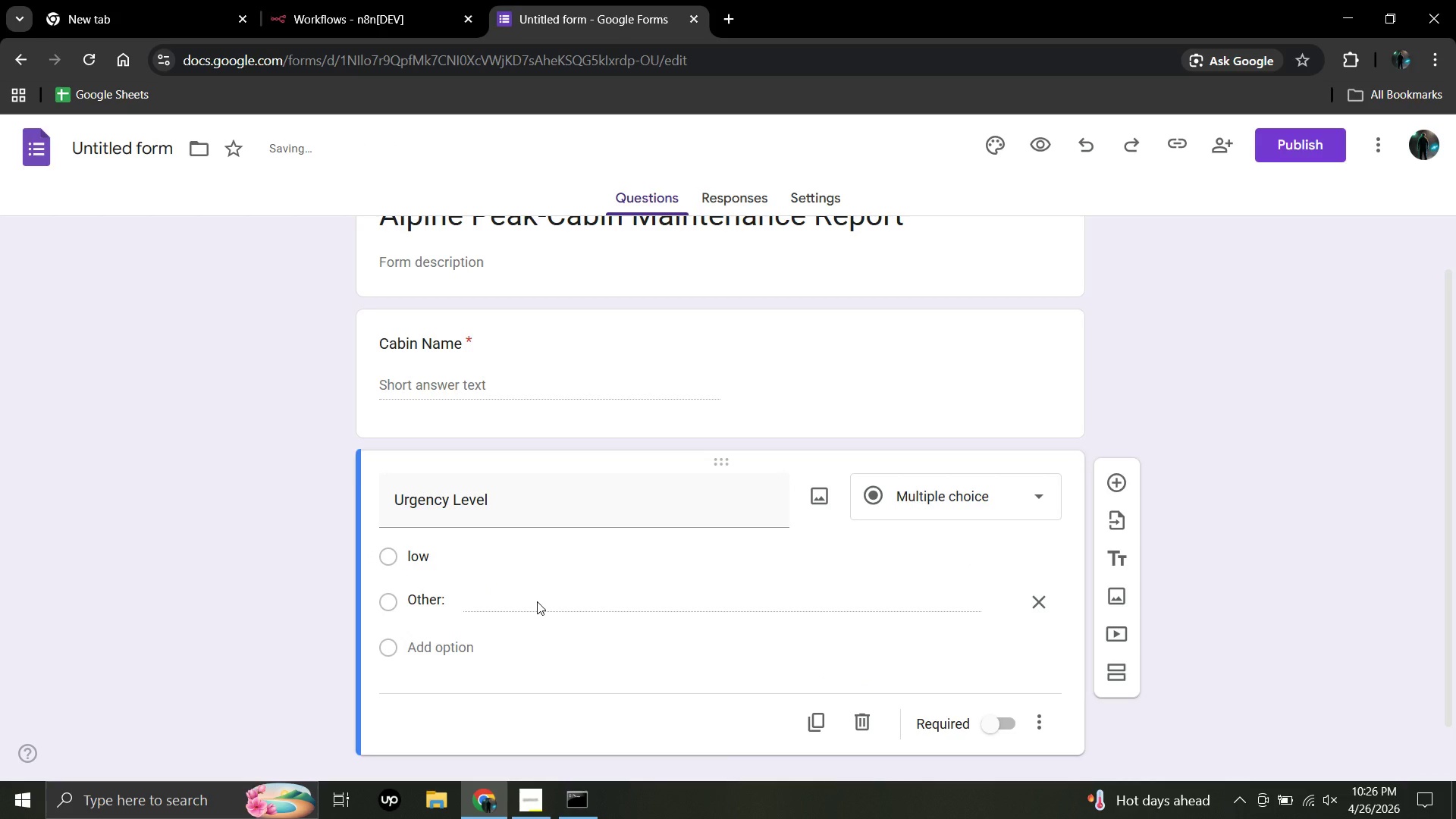 
left_click([519, 601])
 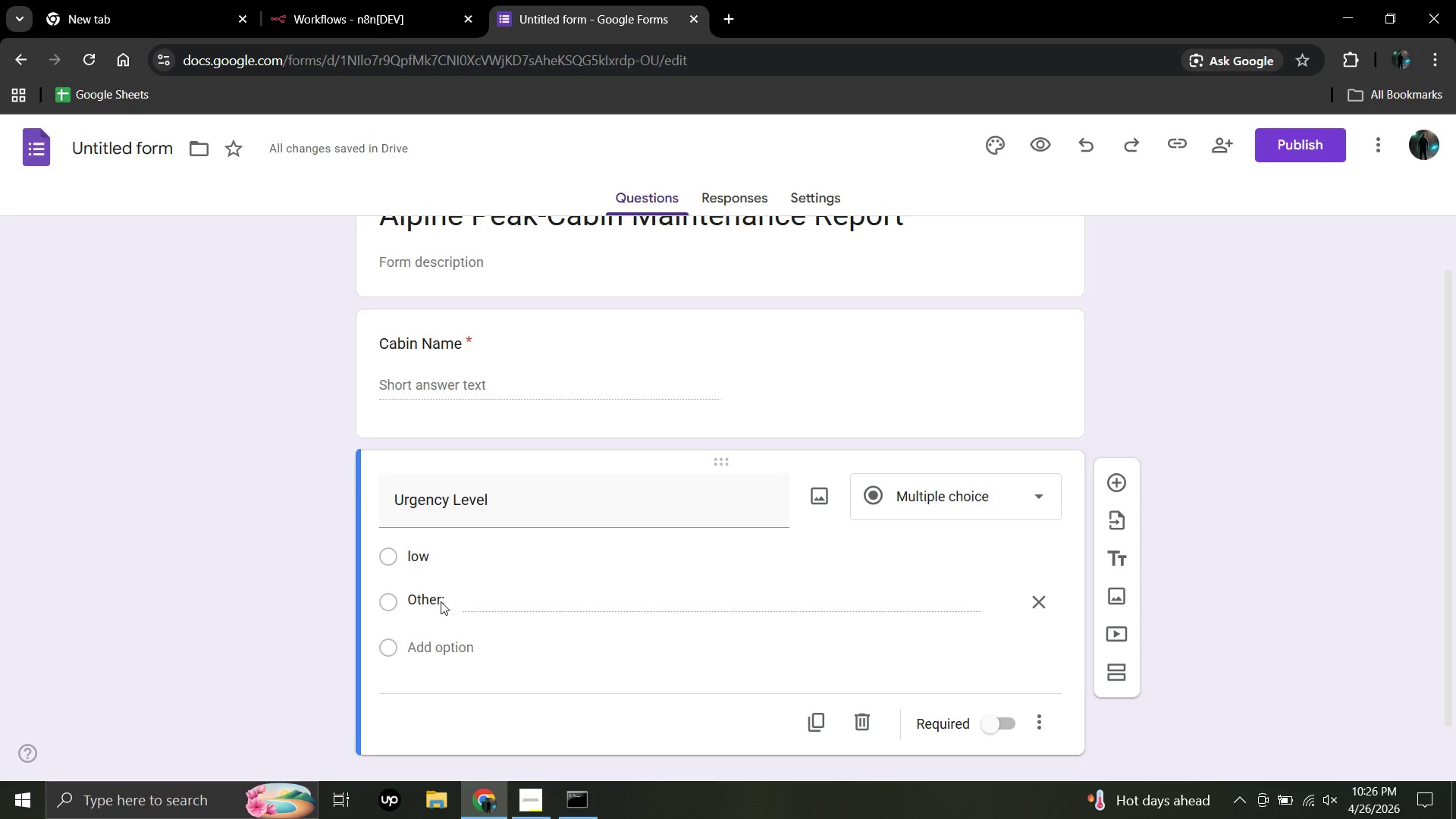 
left_click([441, 601])
 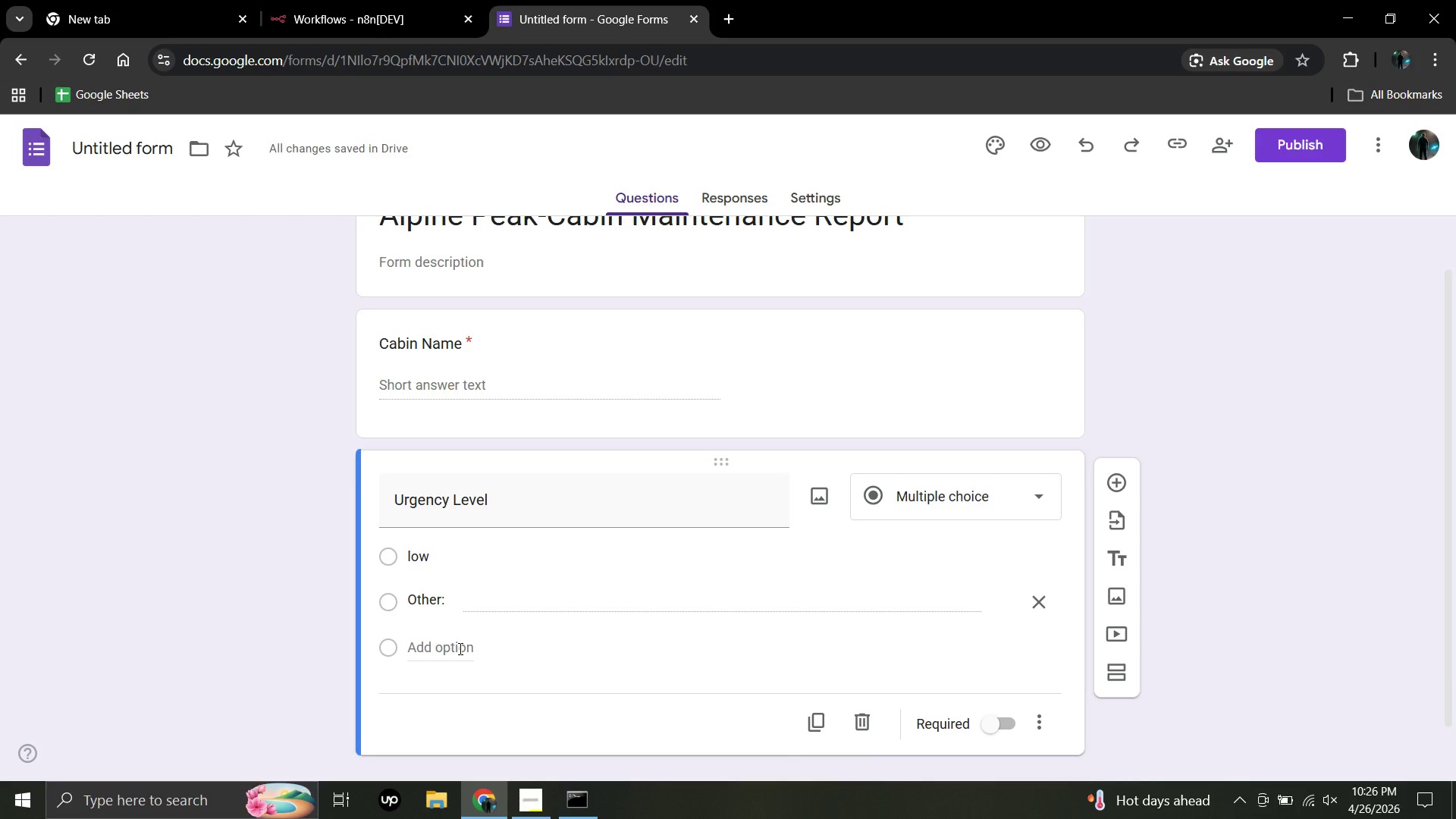 
left_click([671, 720])
 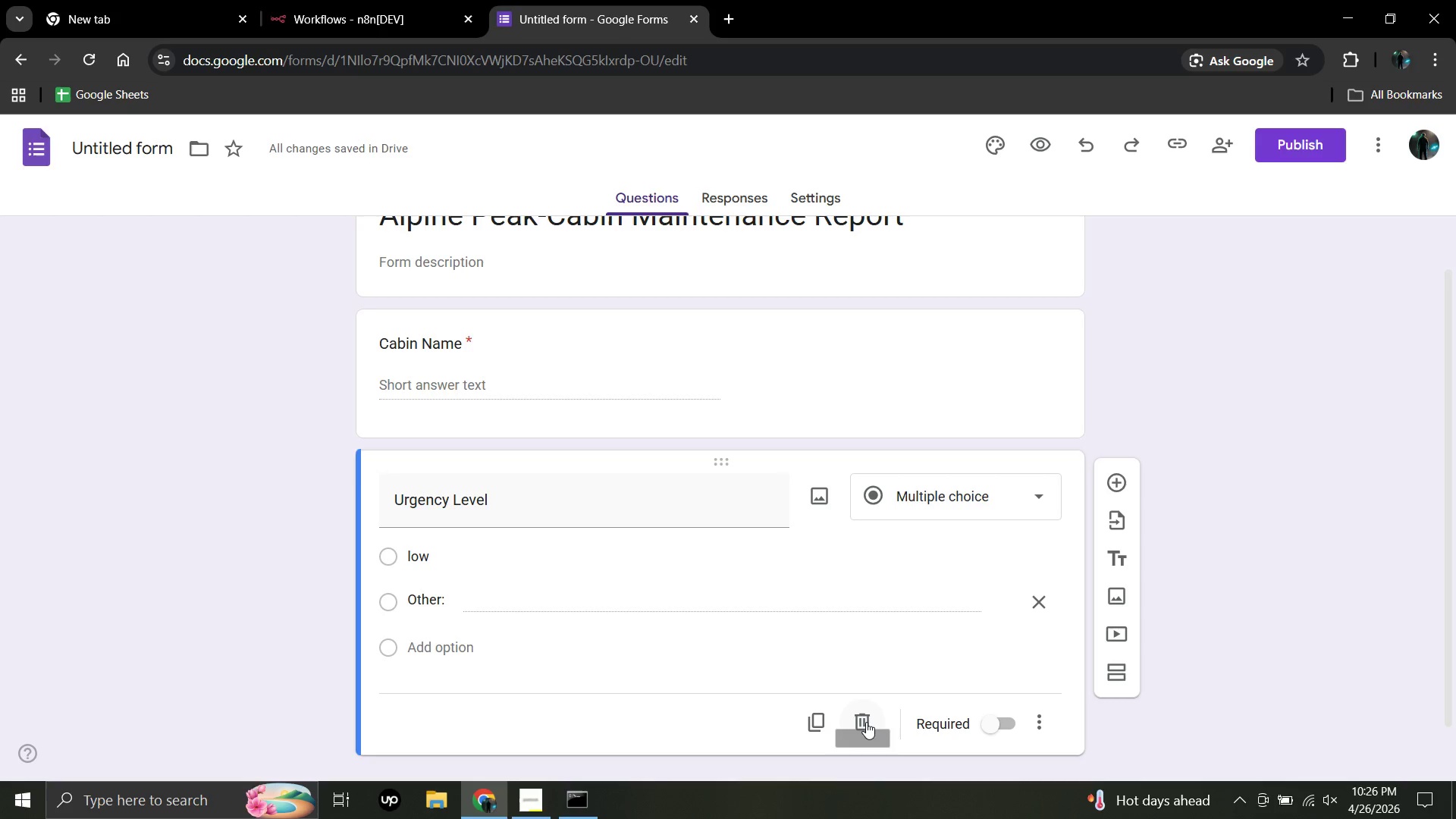 
wait(16.75)
 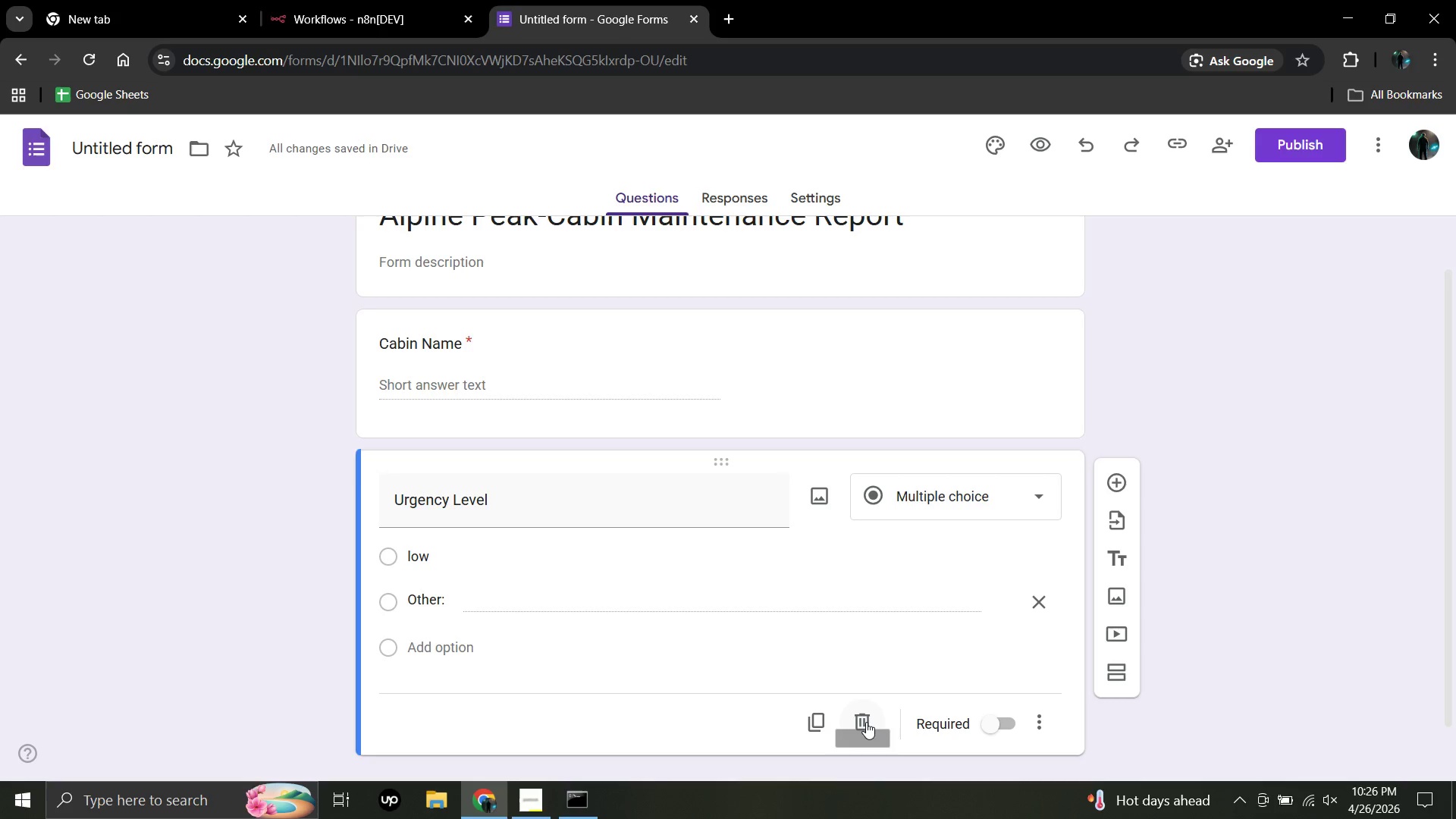 
left_click([1012, 724])
 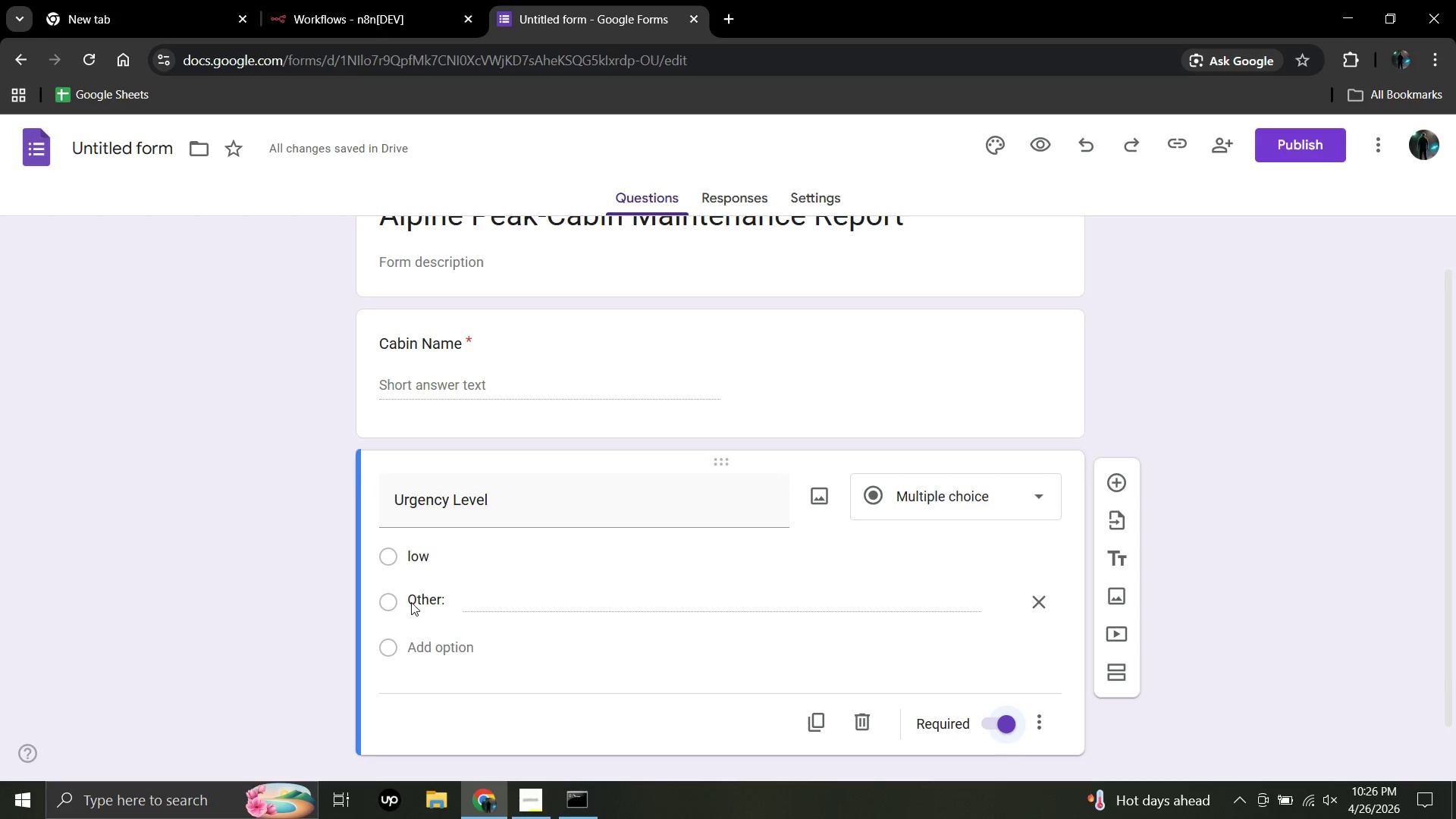 
wait(9.67)
 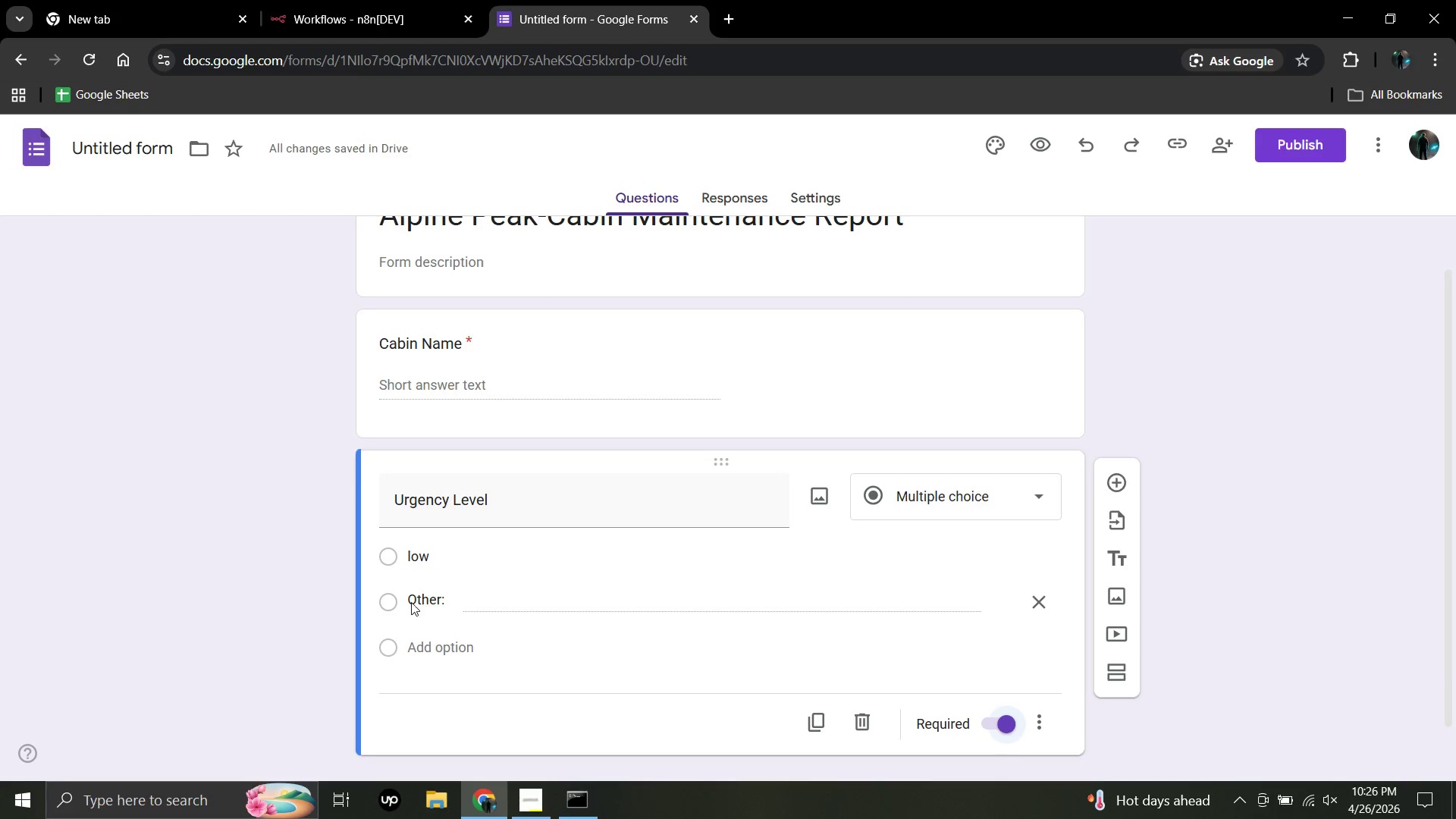 
left_click([1037, 600])
 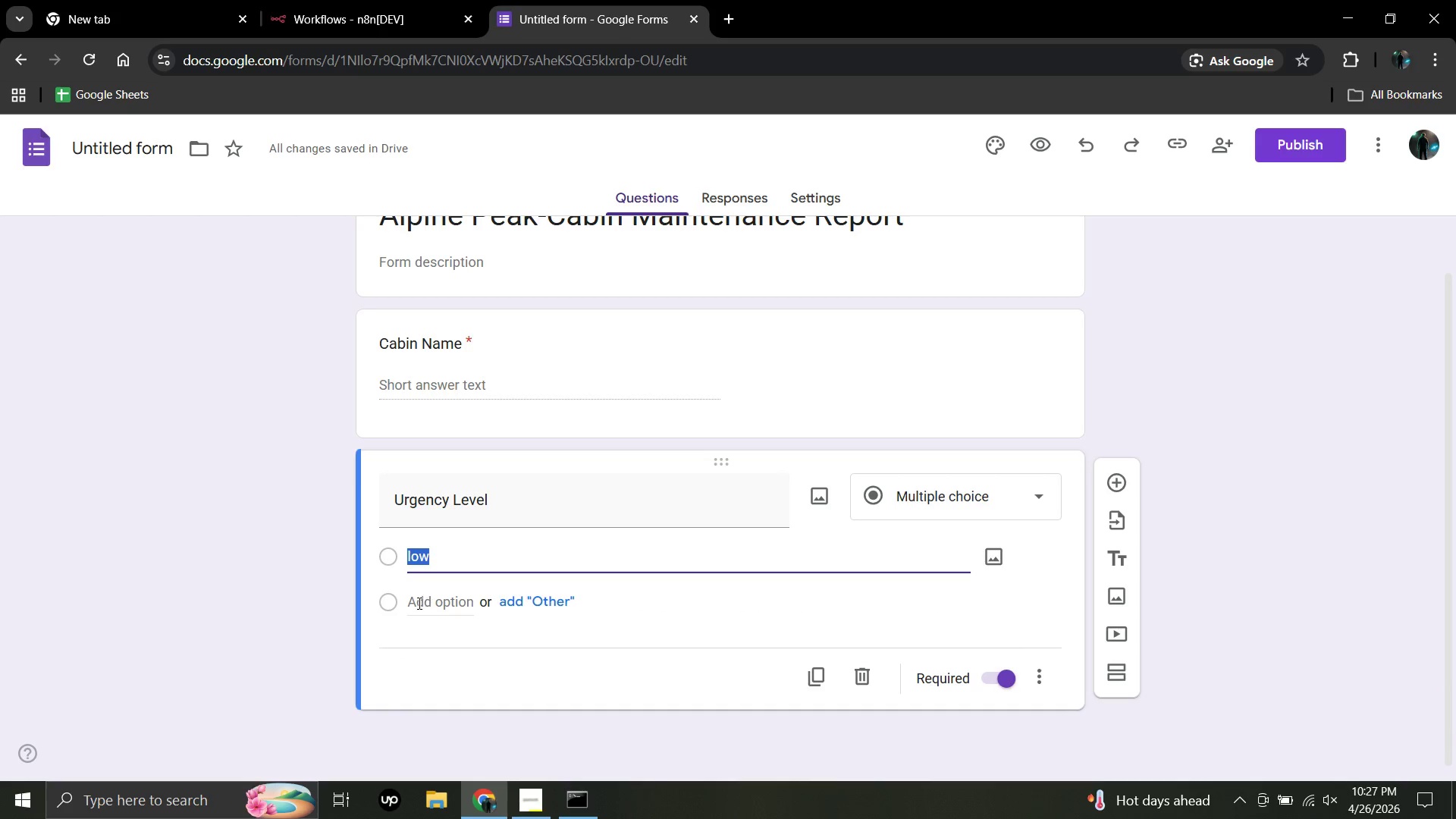 
wait(6.27)
 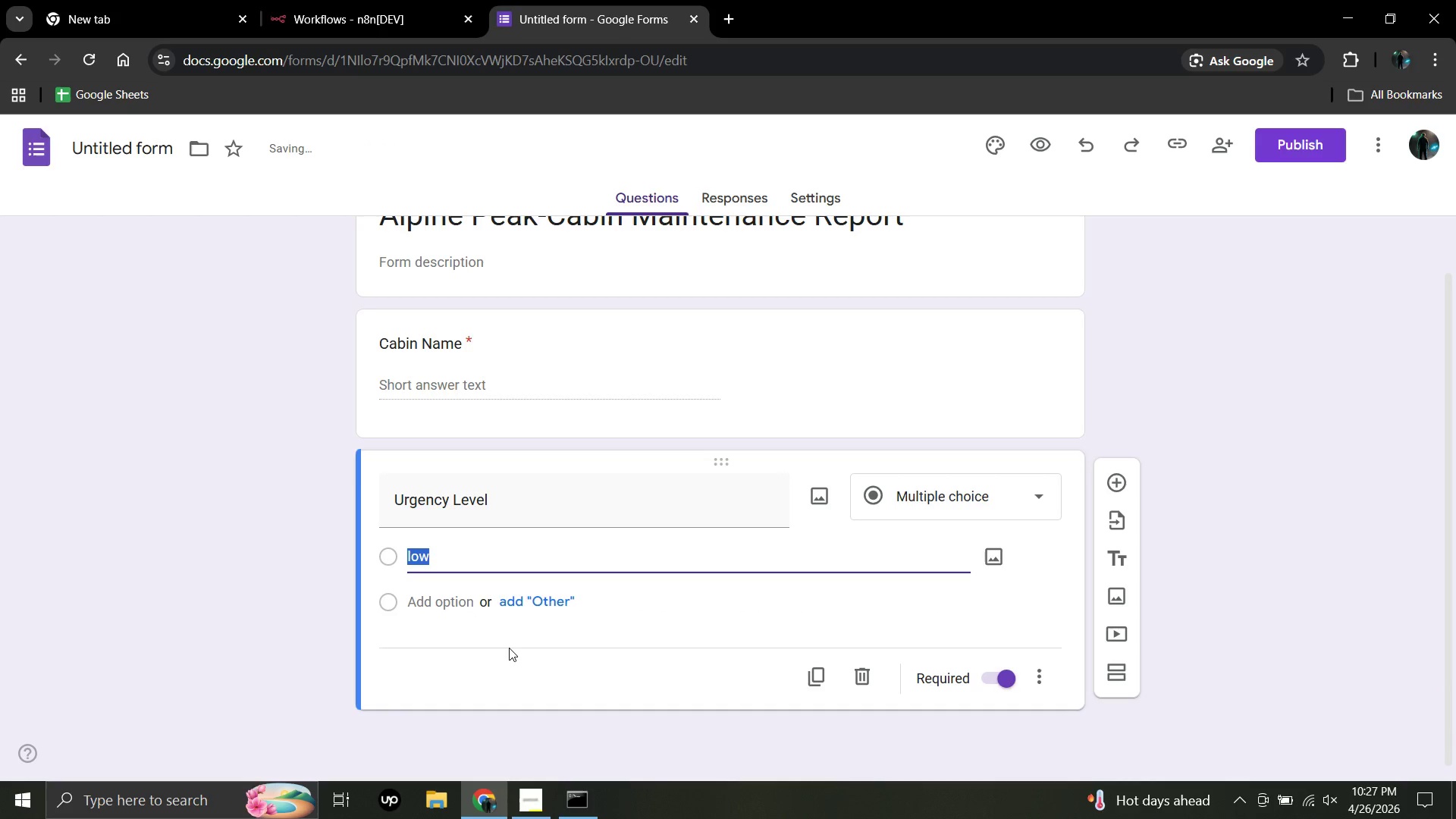 
left_click([408, 601])
 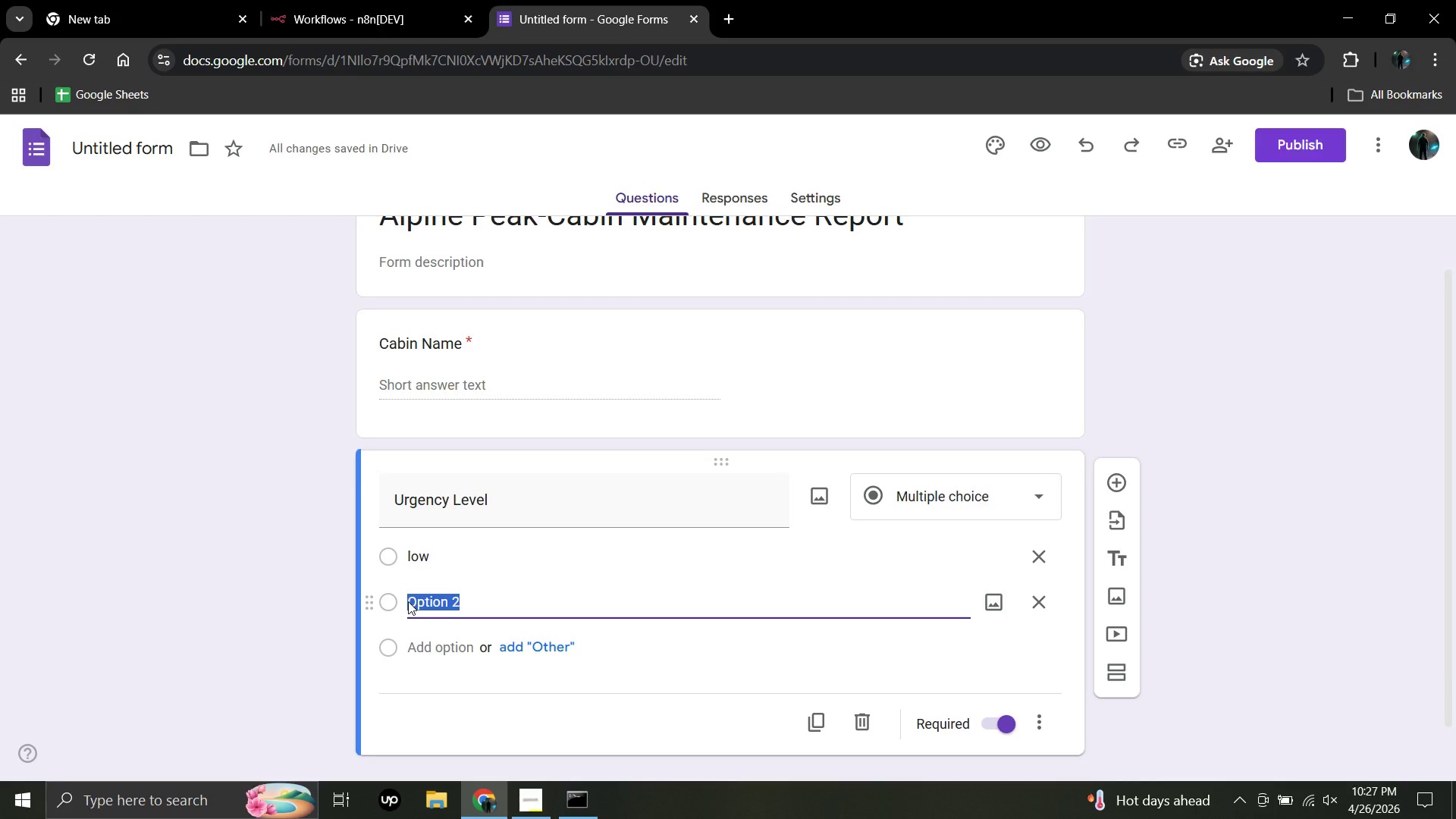 
wait(6.86)
 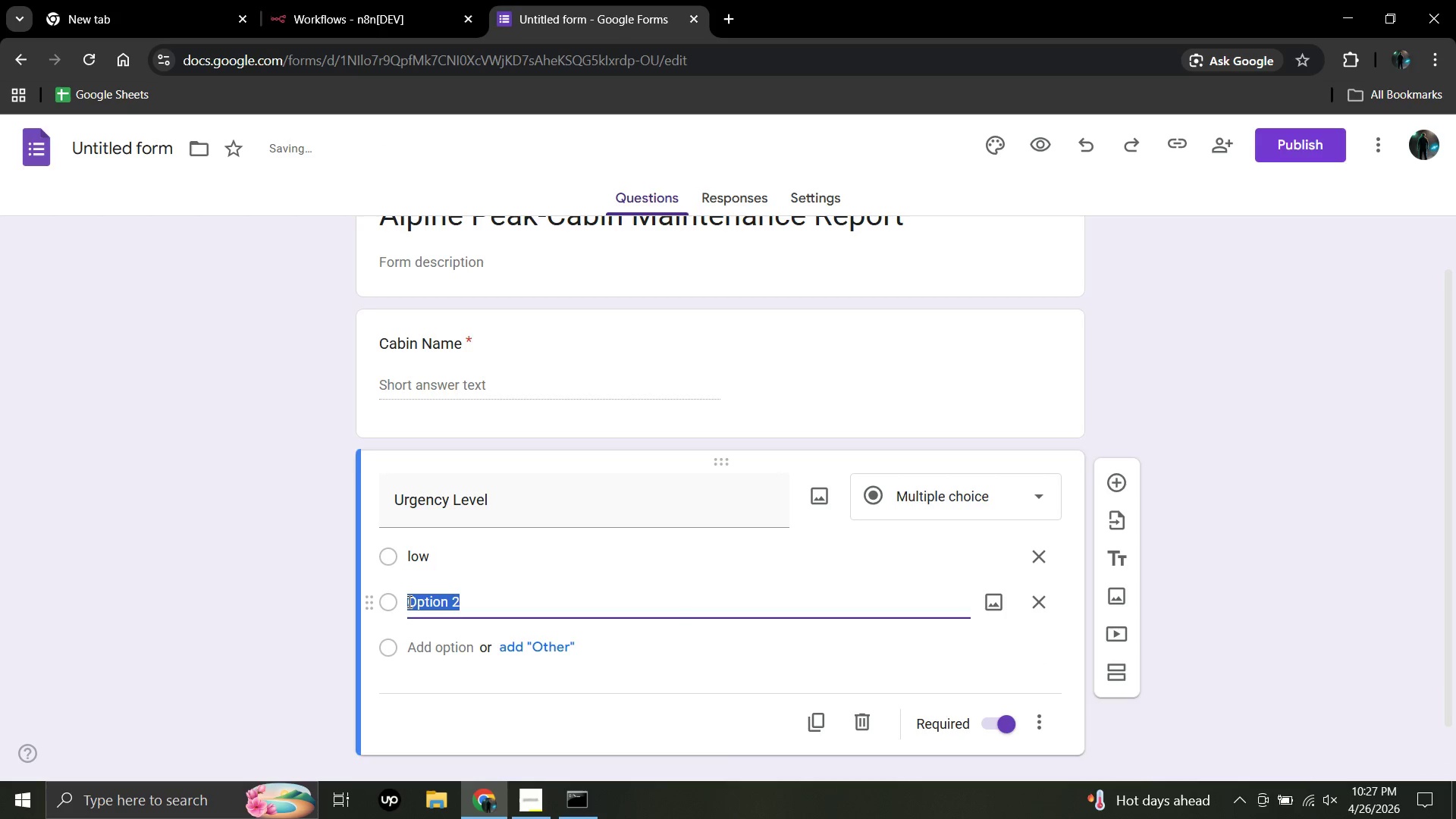 
type(Medium)
 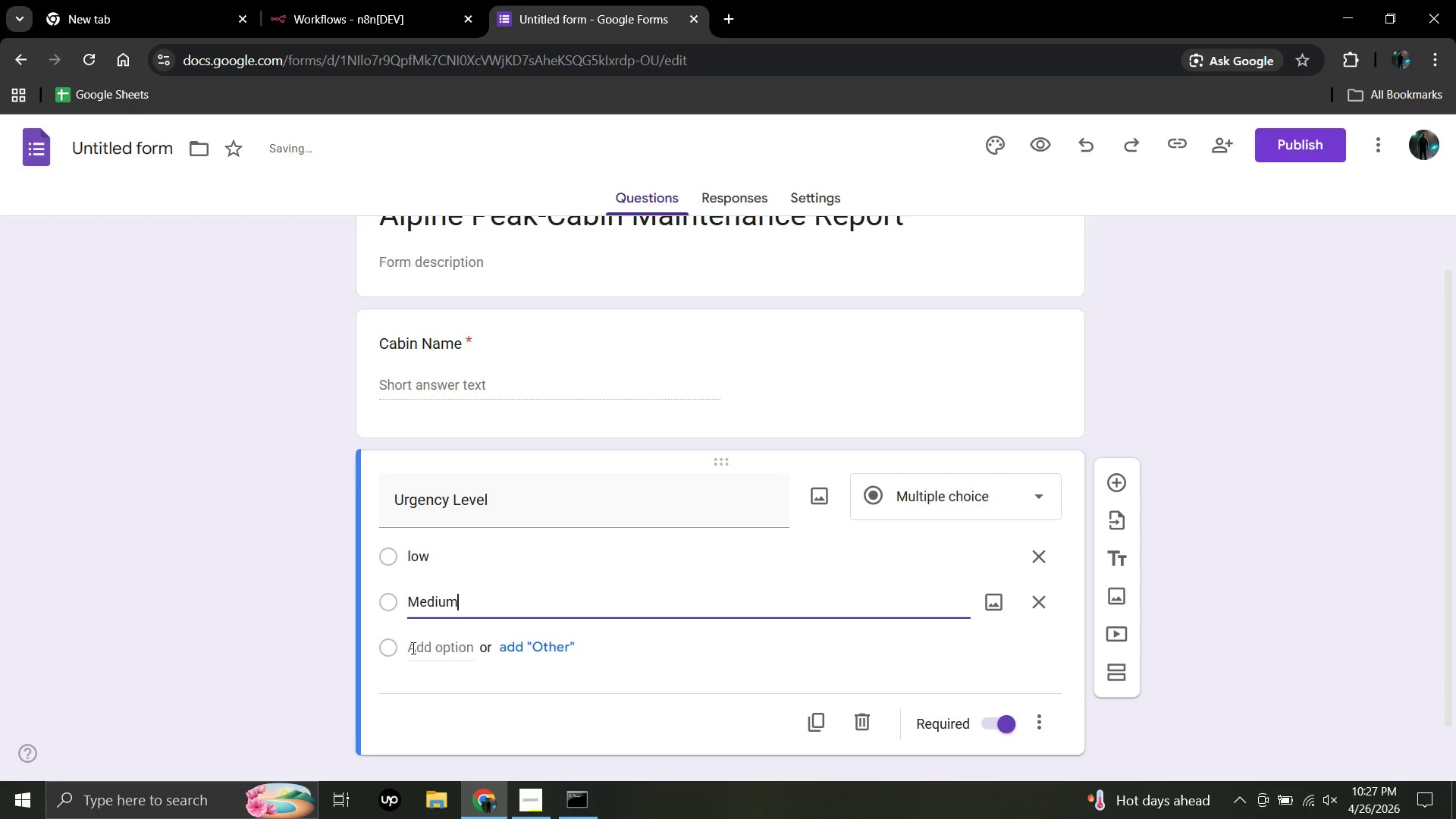 
left_click([412, 648])
 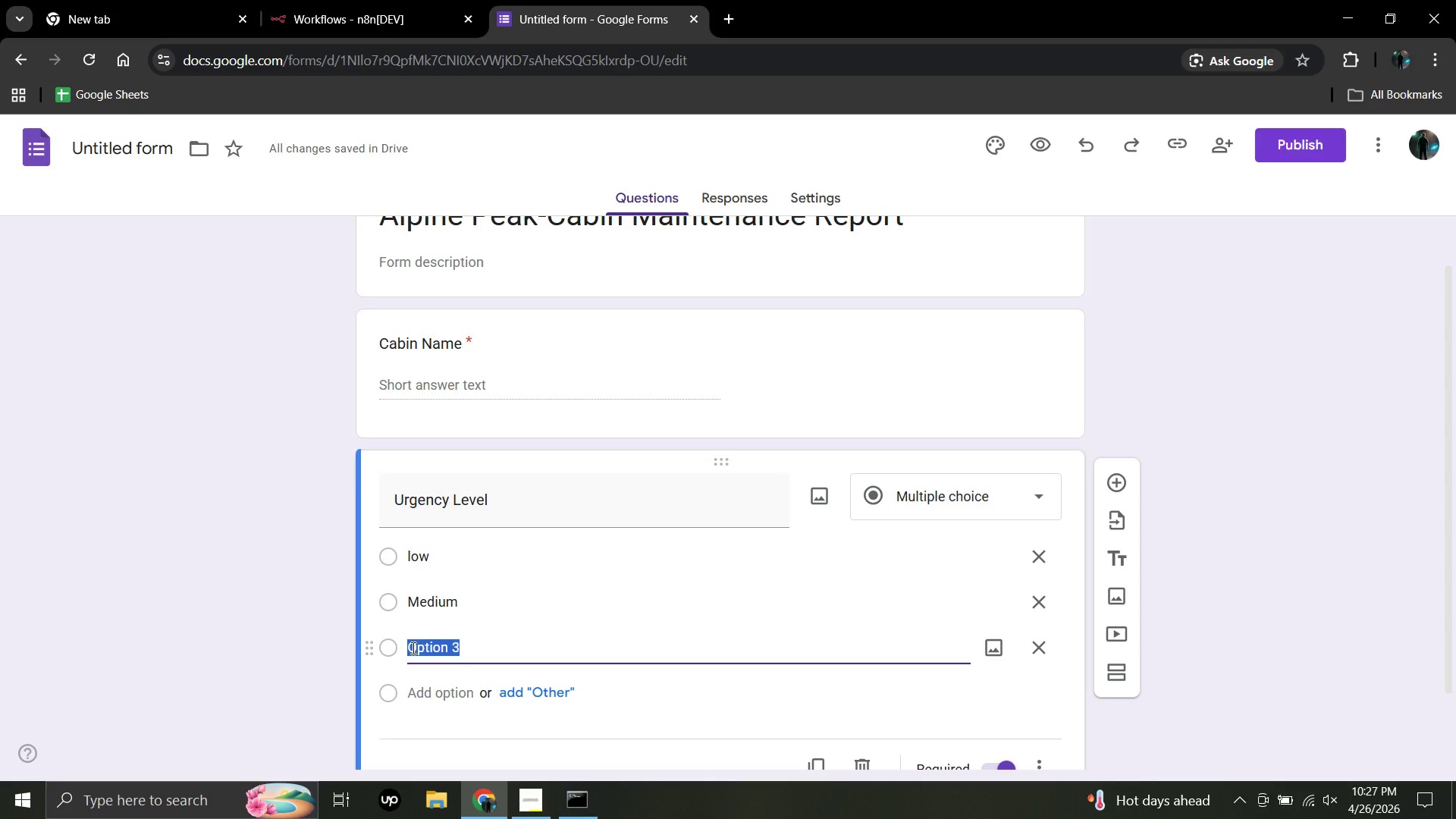 
wait(5.8)
 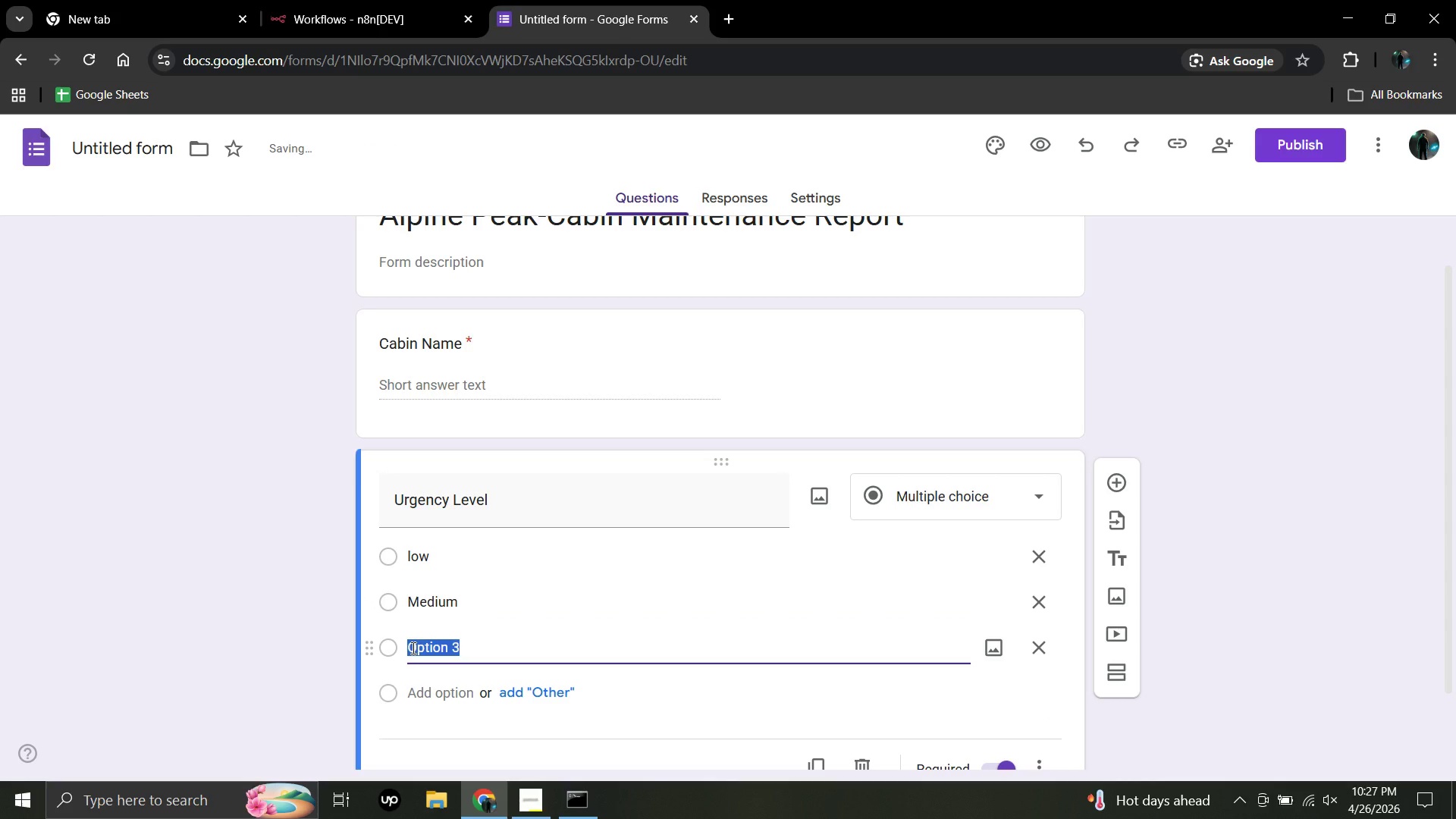 
type(High)
 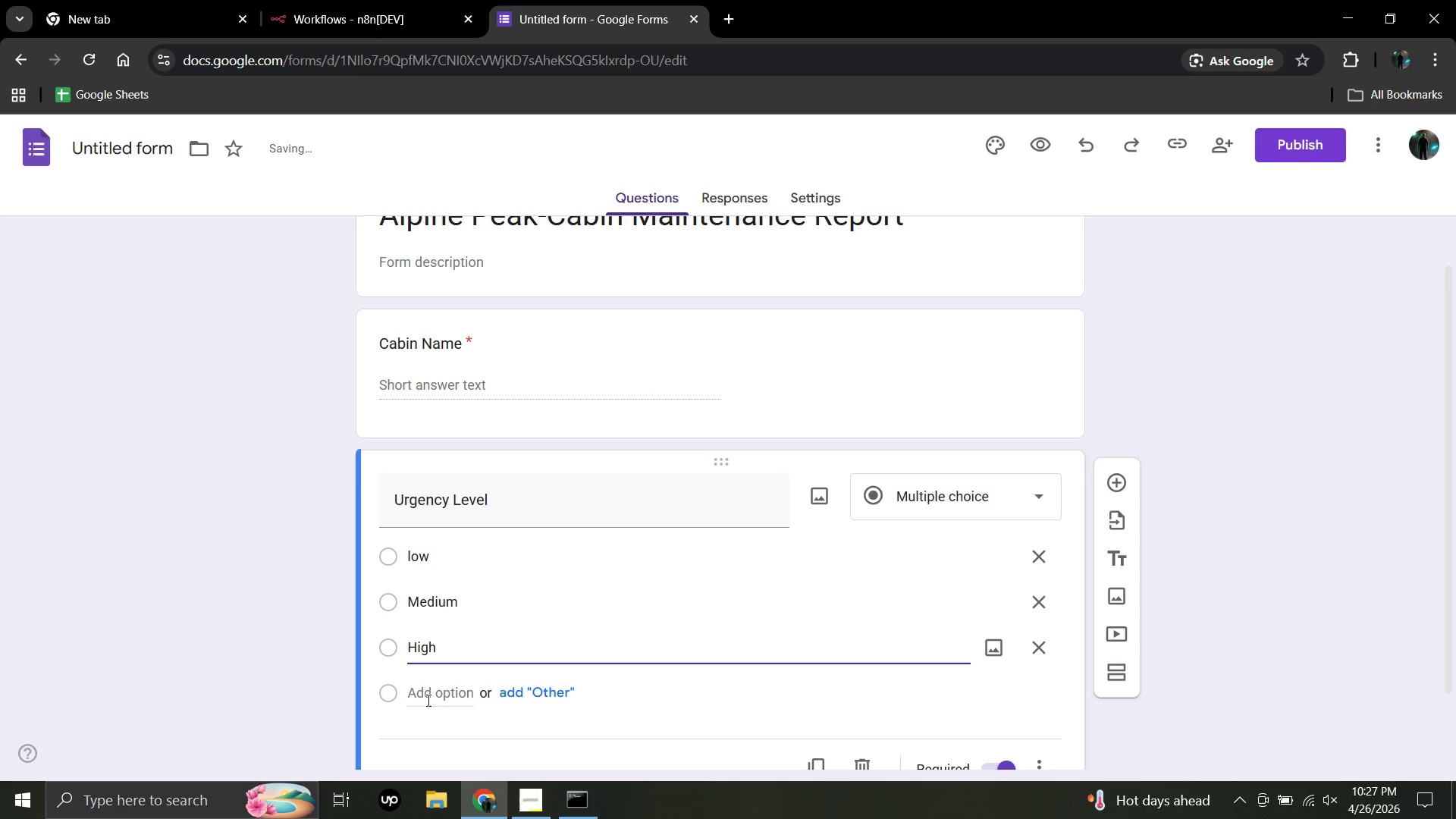 
left_click([427, 699])
 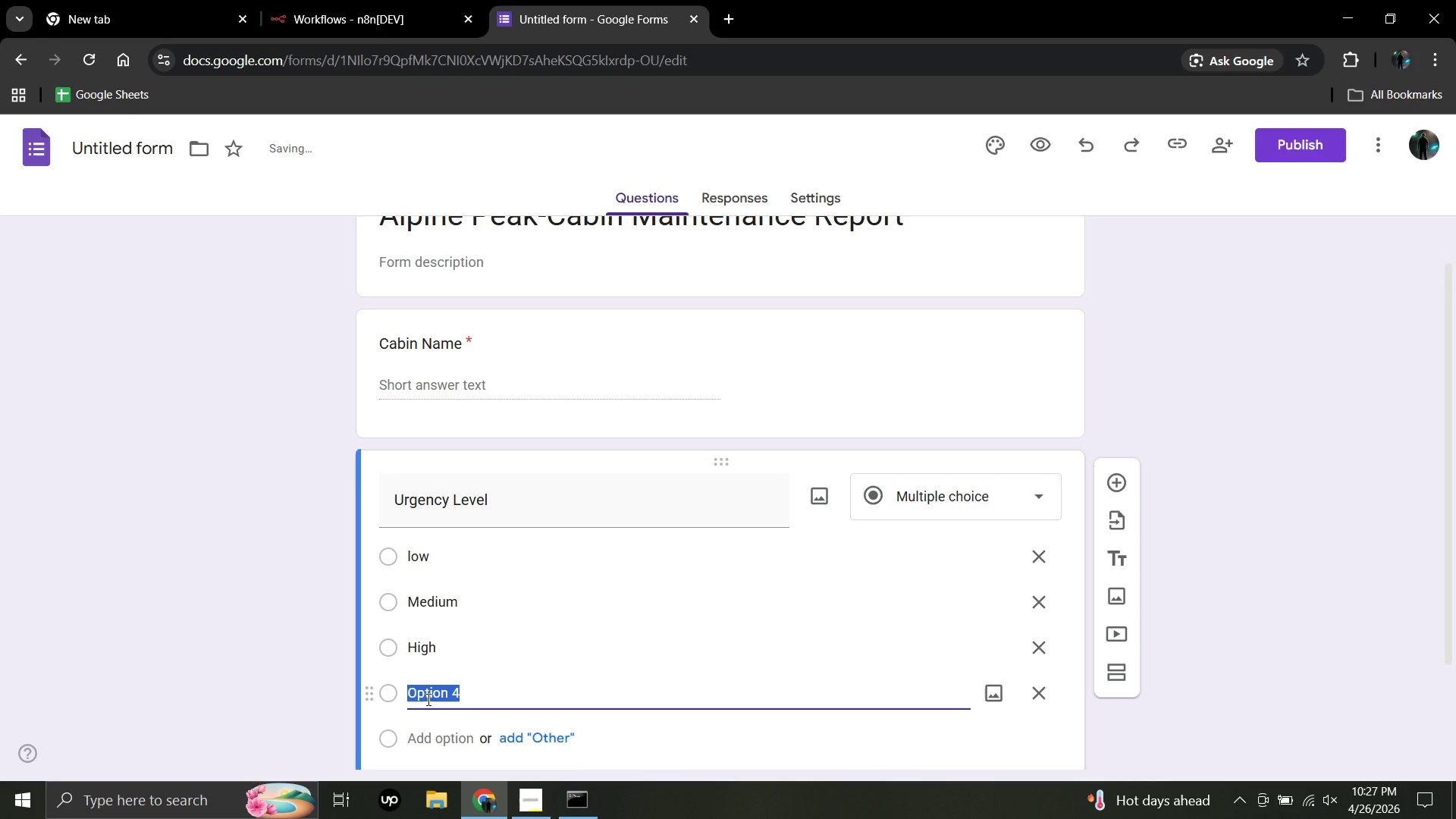 
type(Critical)
 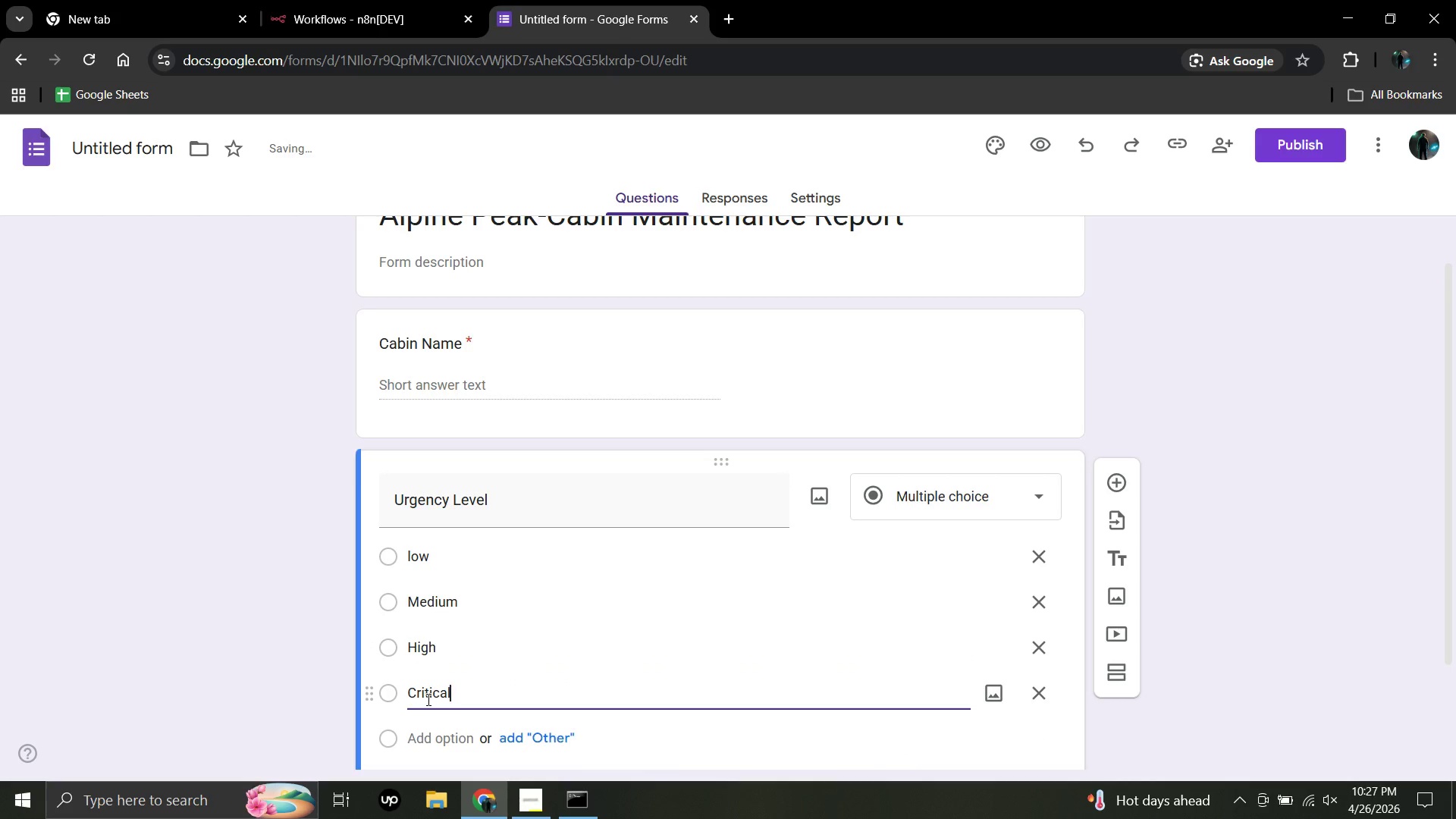 
scroll: coordinate [427, 699], scroll_direction: down, amount: 3.0
 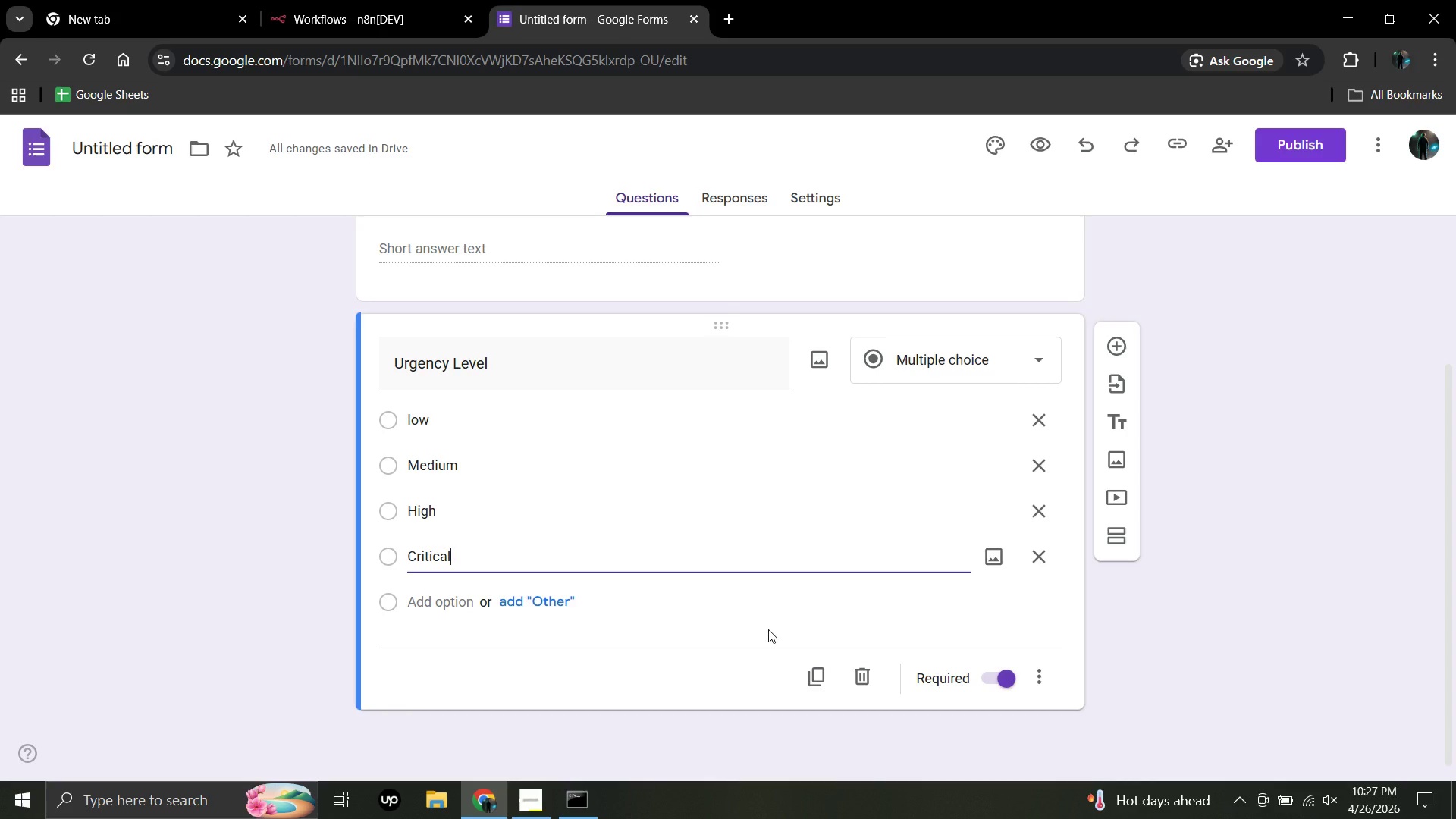 
wait(23.21)
 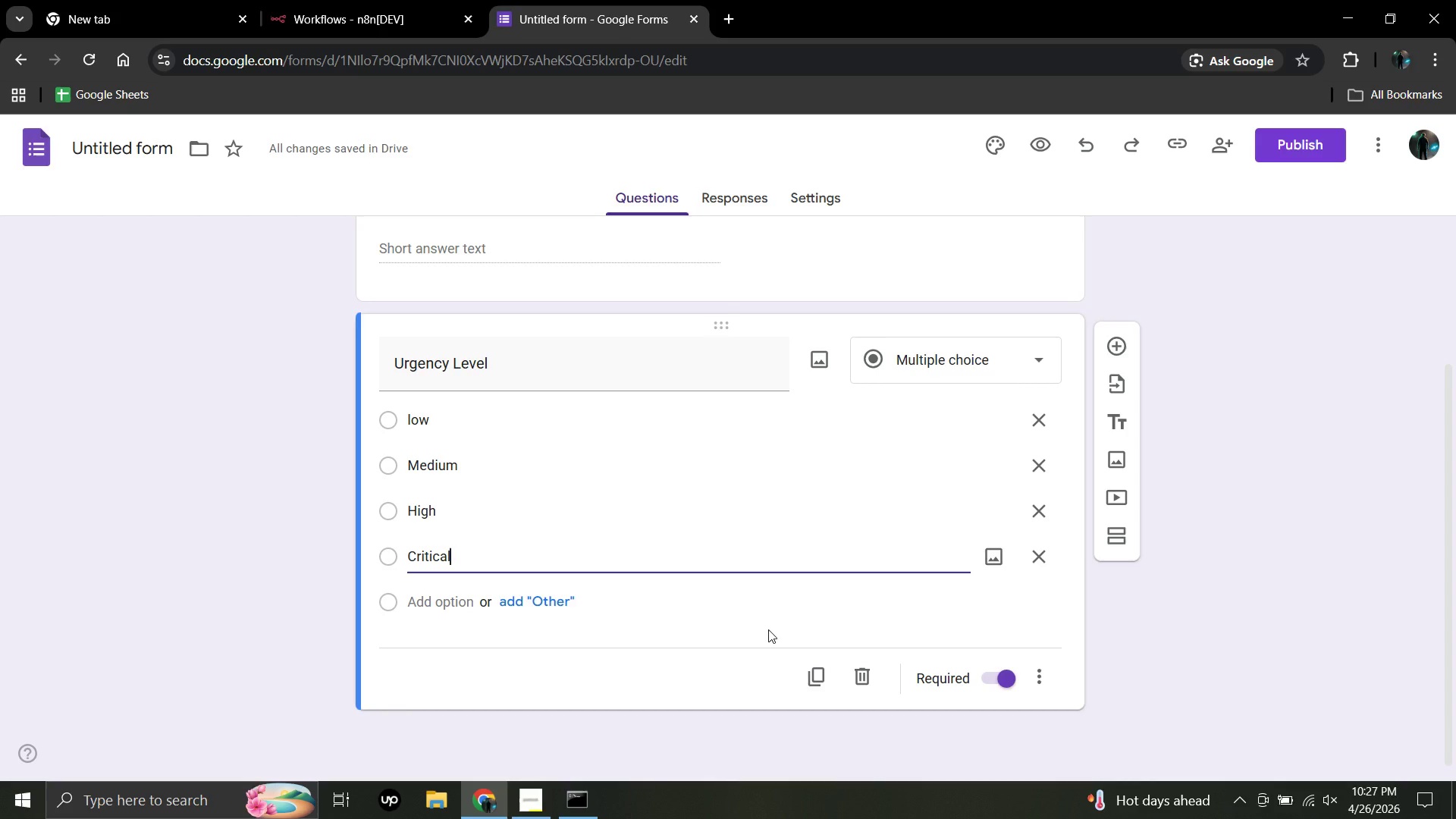 
left_click([1294, 136])
 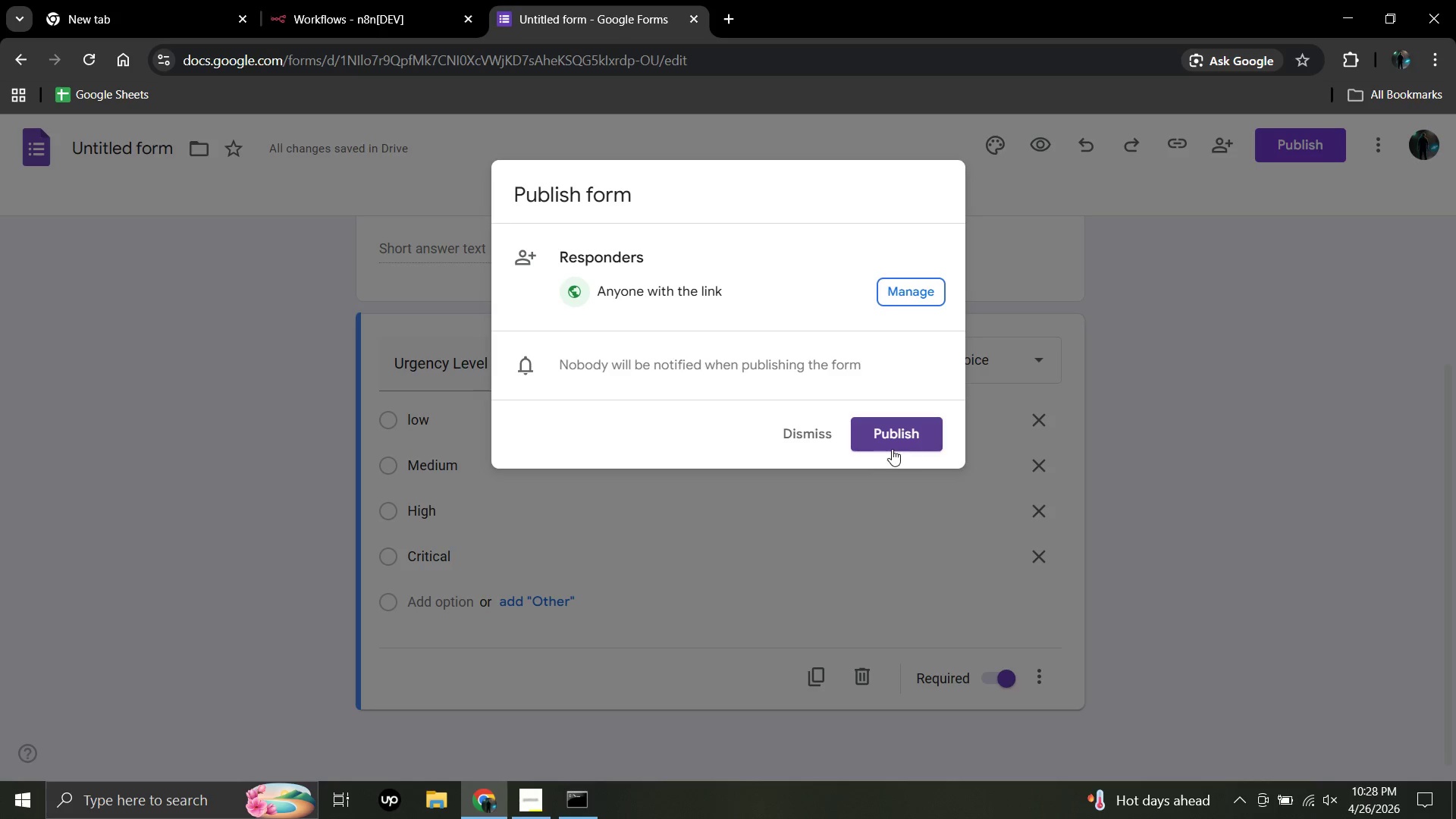 
left_click([898, 430])
 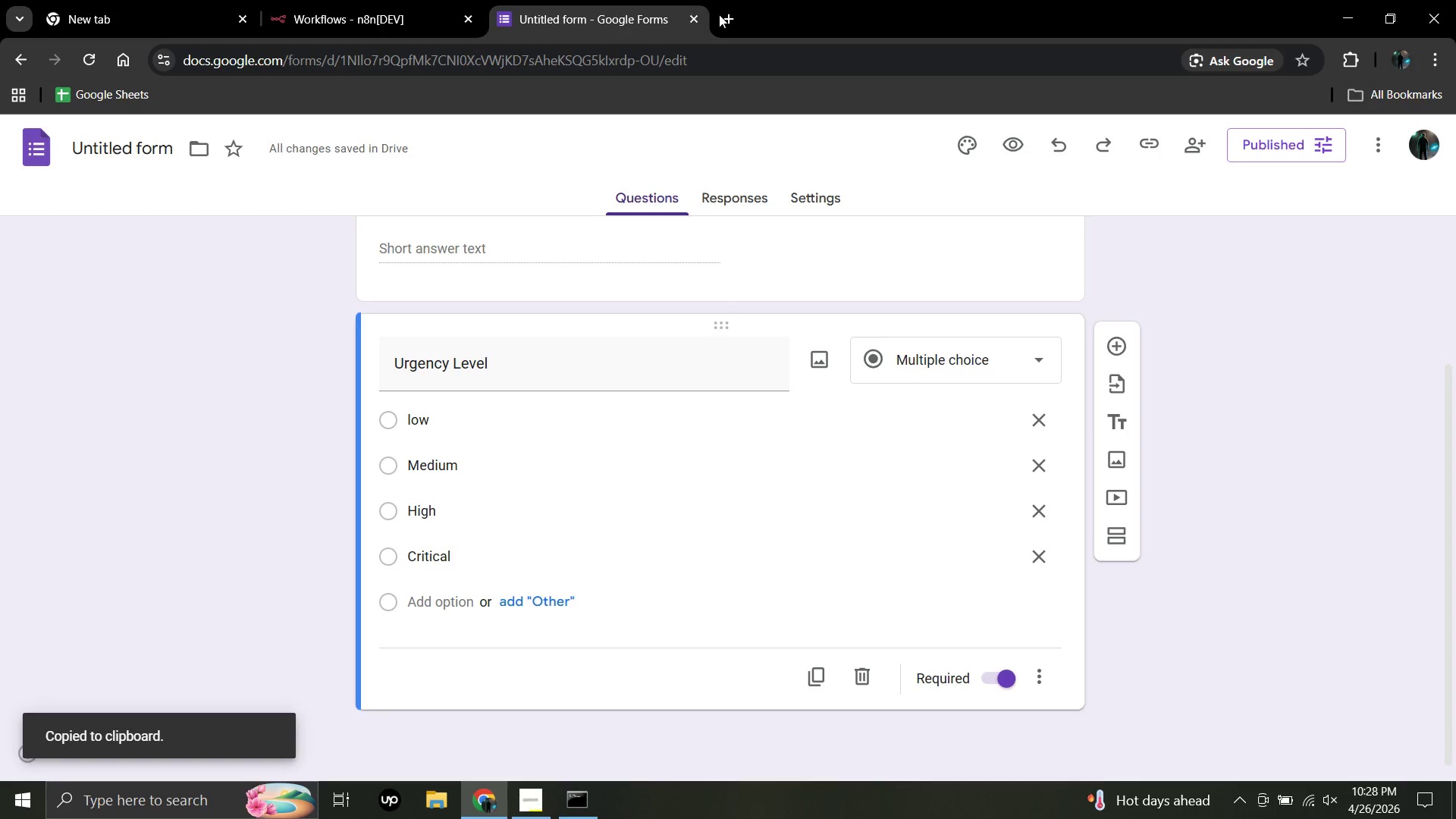 
wait(11.08)
 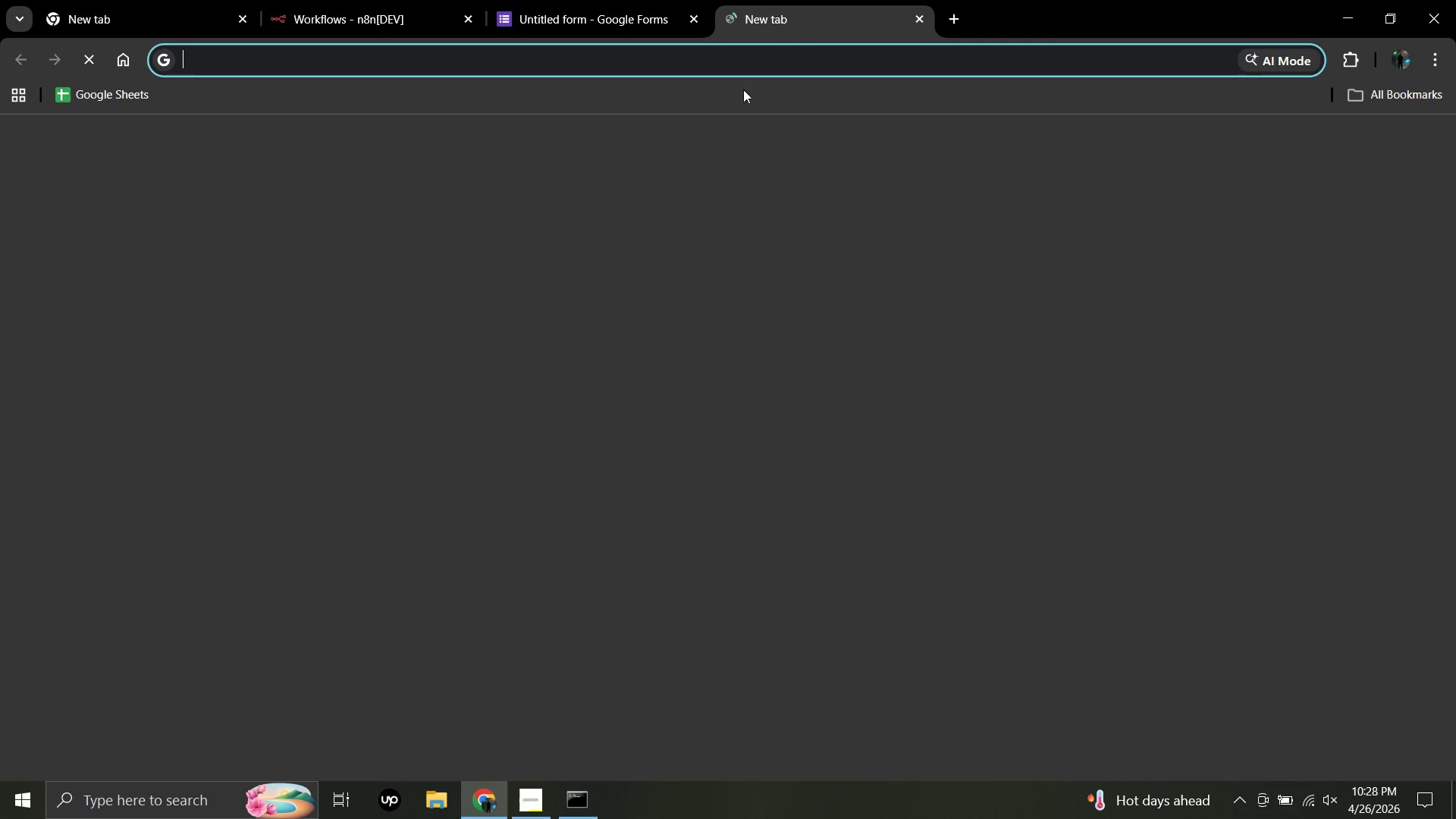 
key(Control+V)
 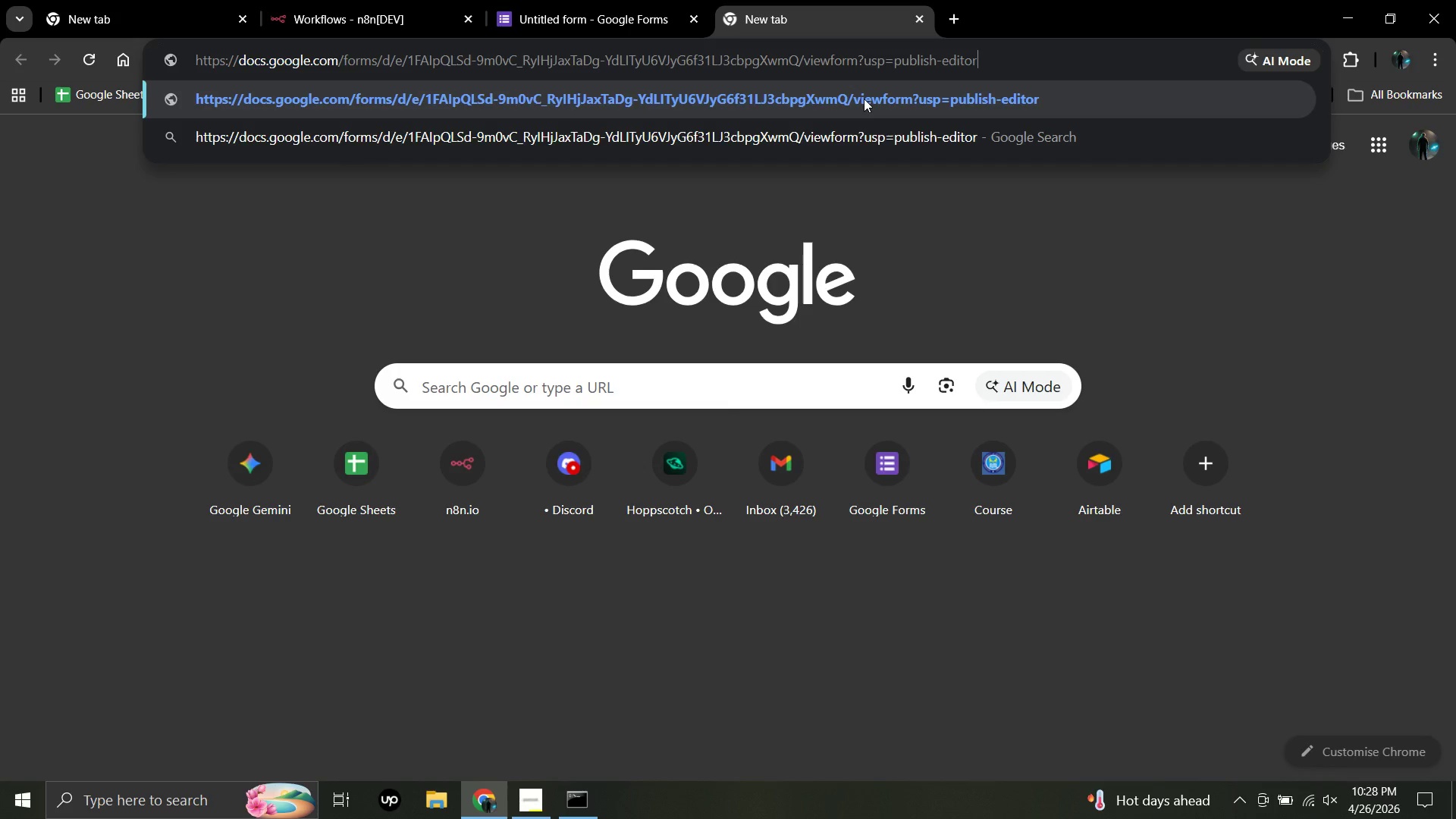 
key(Enter)
 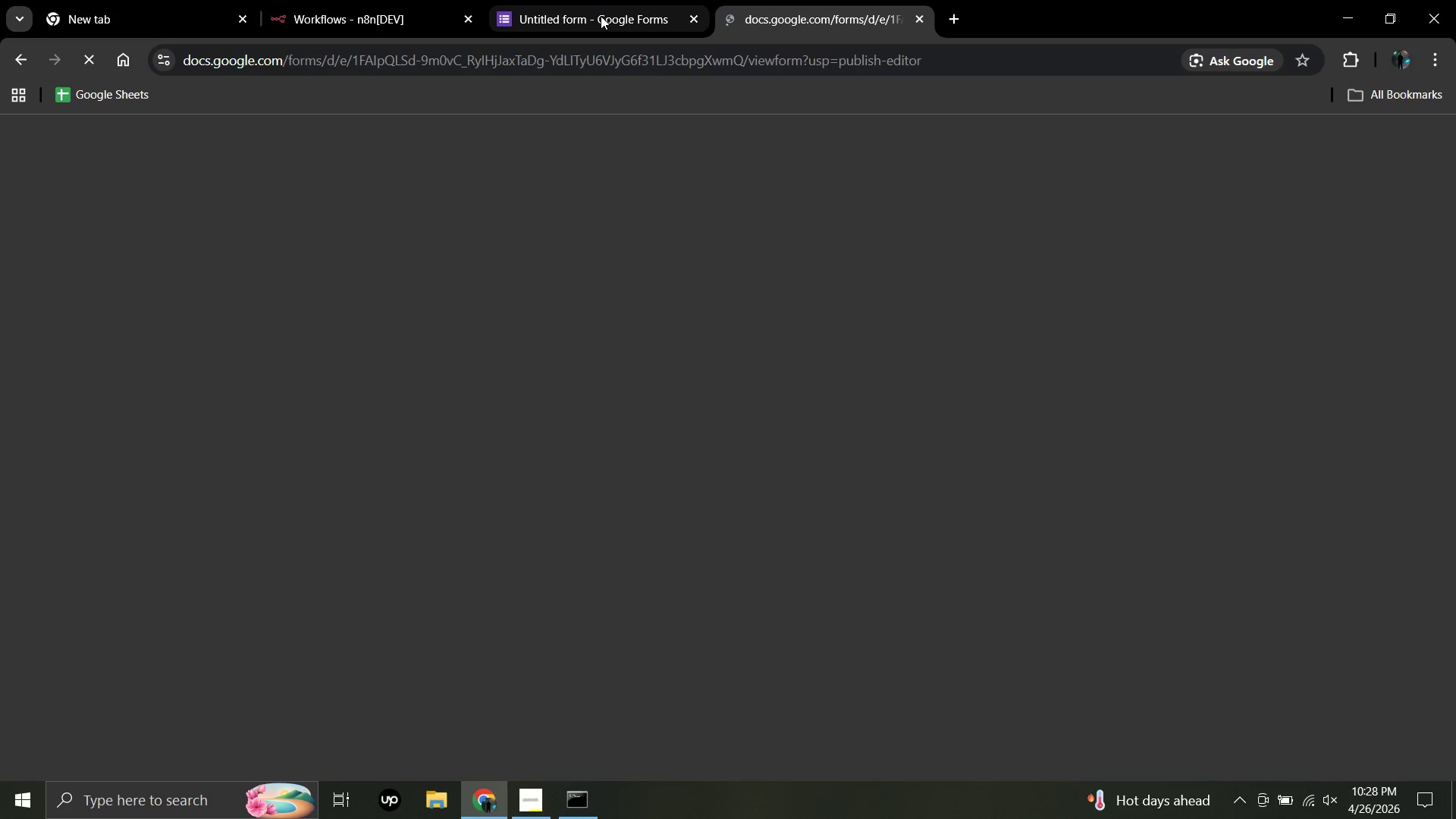 
left_click([601, 16])
 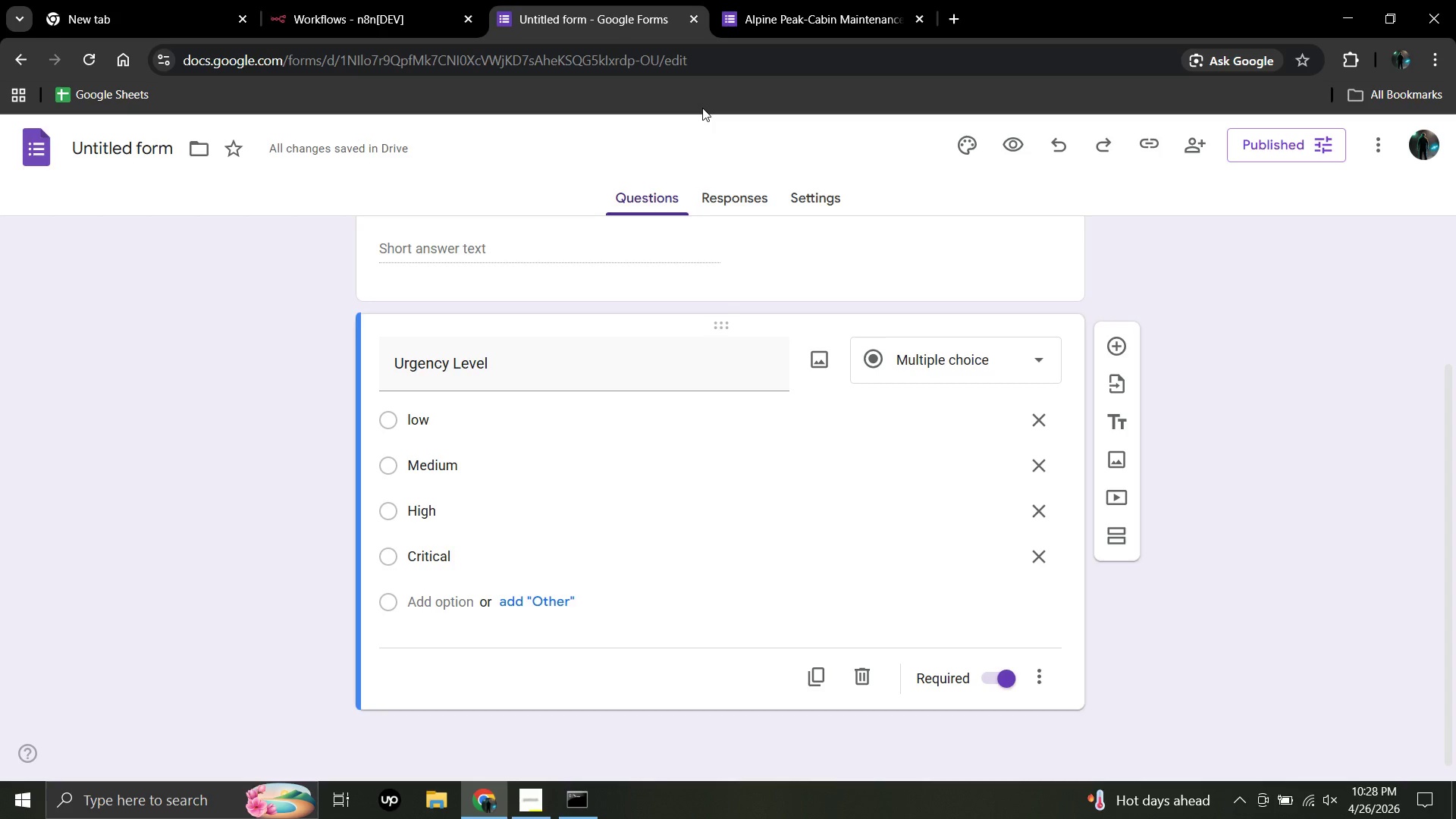 
wait(19.84)
 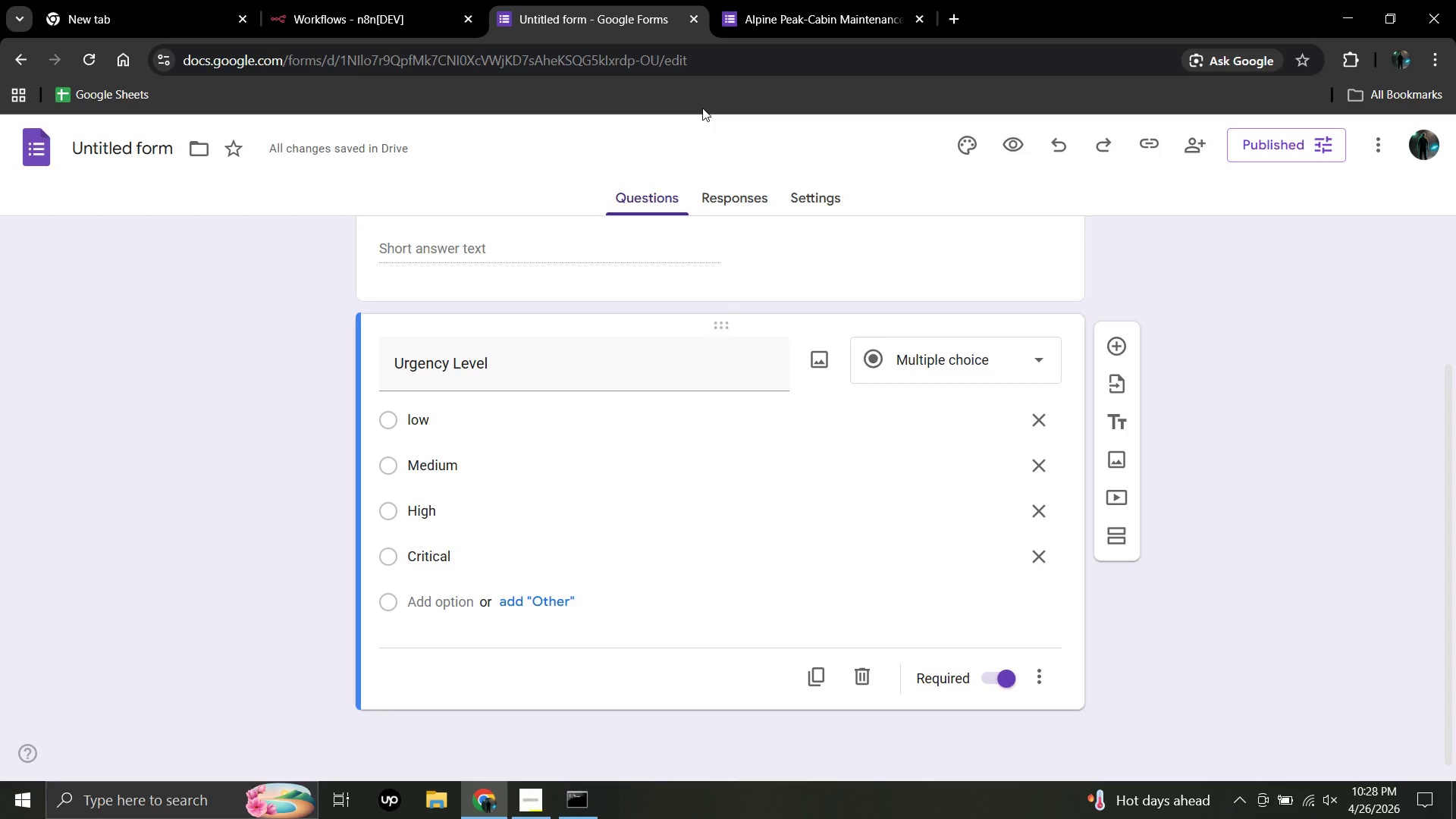 
left_click([735, 201])
 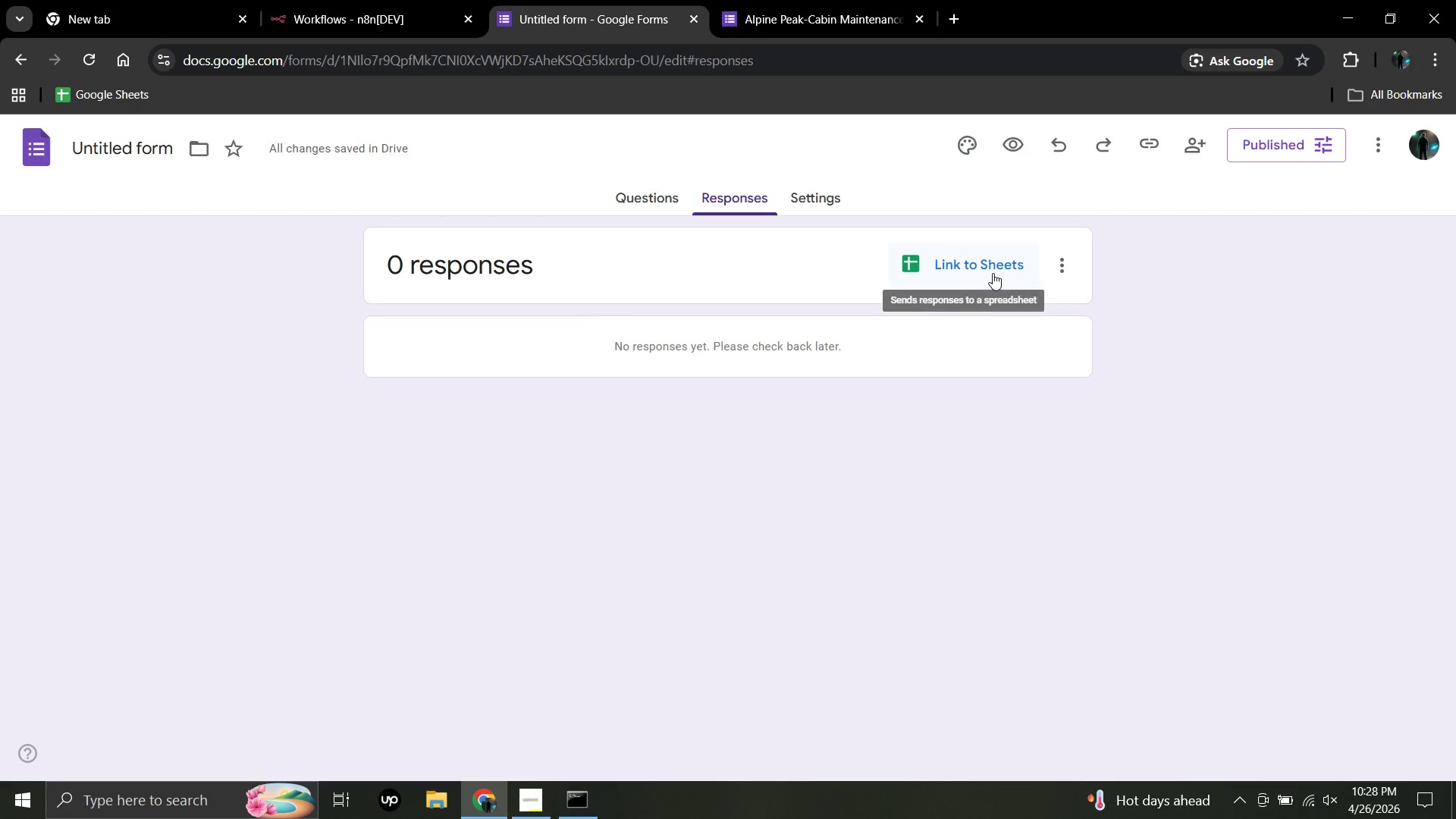 
left_click([993, 273])
 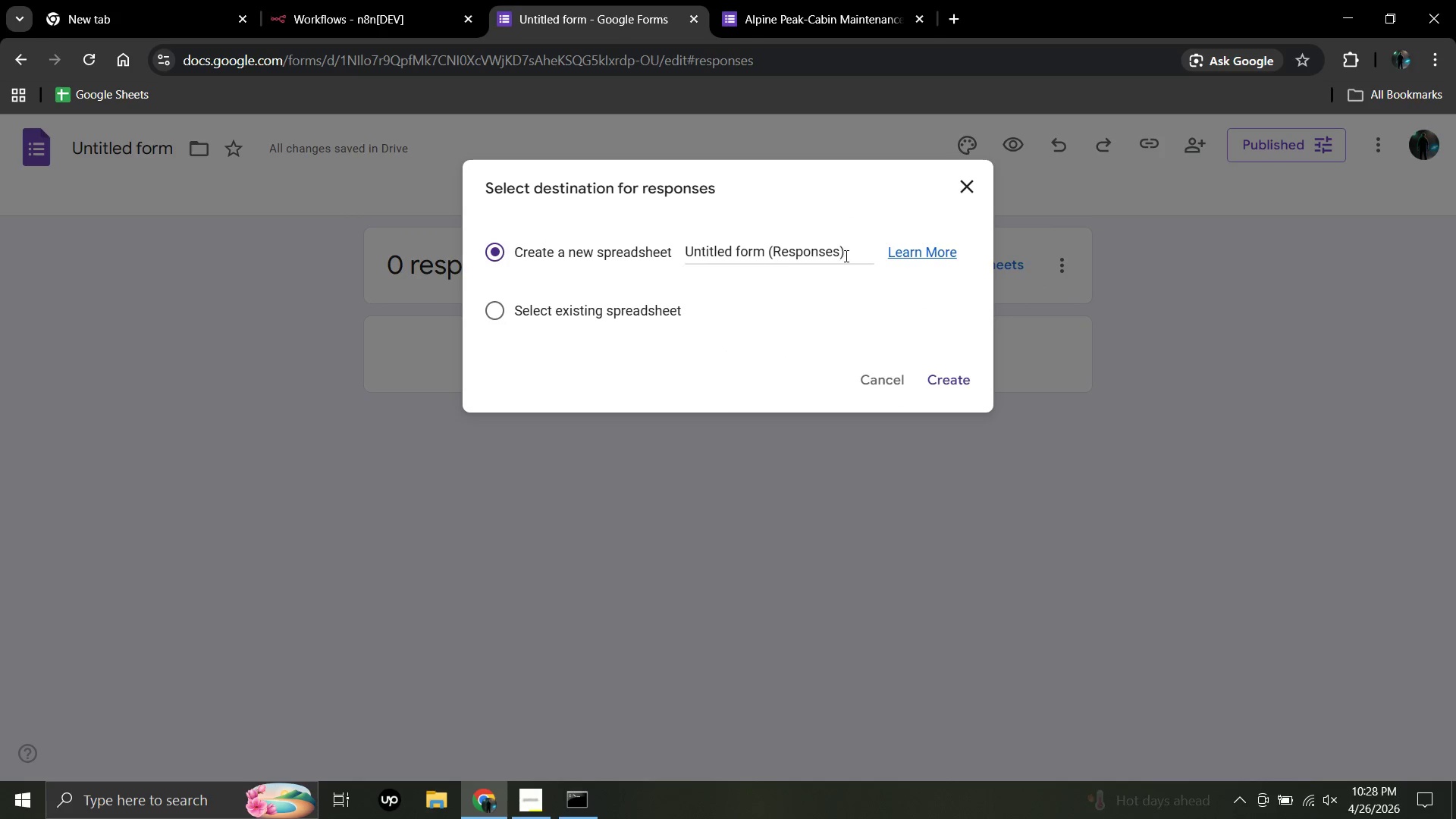 
left_click_drag(start_coordinate=[858, 253], to_coordinate=[656, 246])
 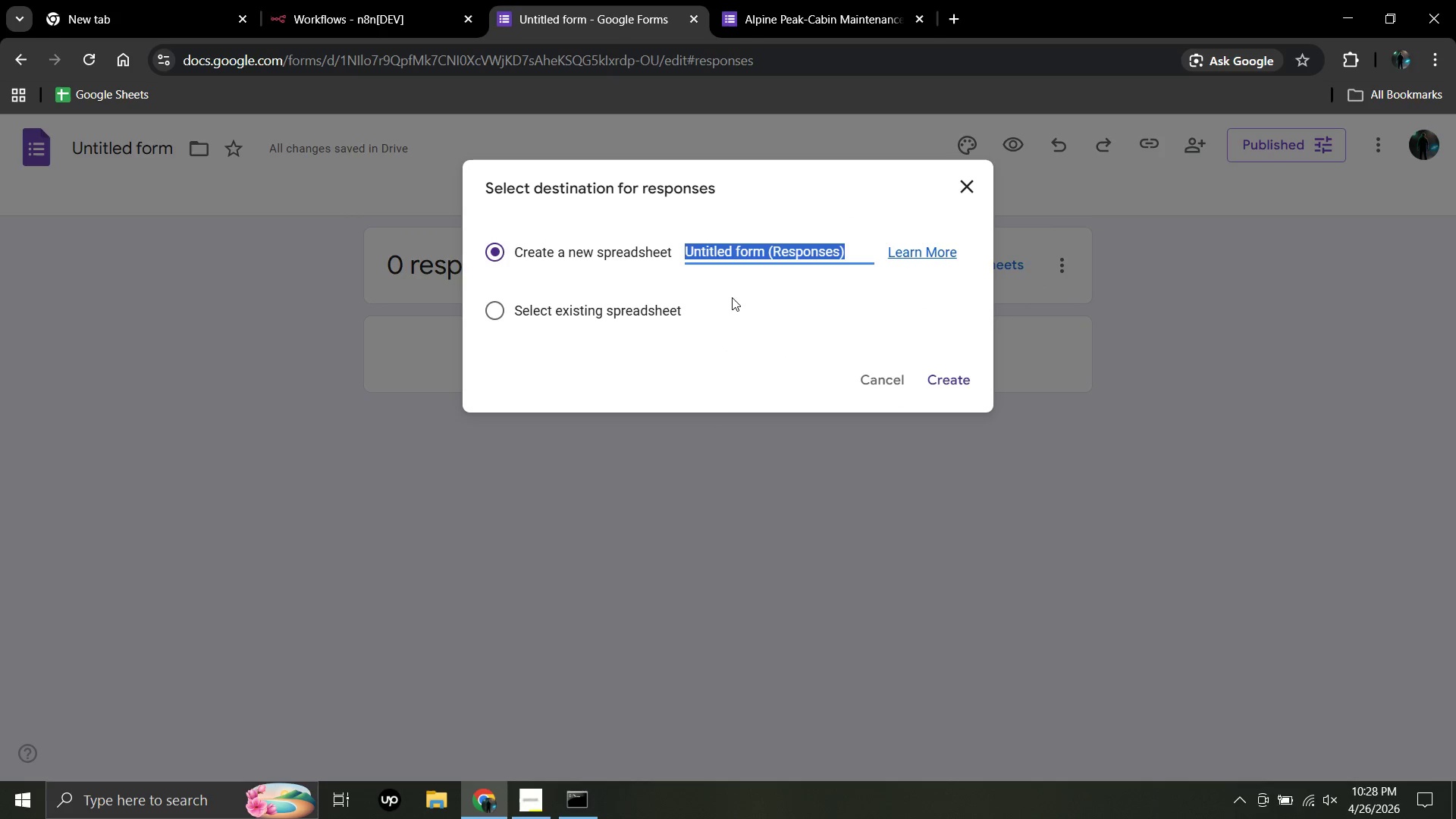 
key(Backspace)
type(Alpine Peak)
 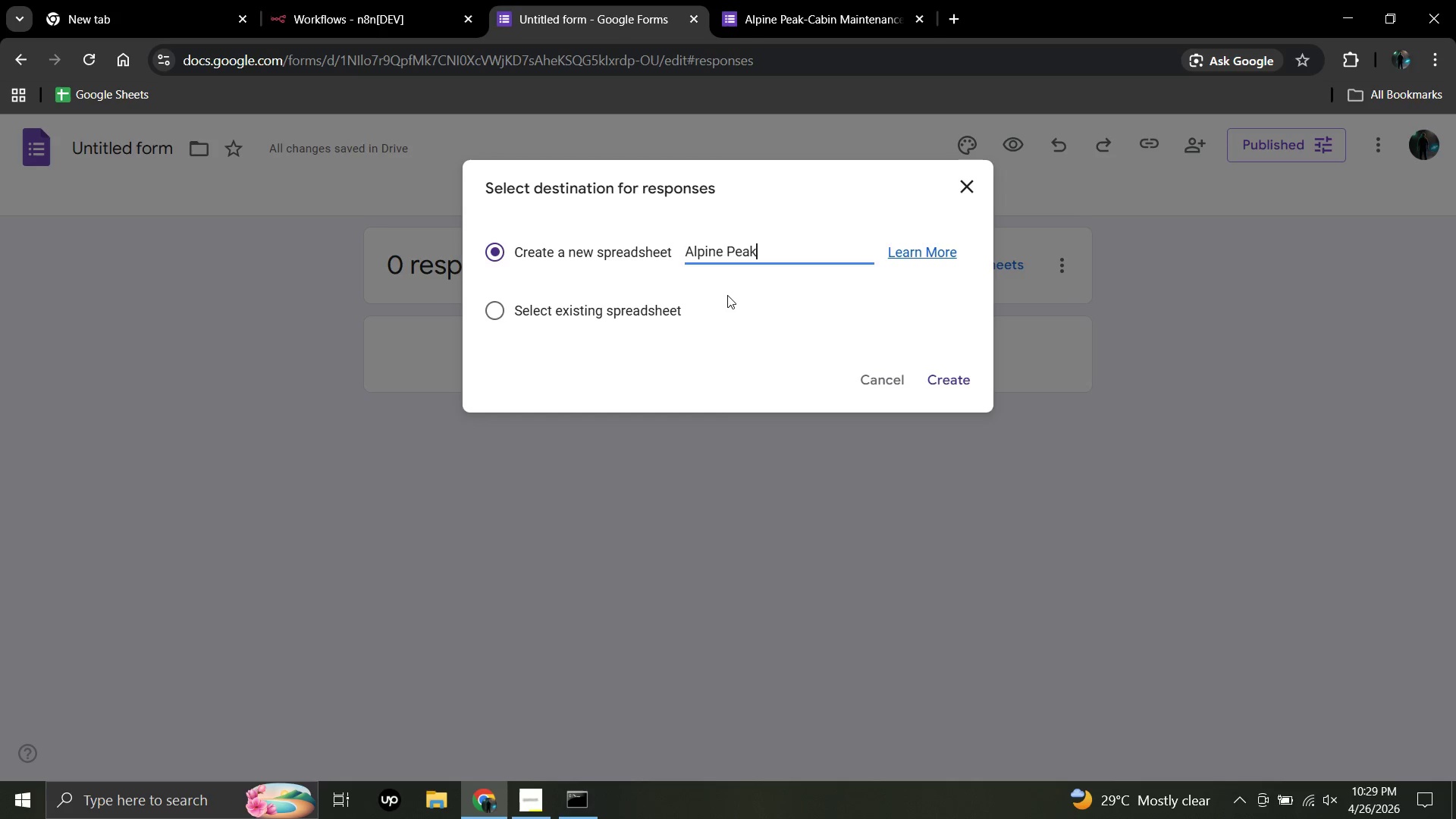 
key(BracketLeft)
 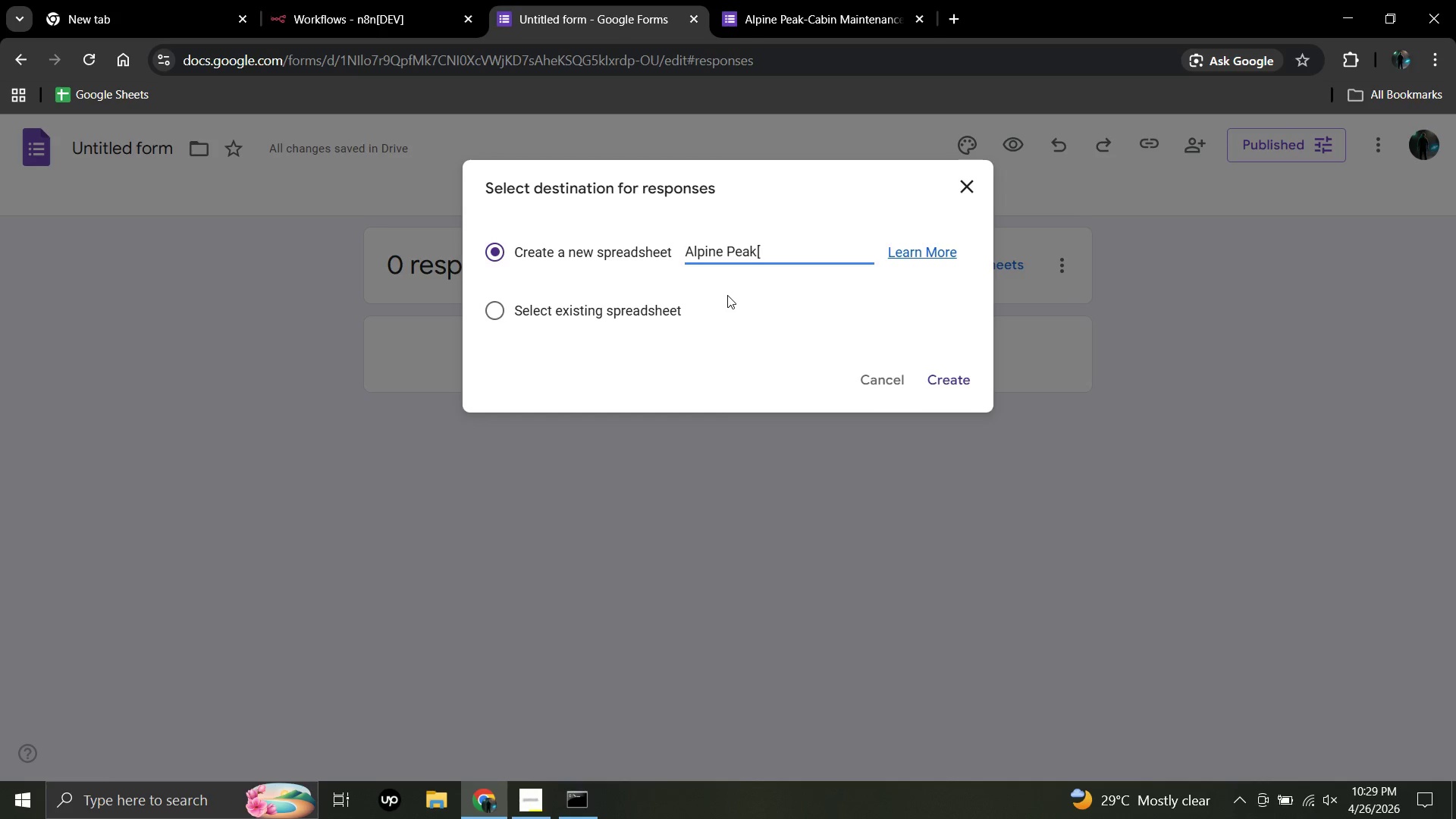 
key(Shift+M)
 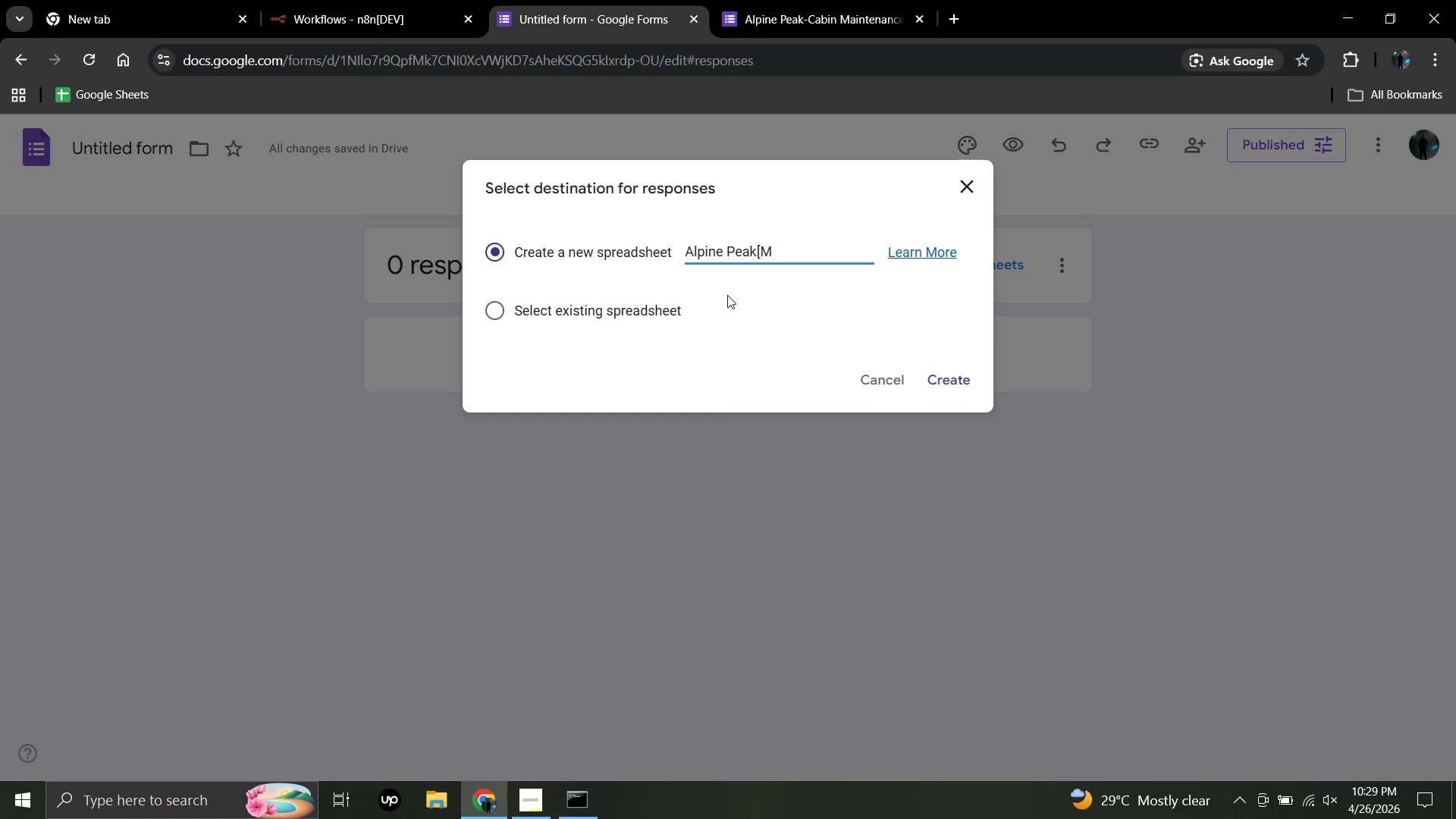 
key(Backspace)
 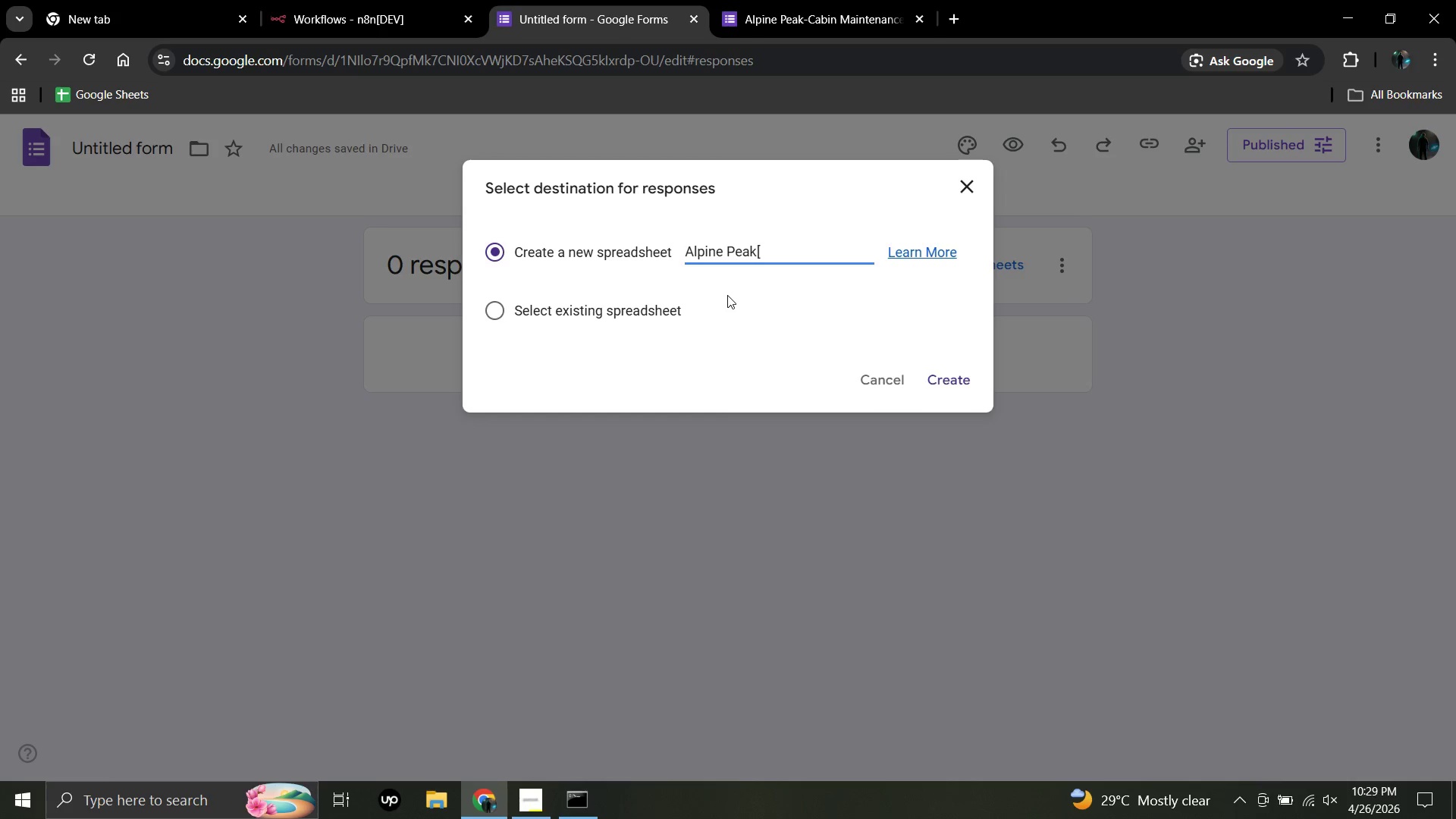 
key(Backspace)
 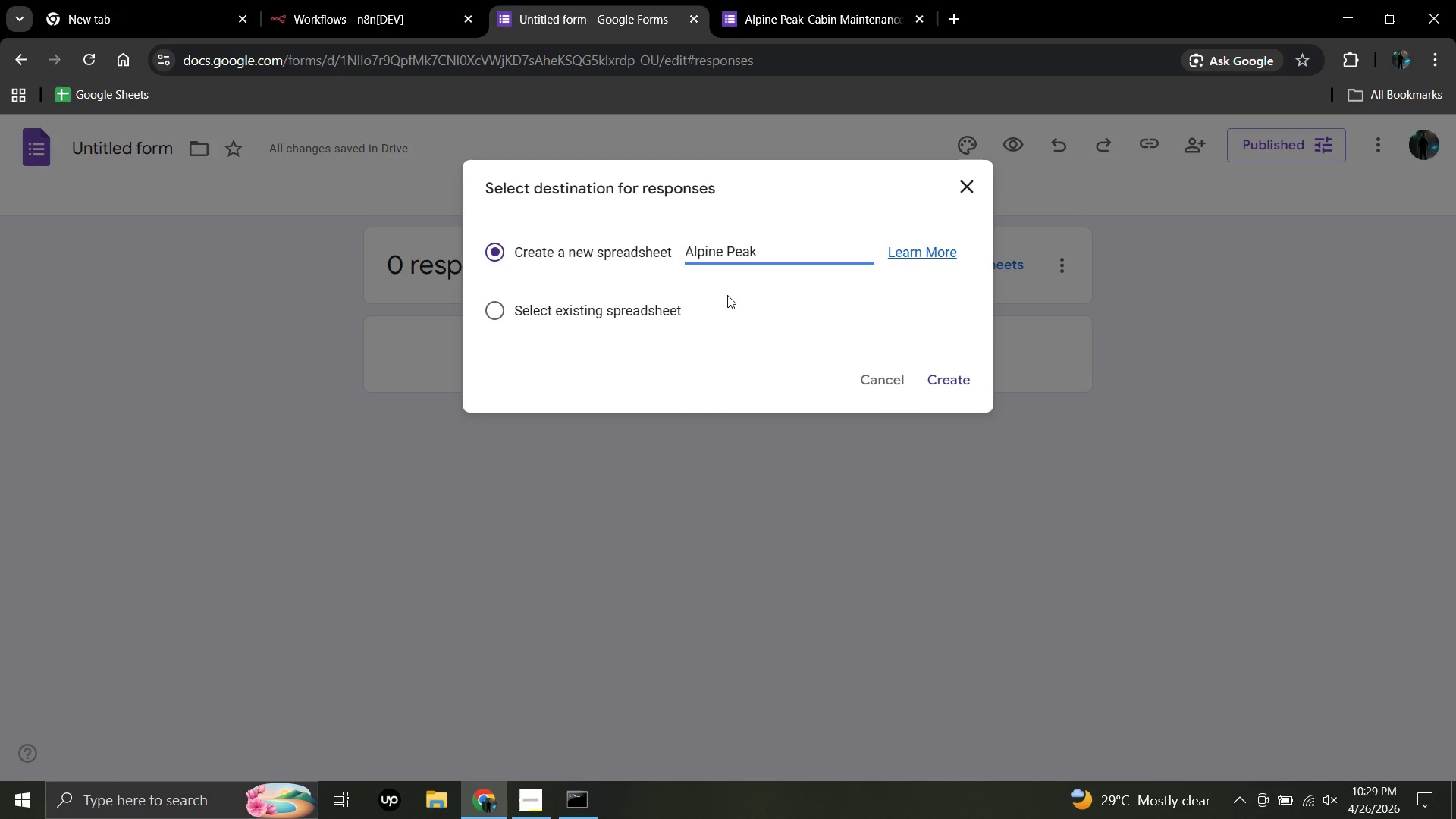 
key(Minus)
 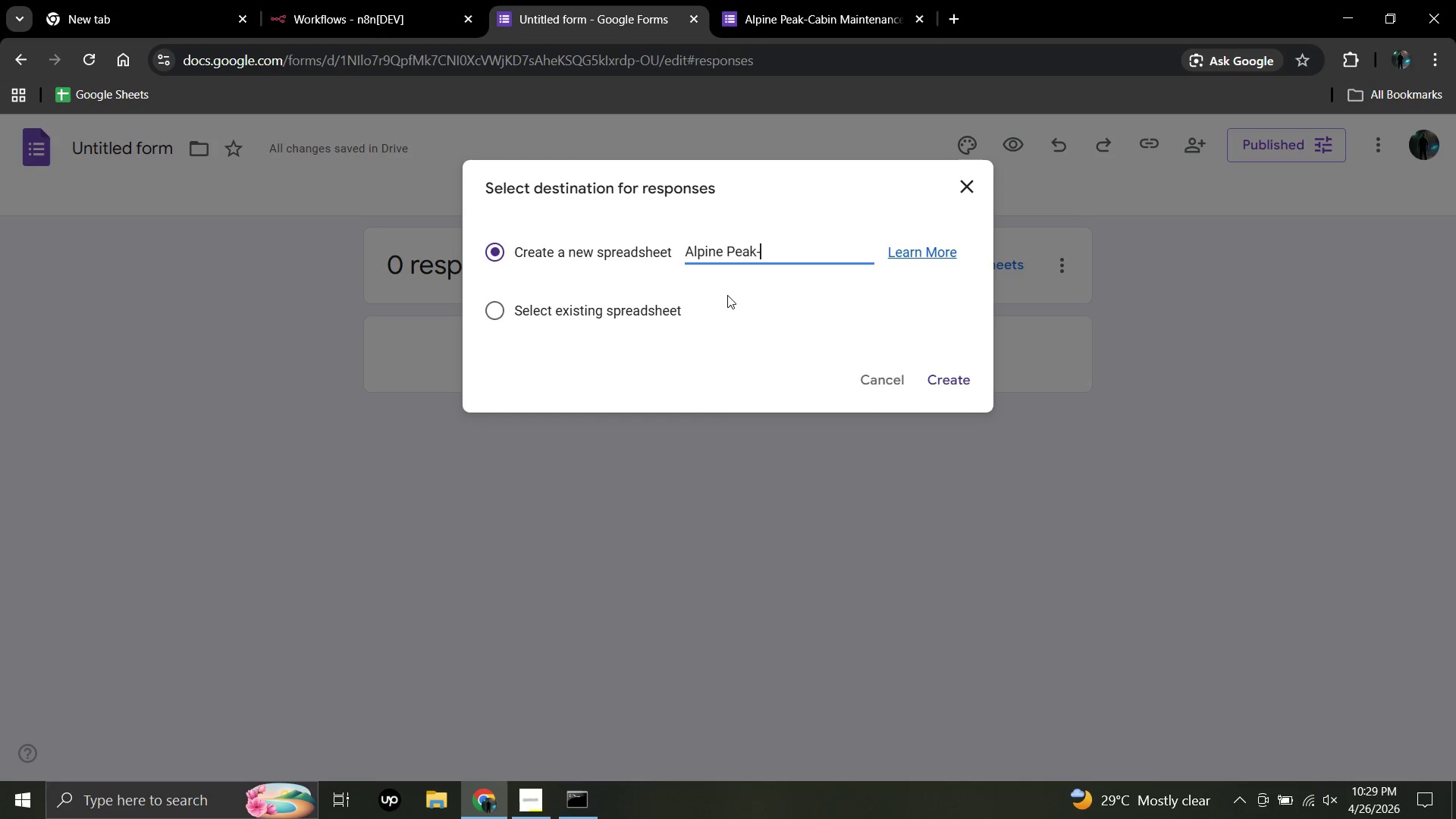 
type(Maintennace)
key(Backspace)
key(Backspace)
key(Backspace)
key(Backspace)
 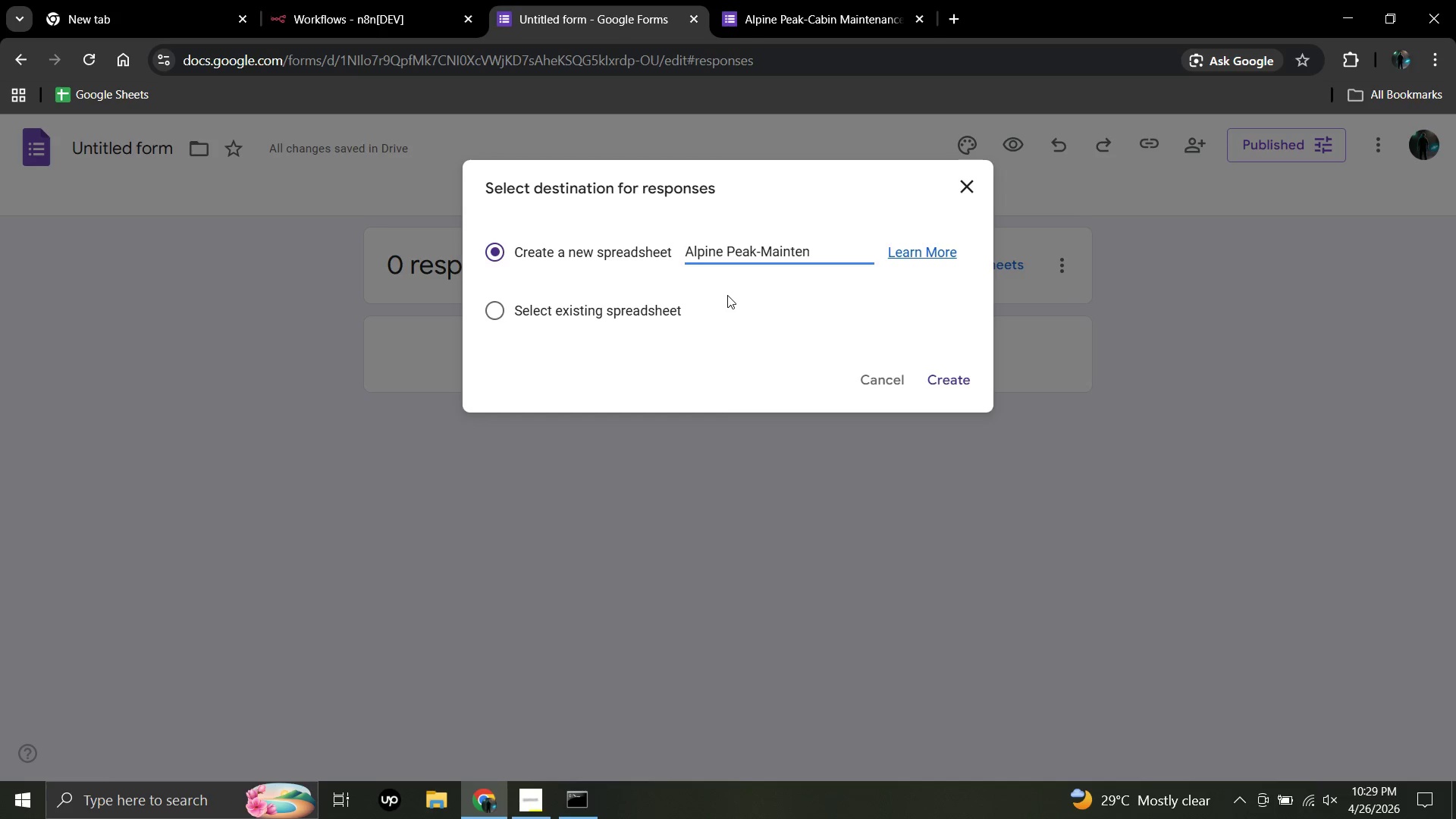 
wait(8.12)
 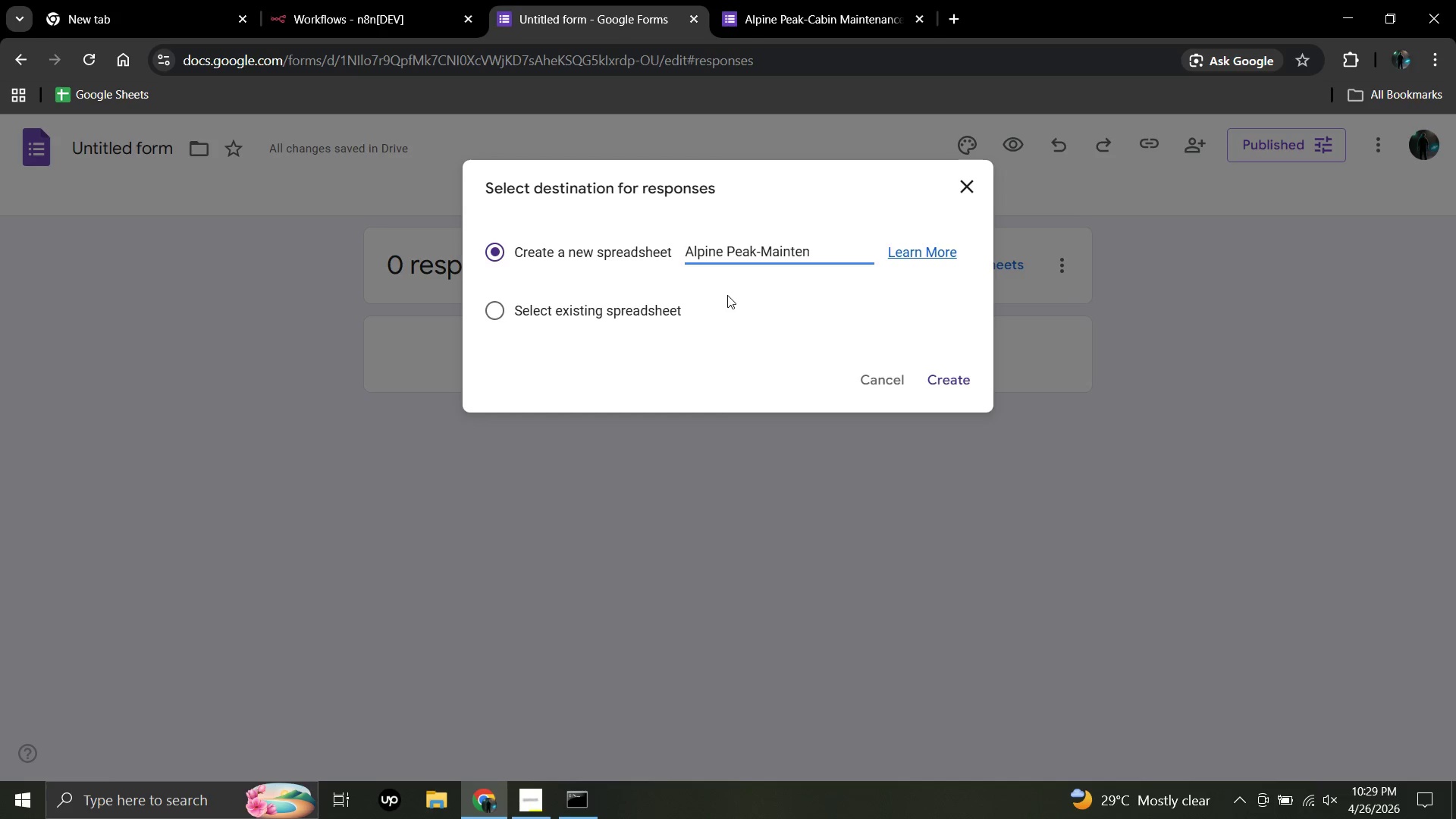 
key(A)
 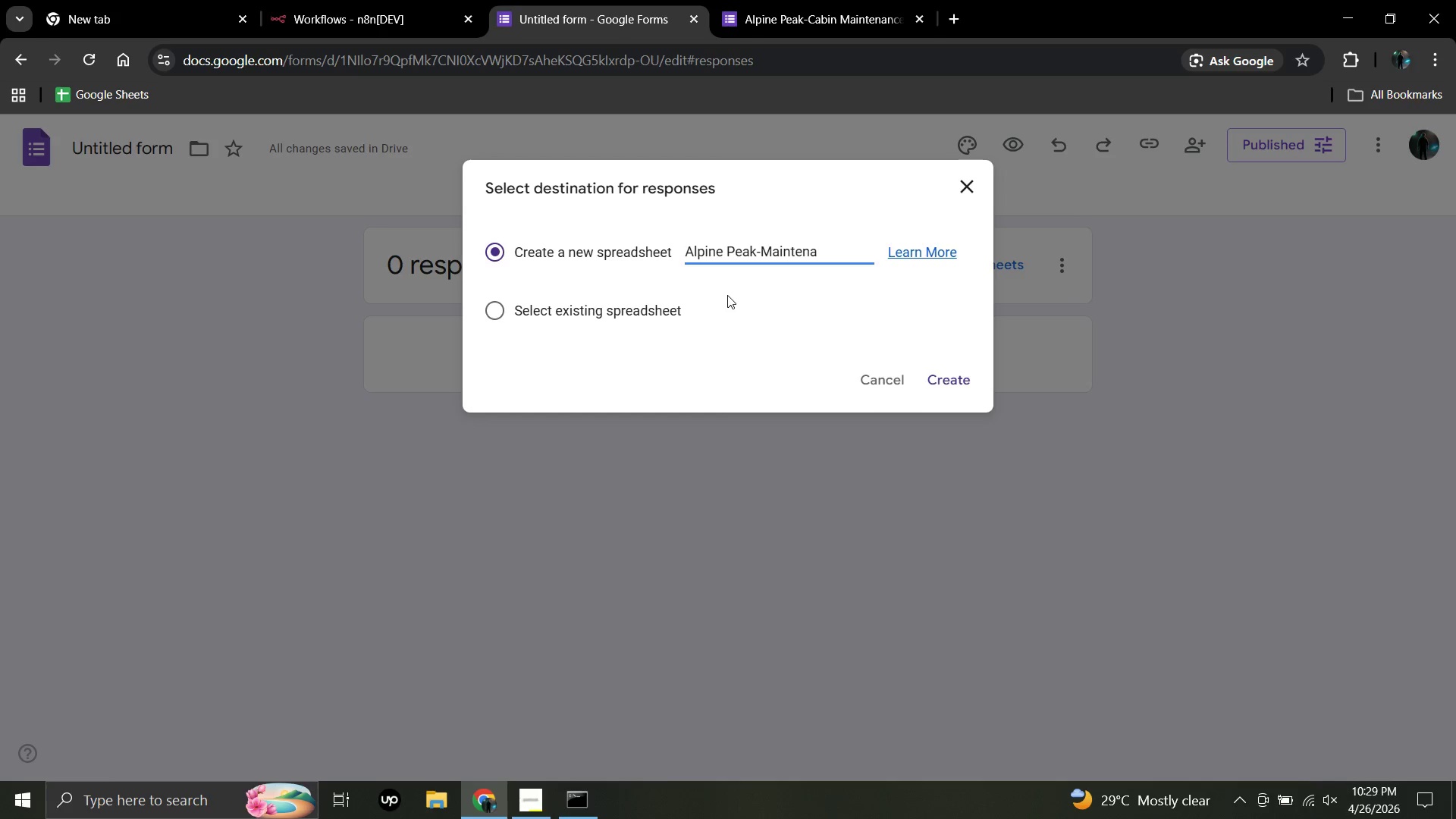 
wait(7.05)
 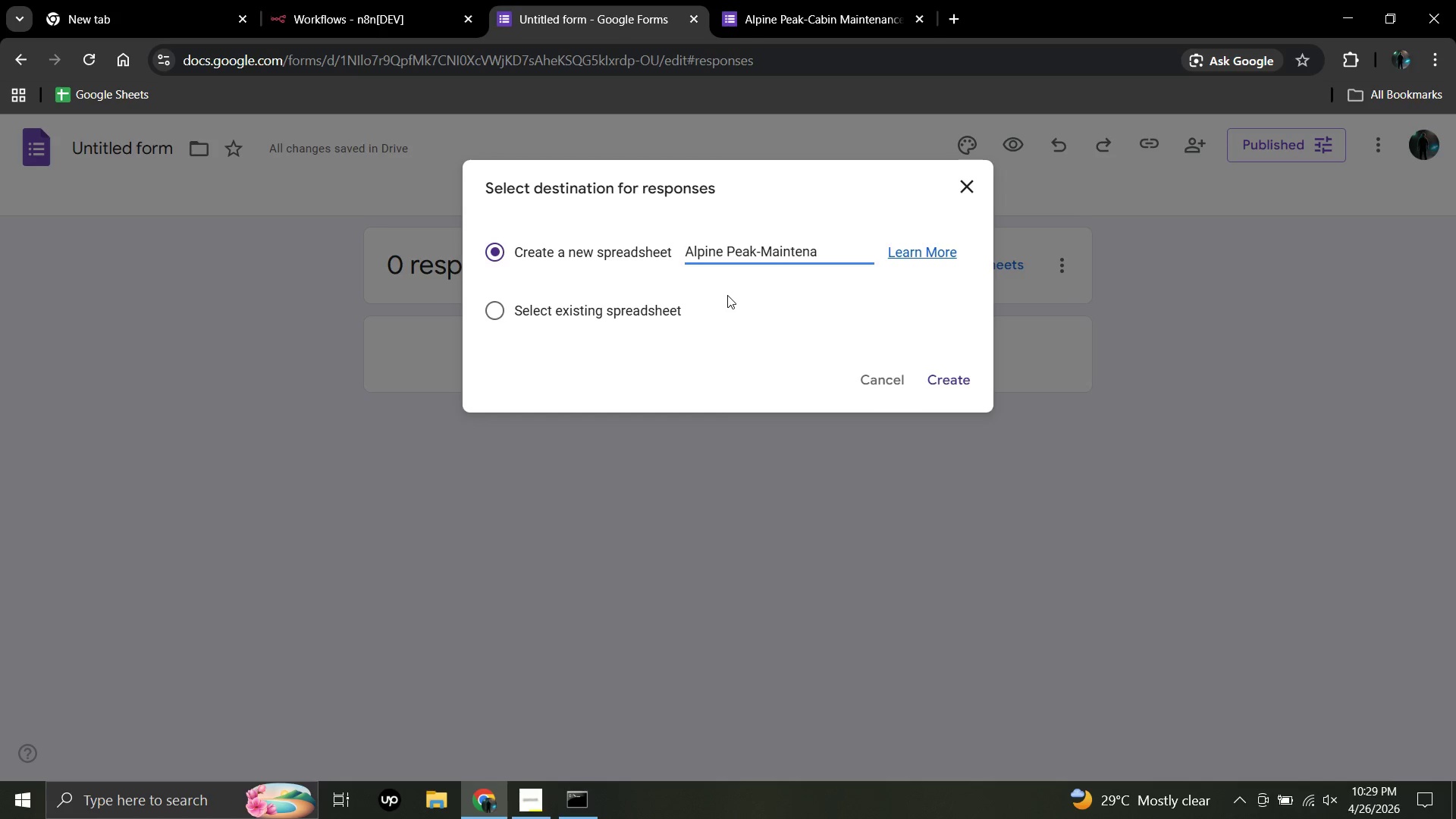 
type(nce)
 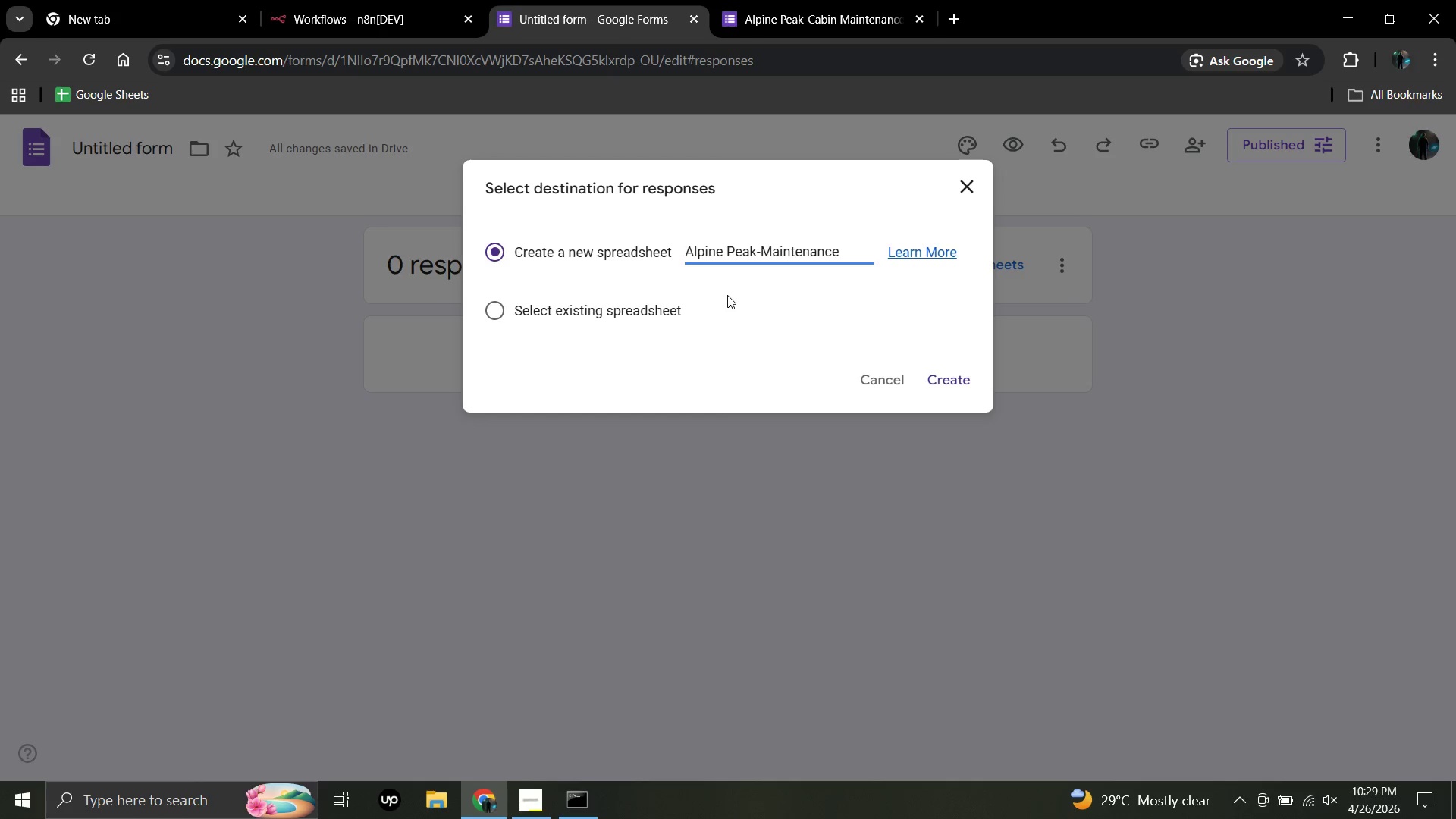 
wait(18.52)
 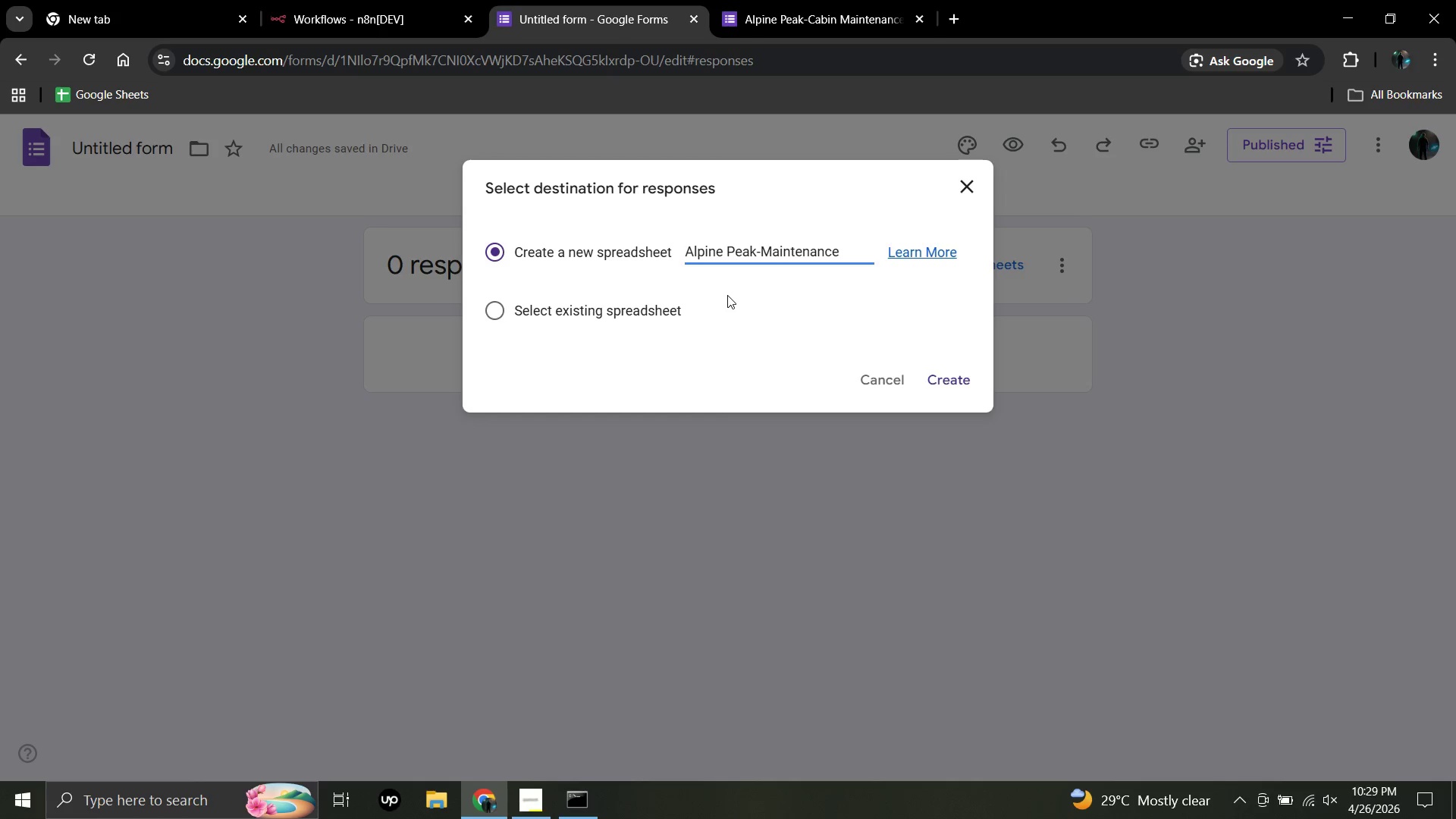 
key(Space)
 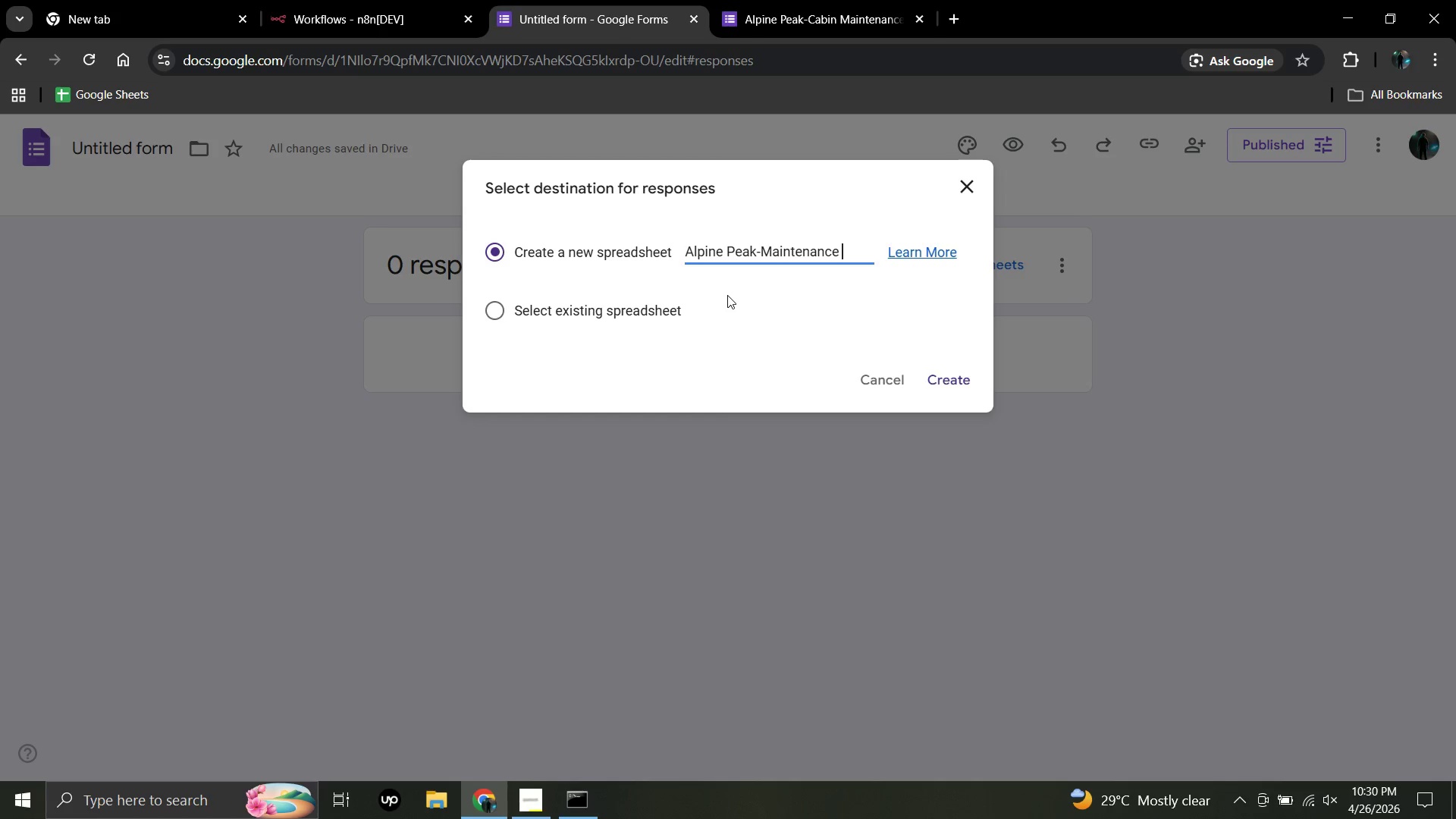 
wait(5.83)
 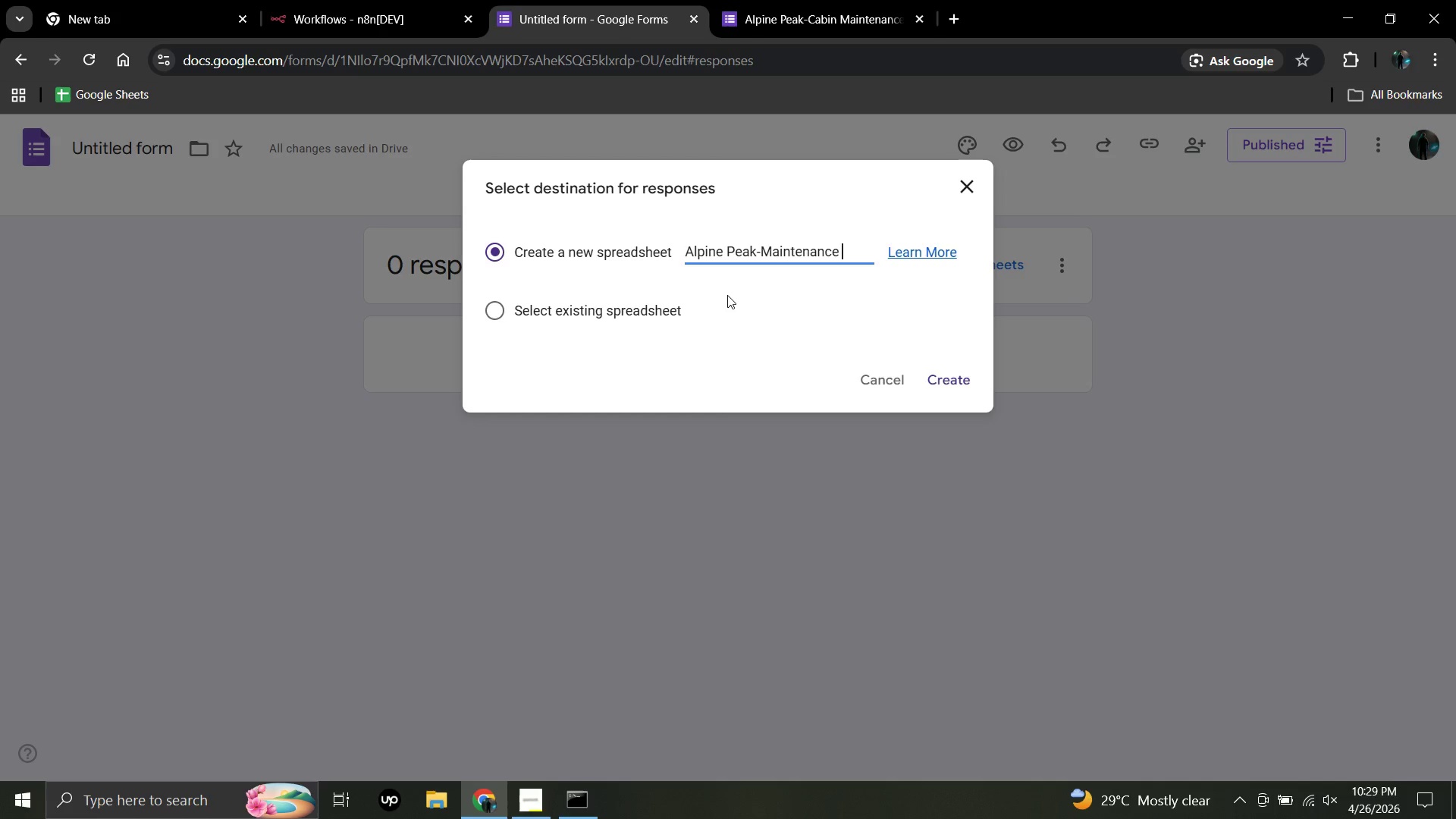 
type(destination)
 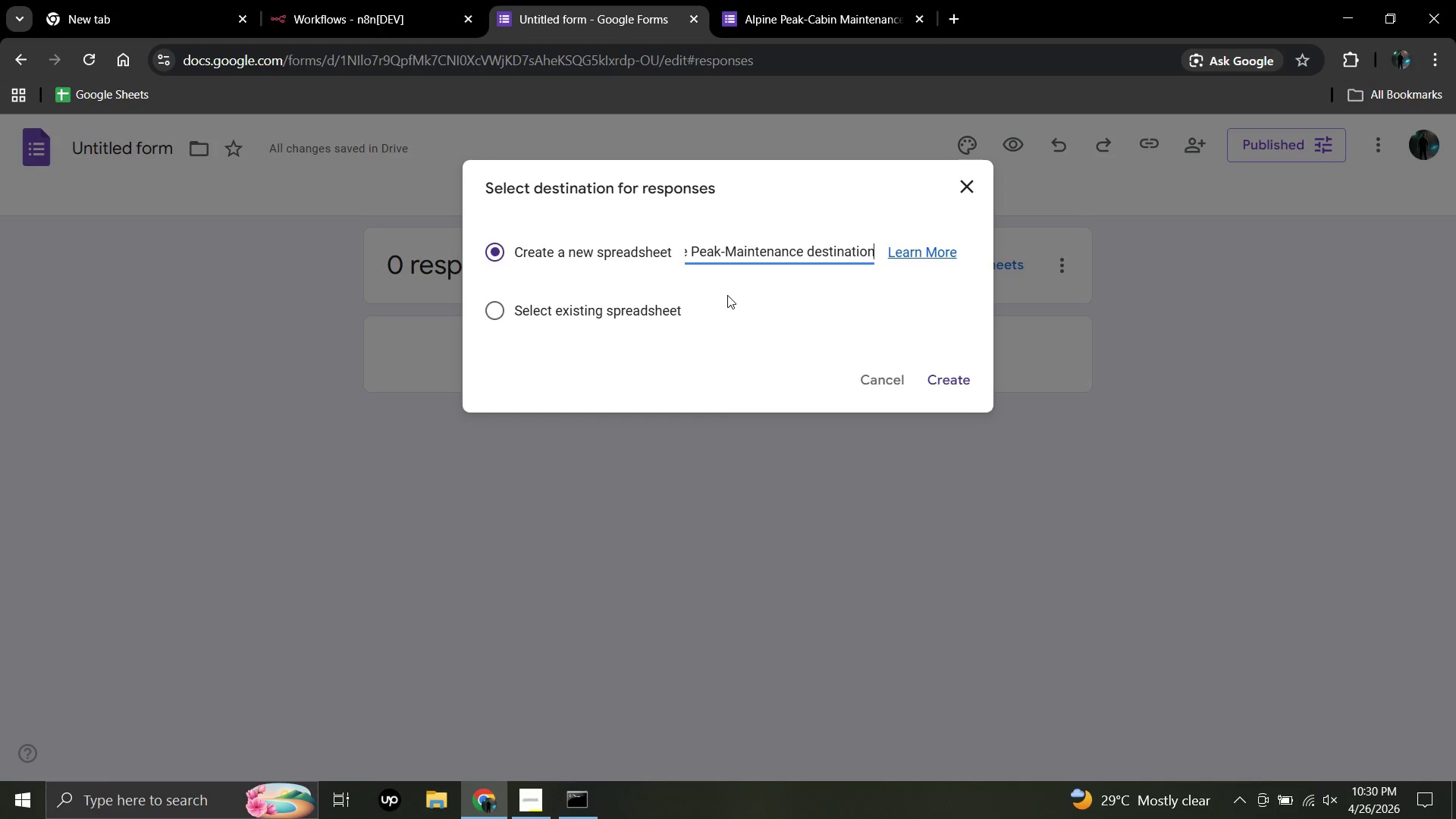 
wait(25.23)
 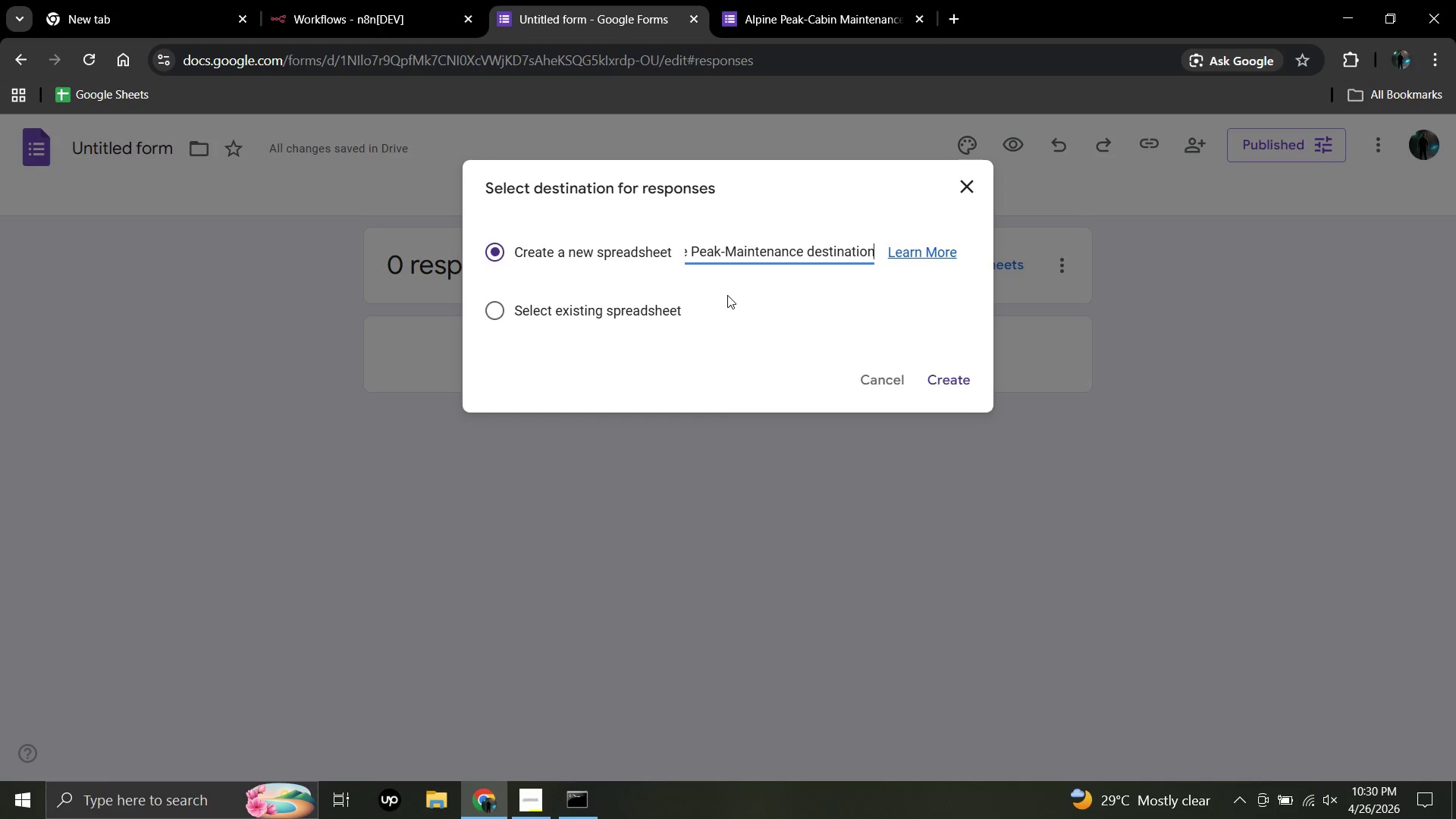 
key(Backspace)
 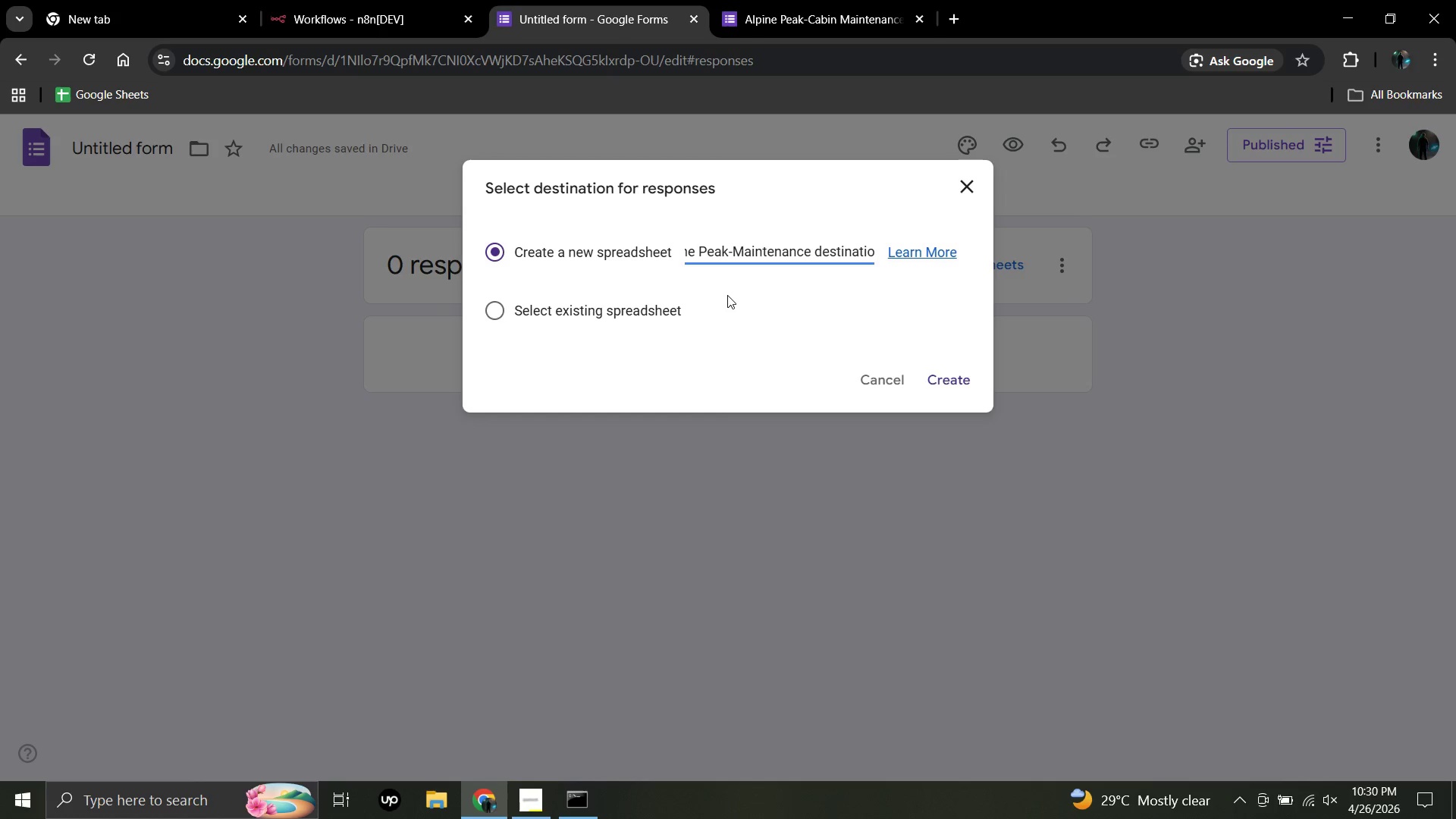 
key(Backspace)
key(Backspace)
key(Backspace)
key(Backspace)
key(Backspace)
key(Backspace)
key(Backspace)
key(Backspace)
key(Backspace)
key(Backspace)
type(Reports)
 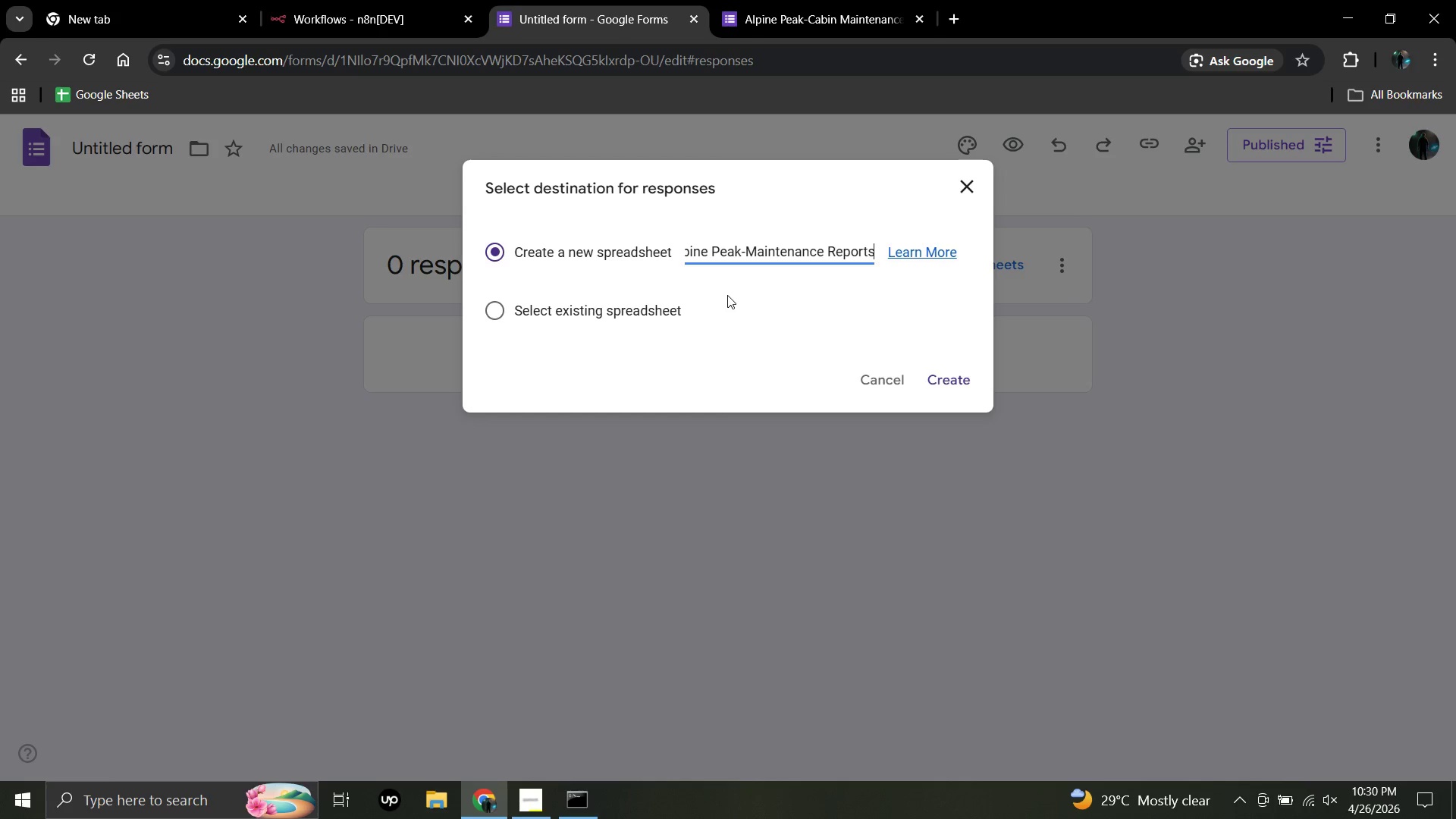 
left_click([947, 382])
 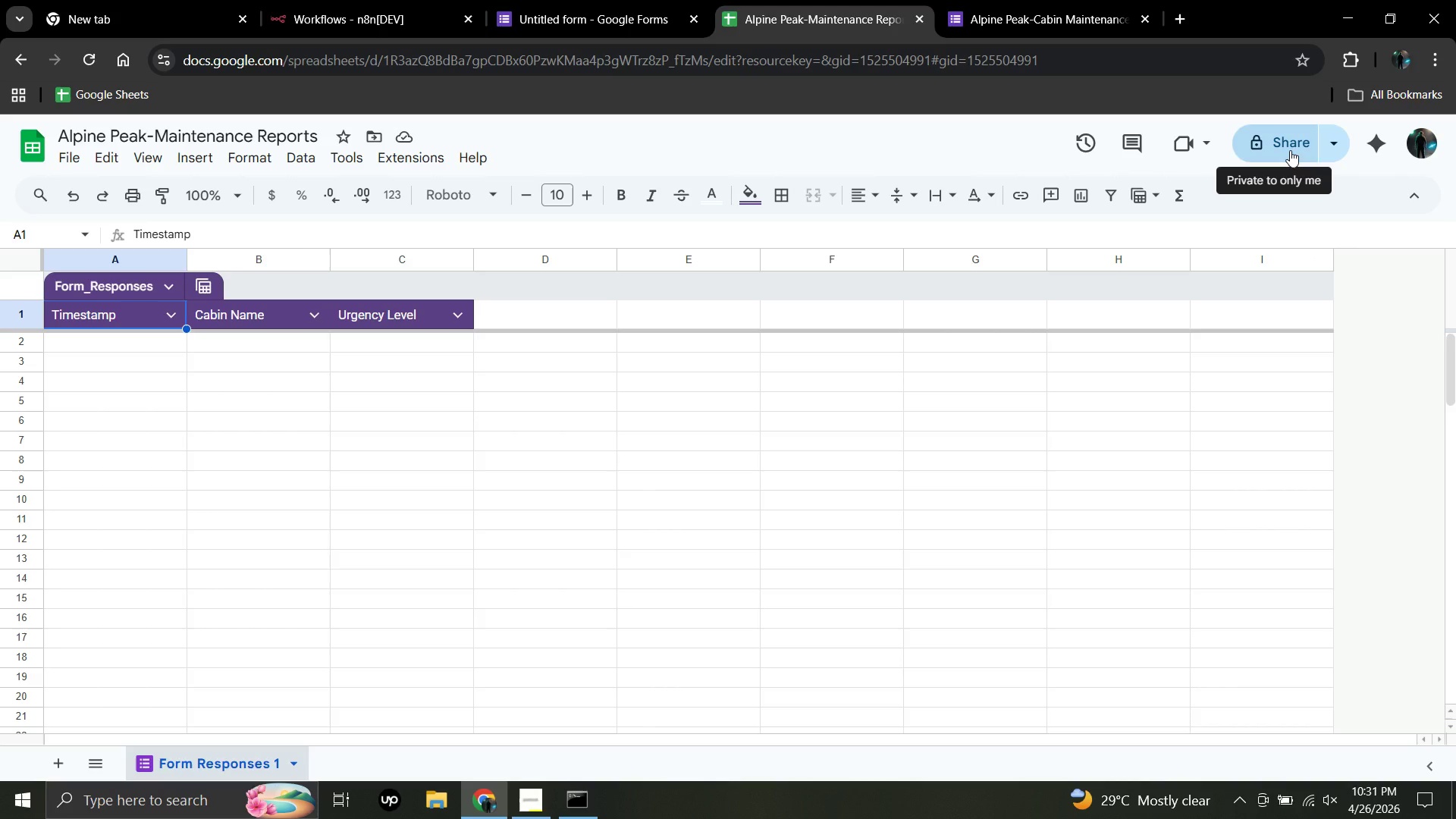 
wait(51.7)
 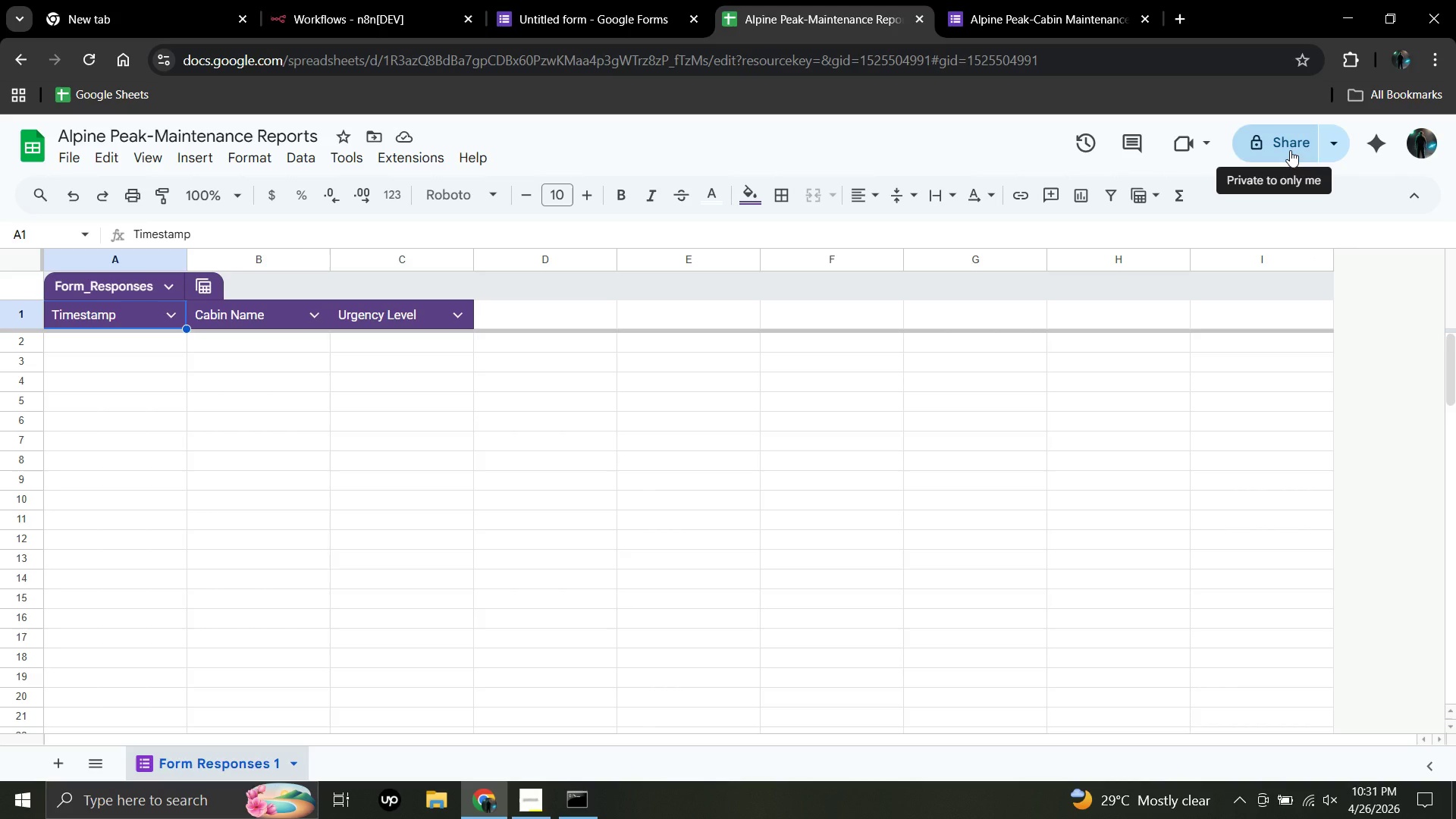 
left_click([1287, 144])
 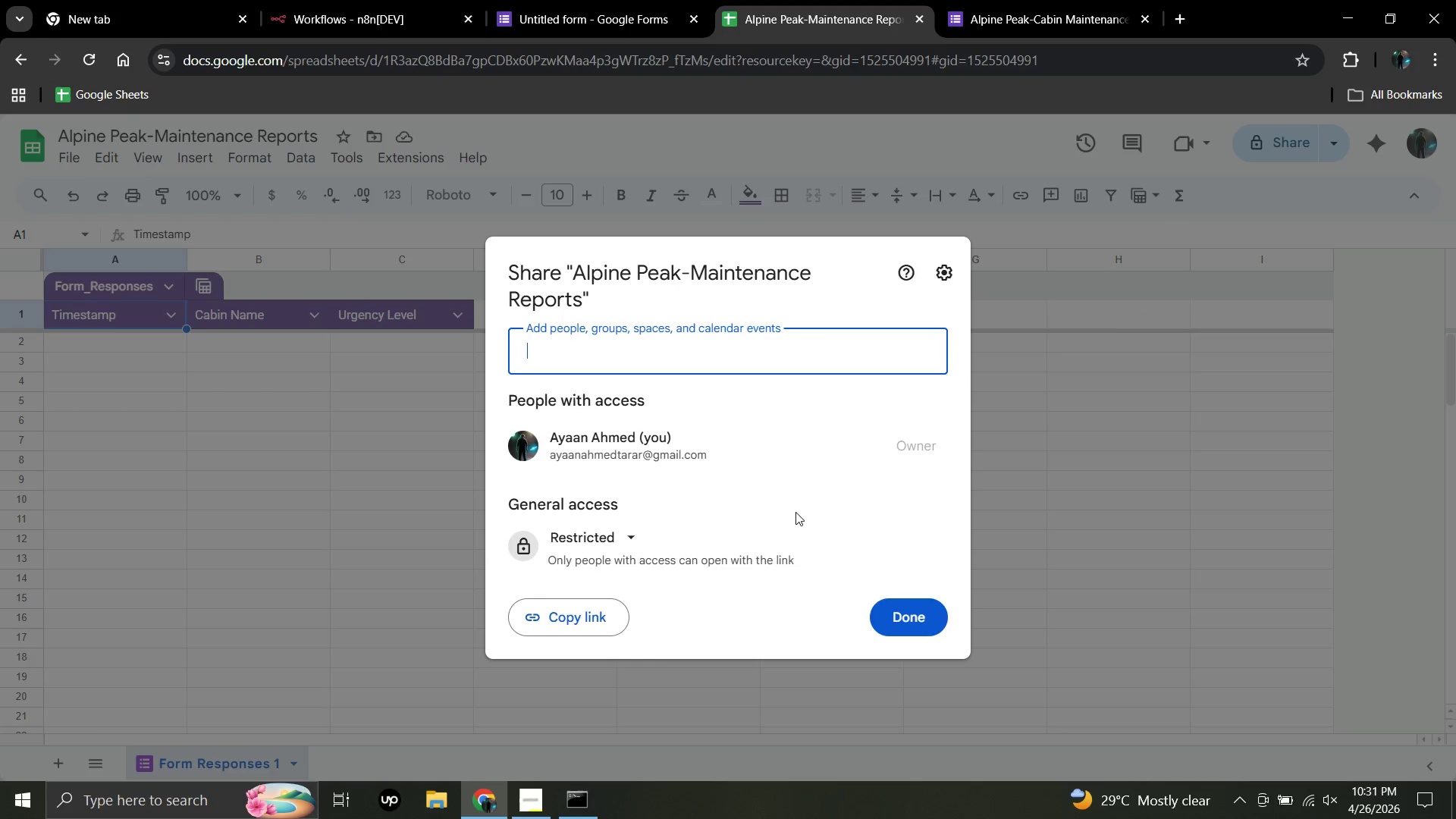 
wait(7.98)
 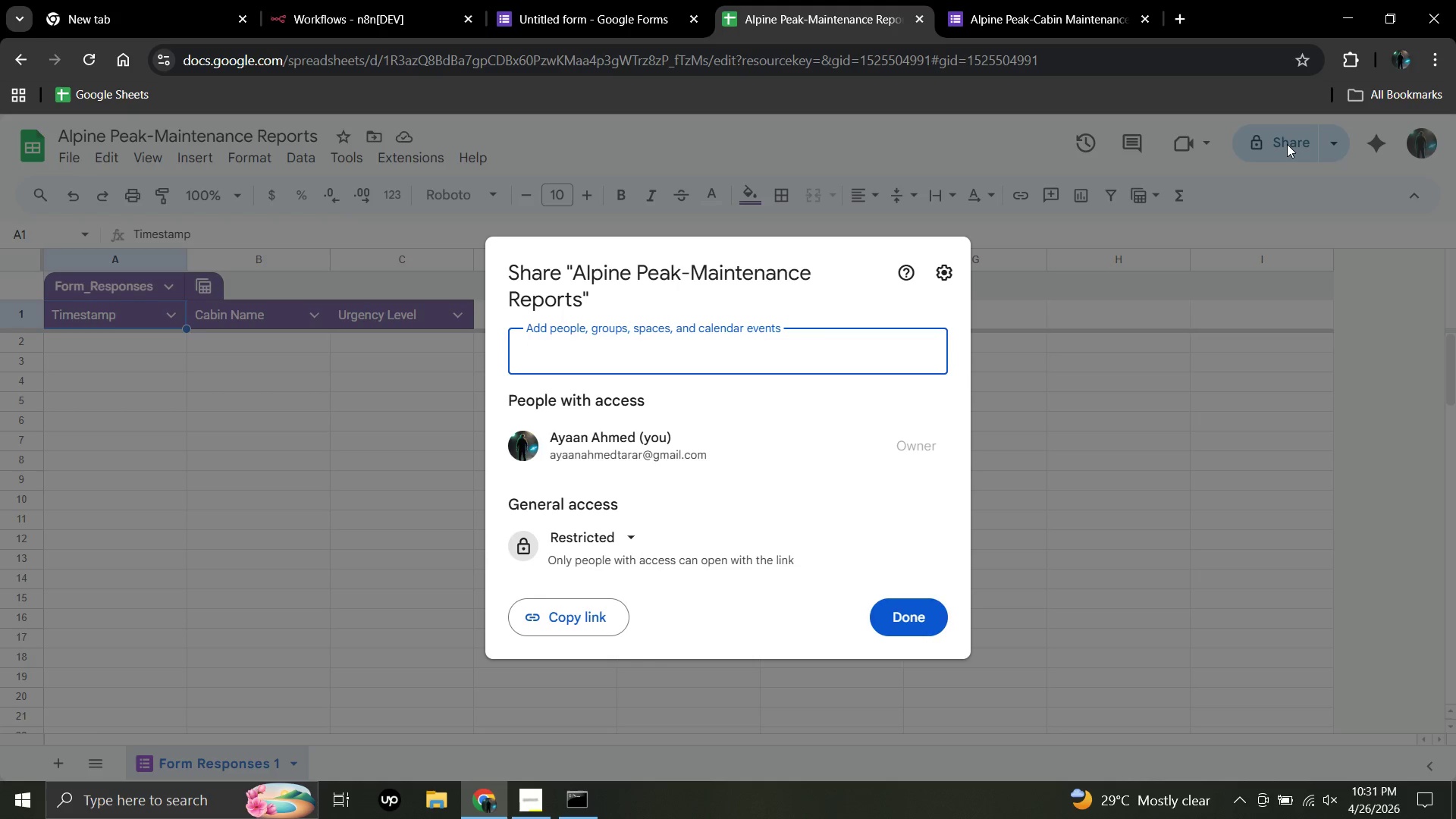 
left_click([617, 536])
 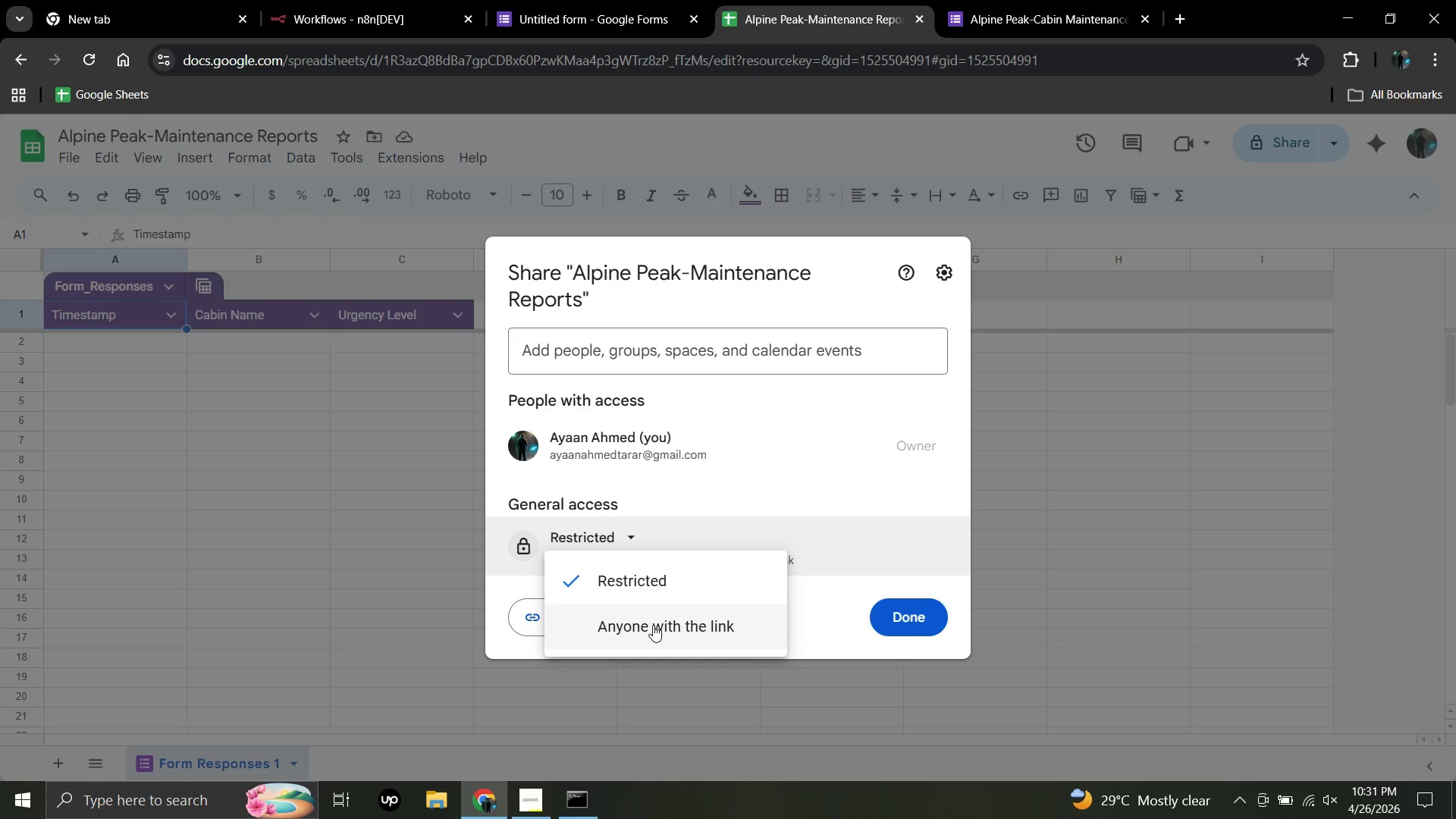 
left_click([653, 625])
 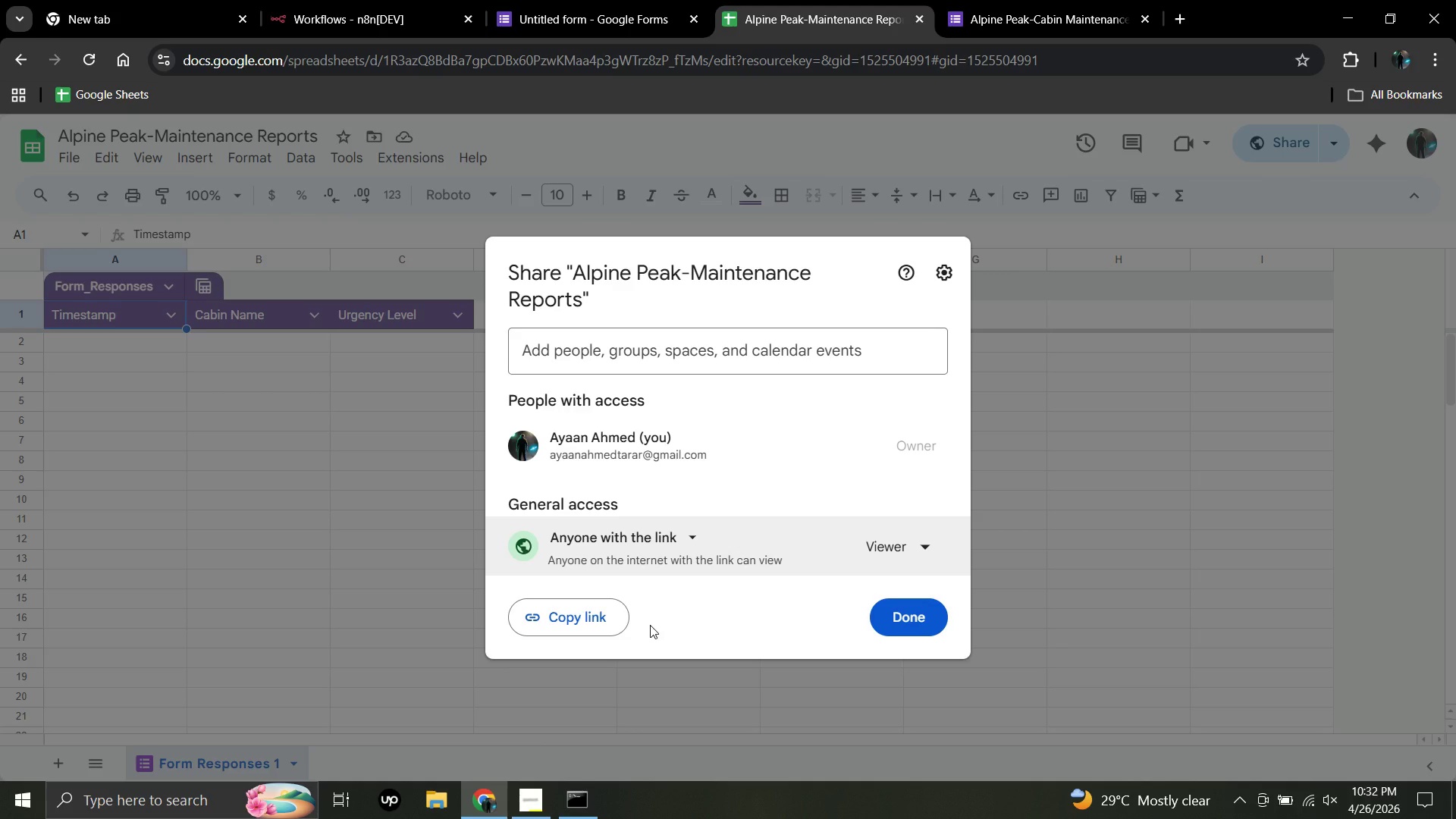 
wait(16.95)
 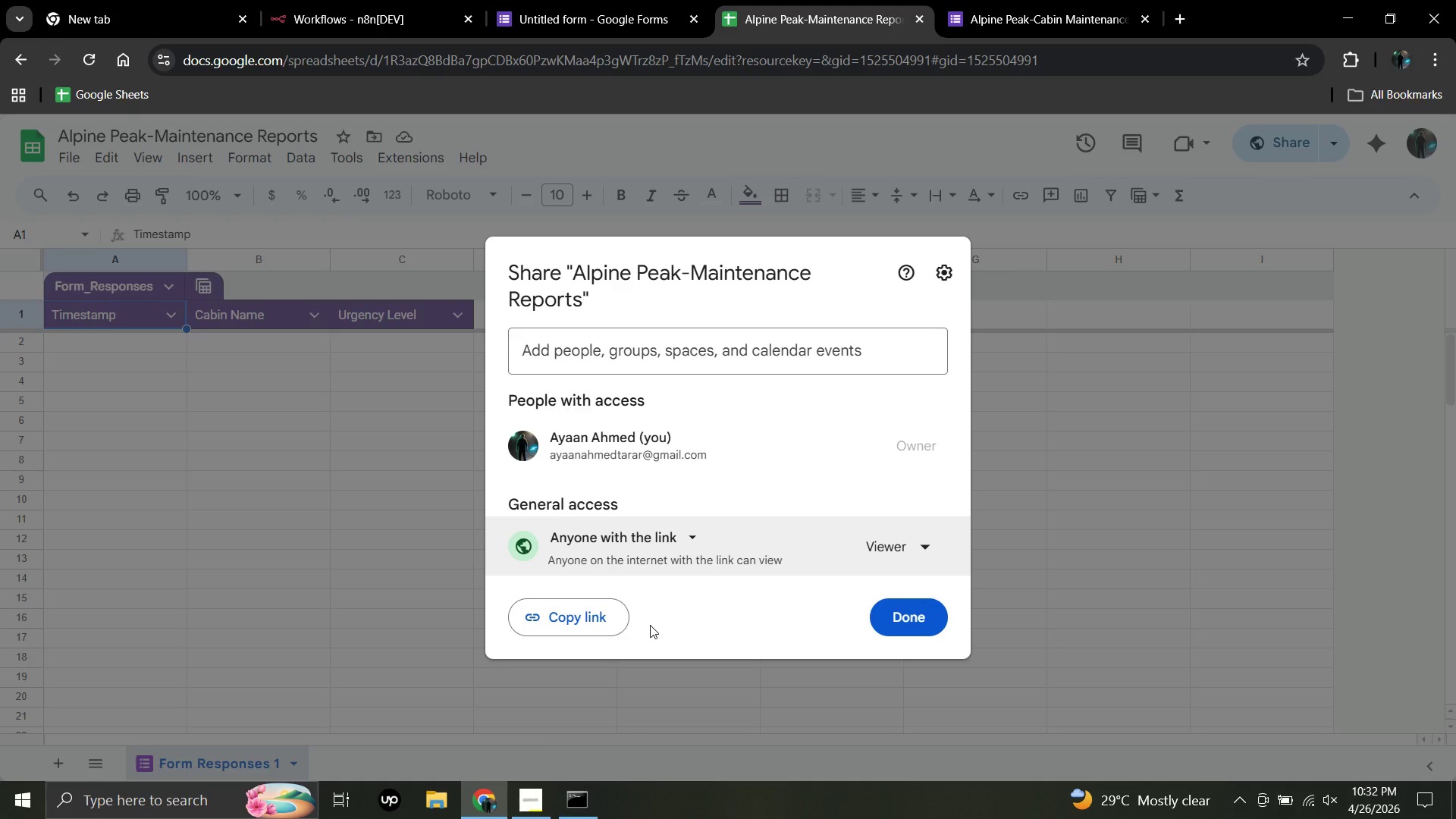 
left_click([601, 616])
 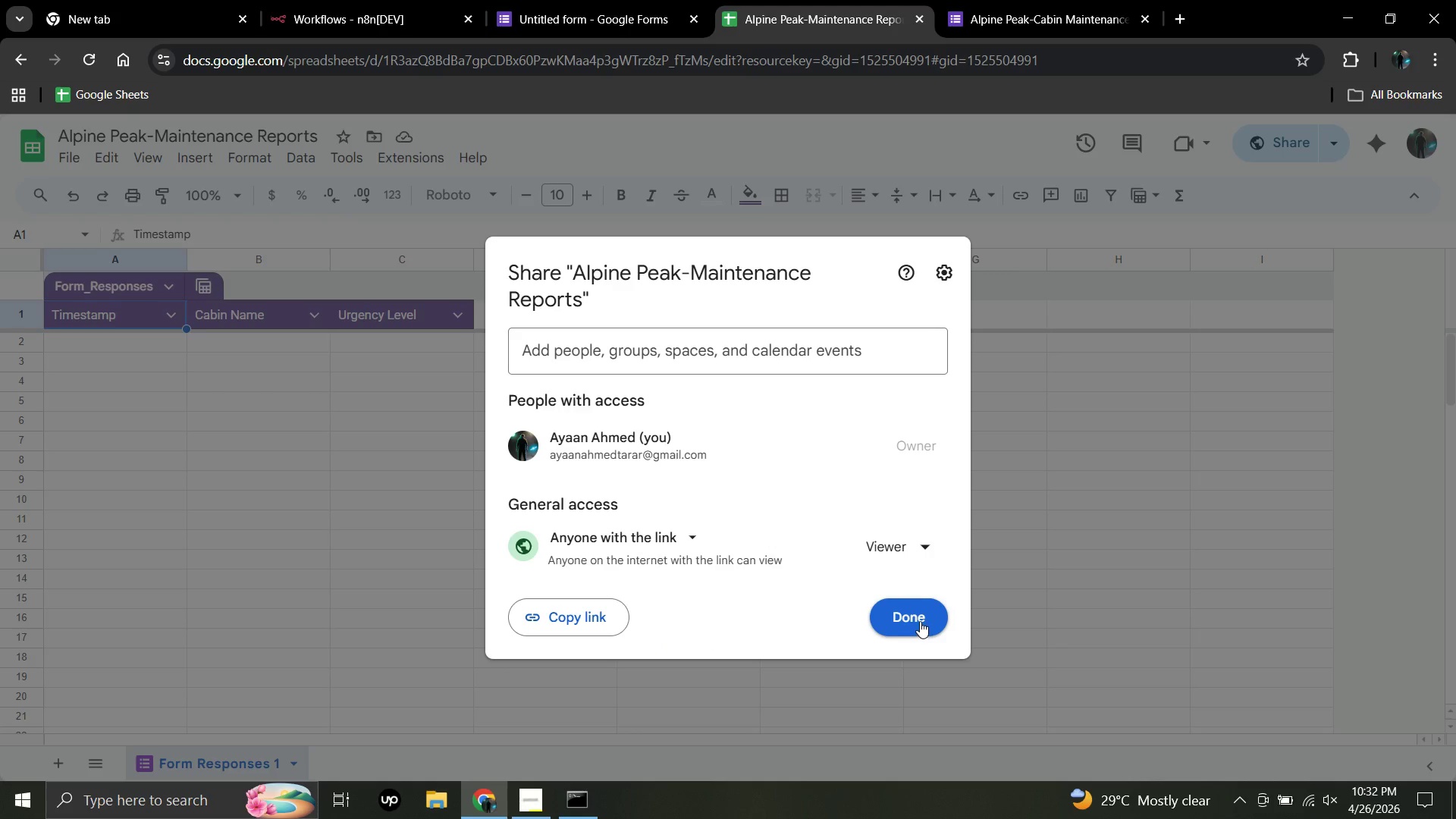 
wait(9.95)
 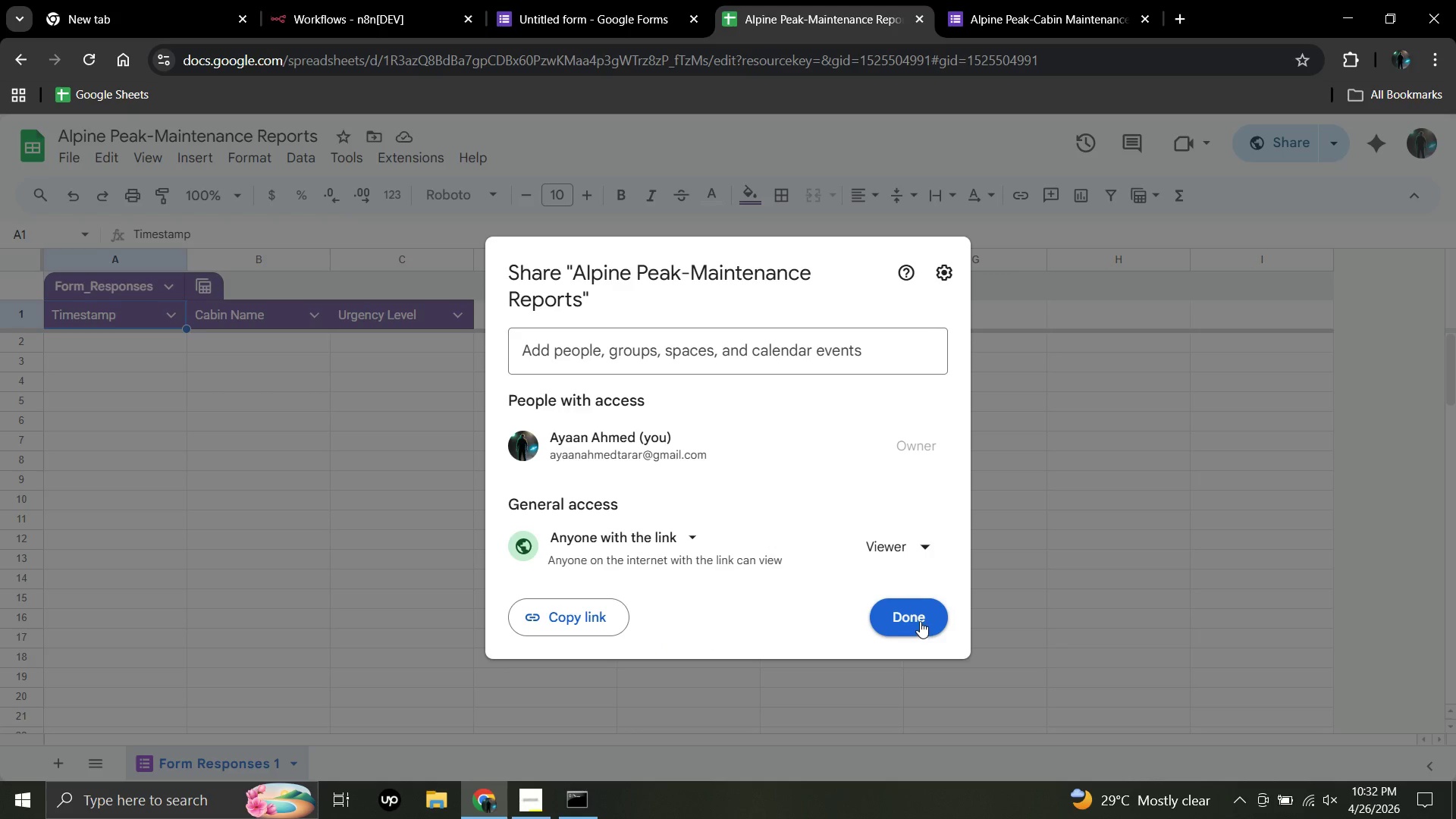 
left_click([915, 616])
 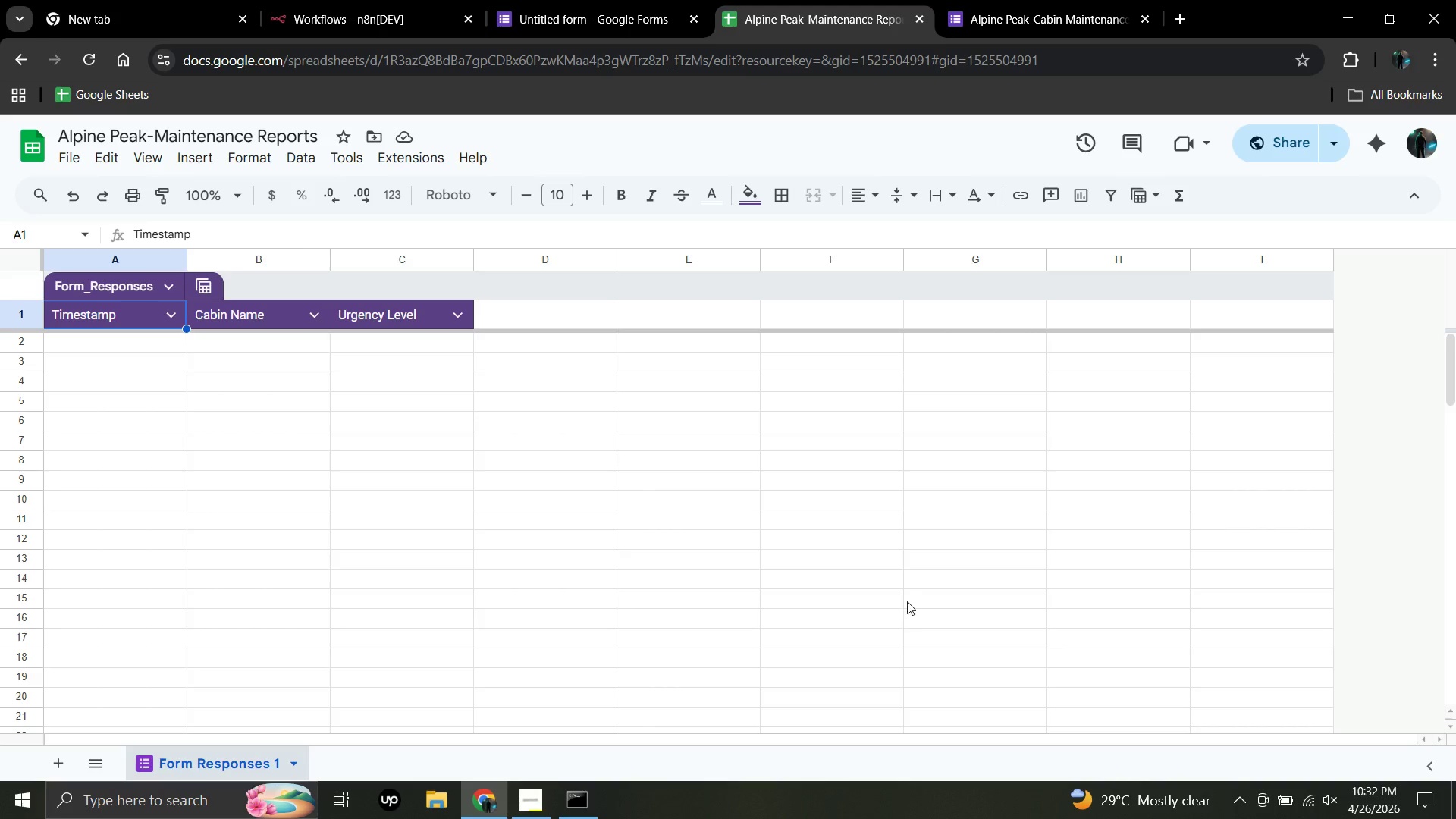 
wait(28.2)
 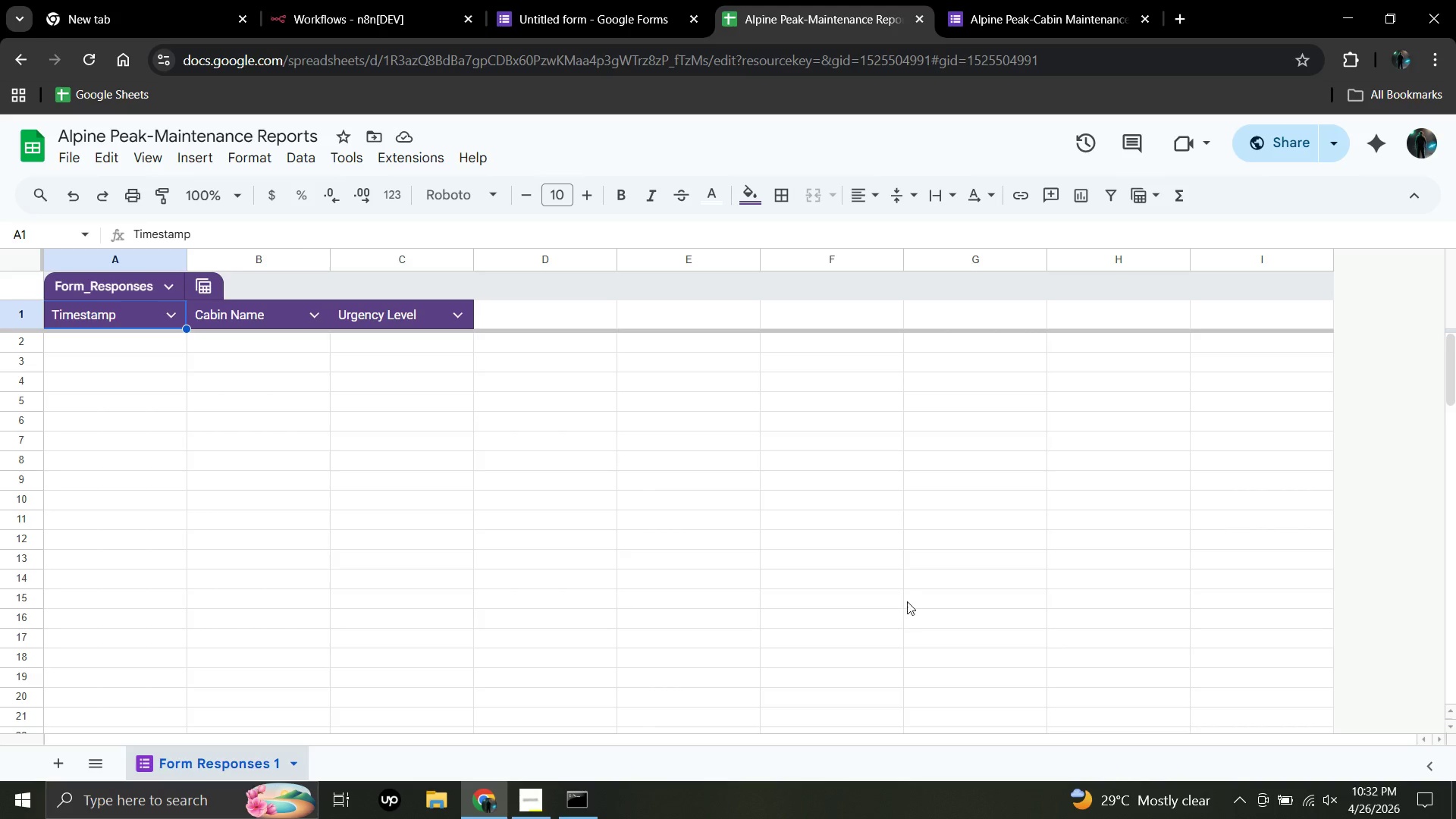 
left_click([1180, 14])
 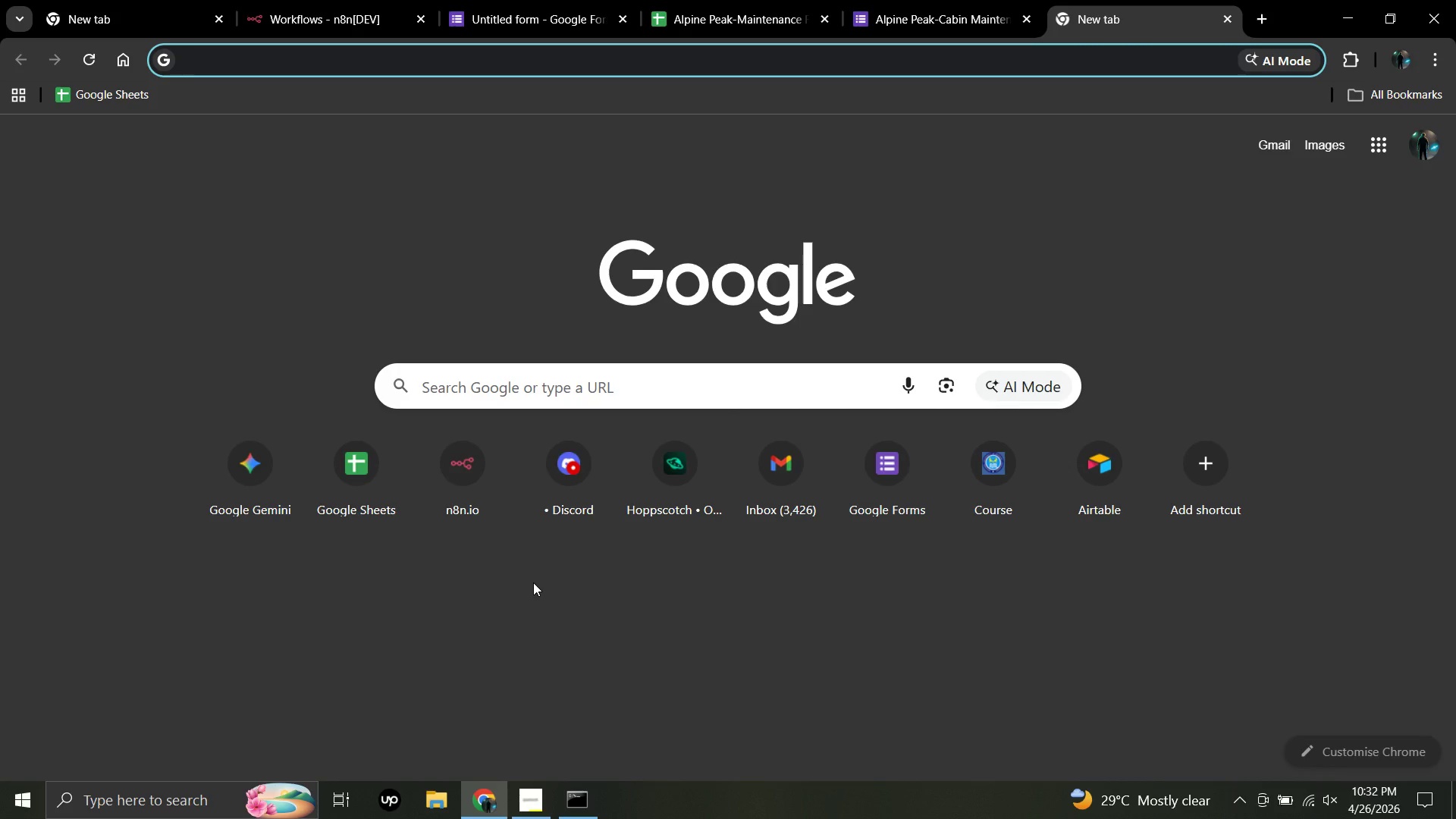 
wait(9.88)
 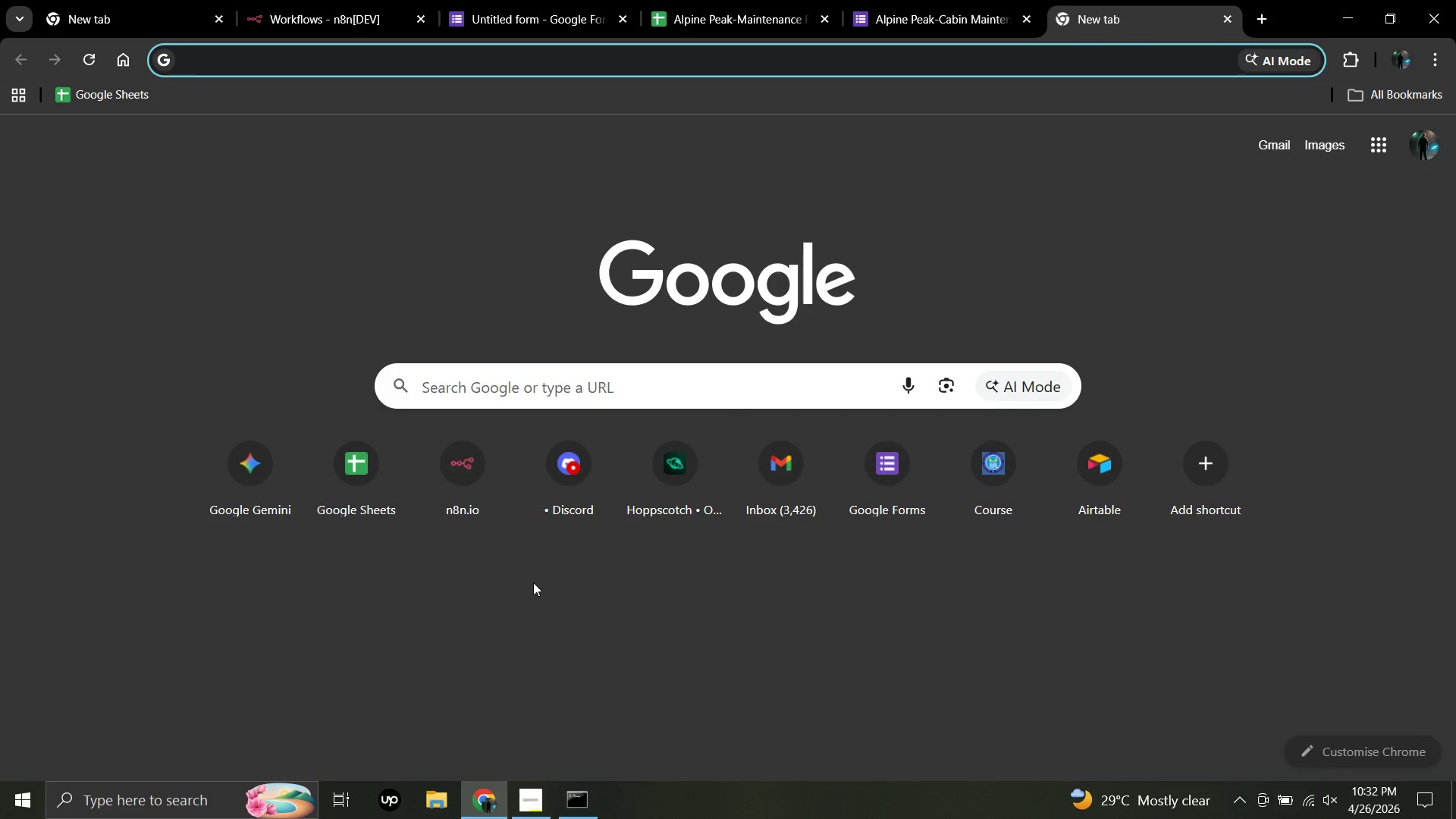 
left_click([565, 469])
 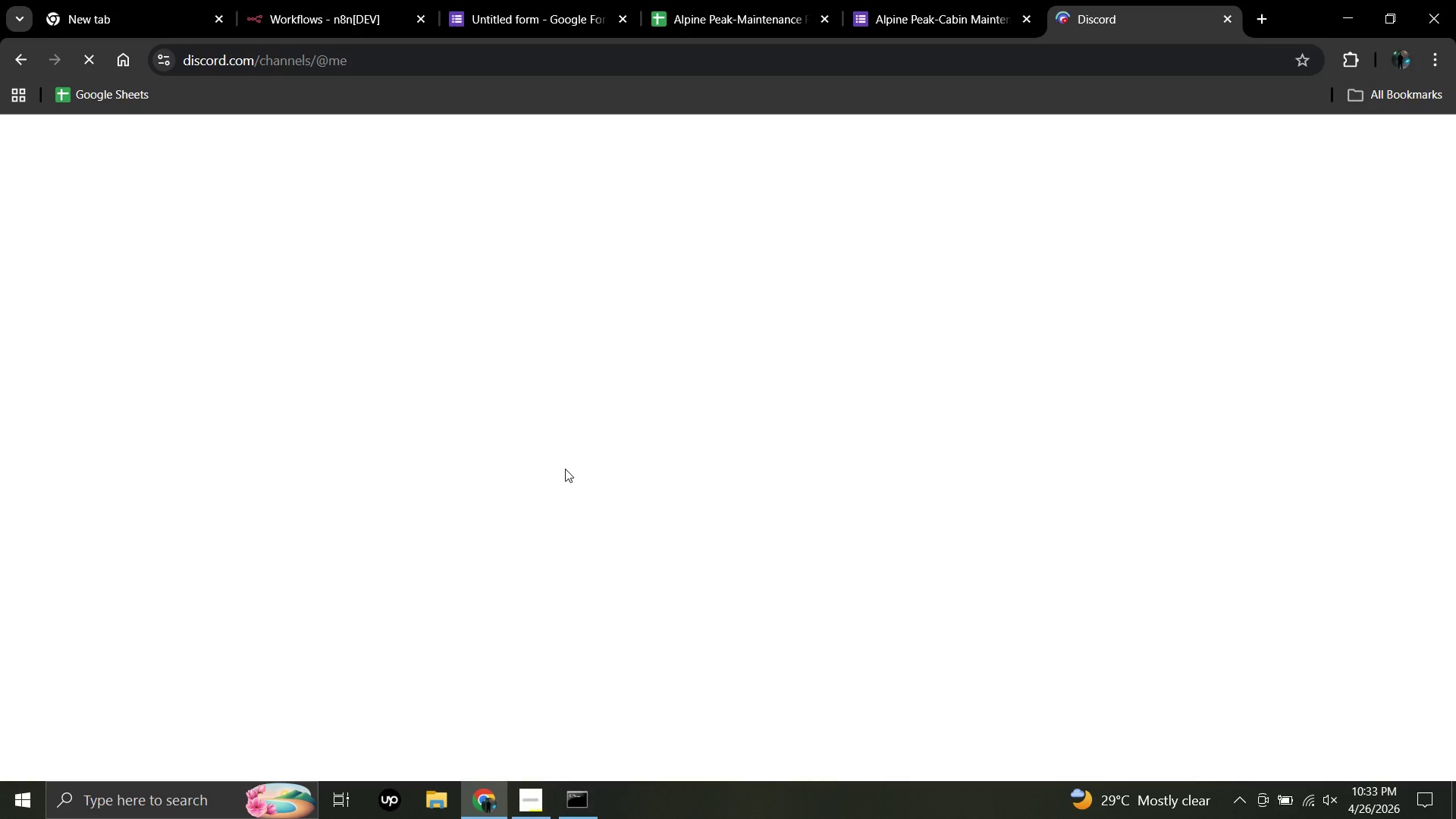 
mouse_move([484, 546])
 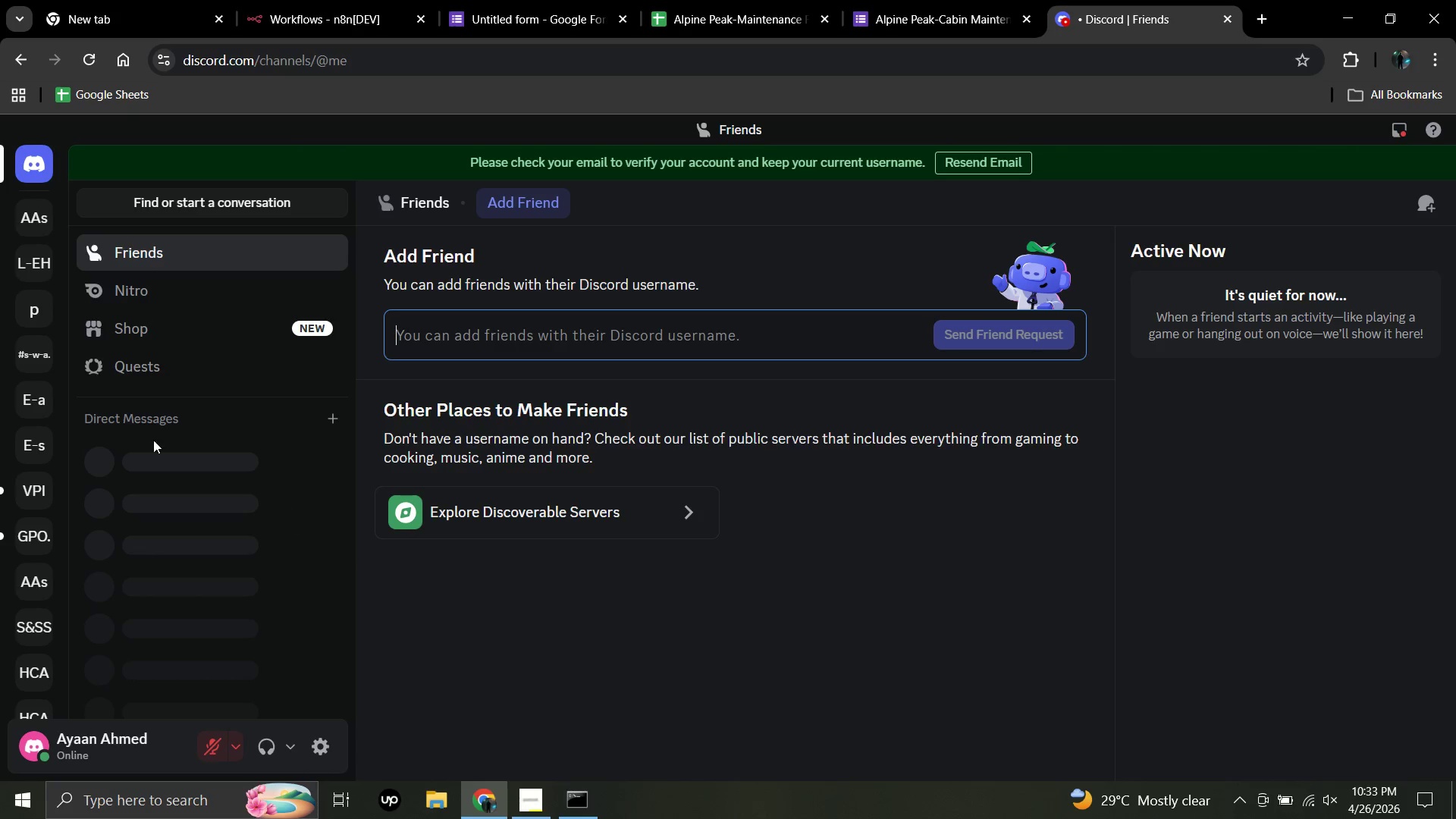 
mouse_move([52, 329])
 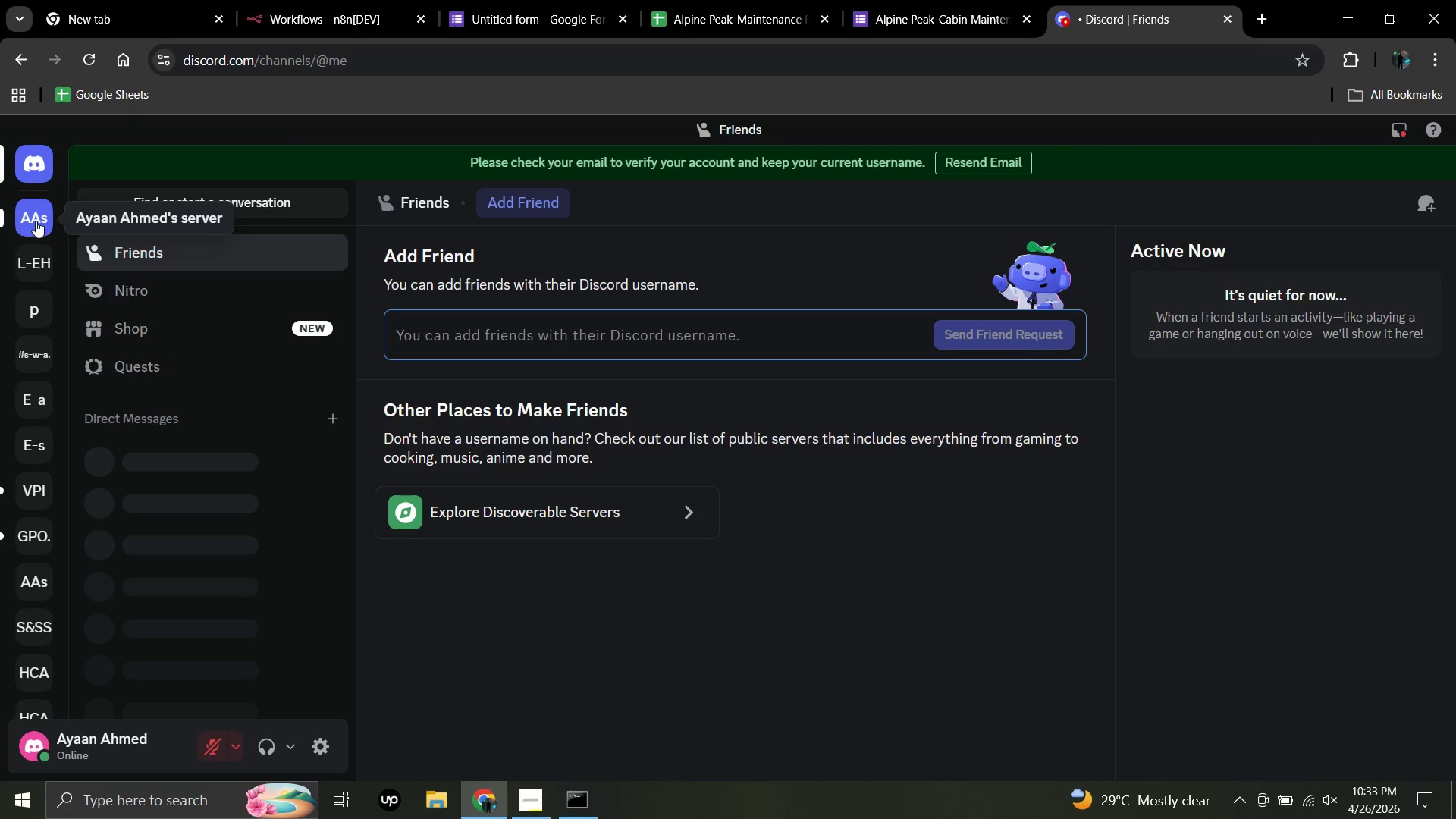 
left_click([36, 220])
 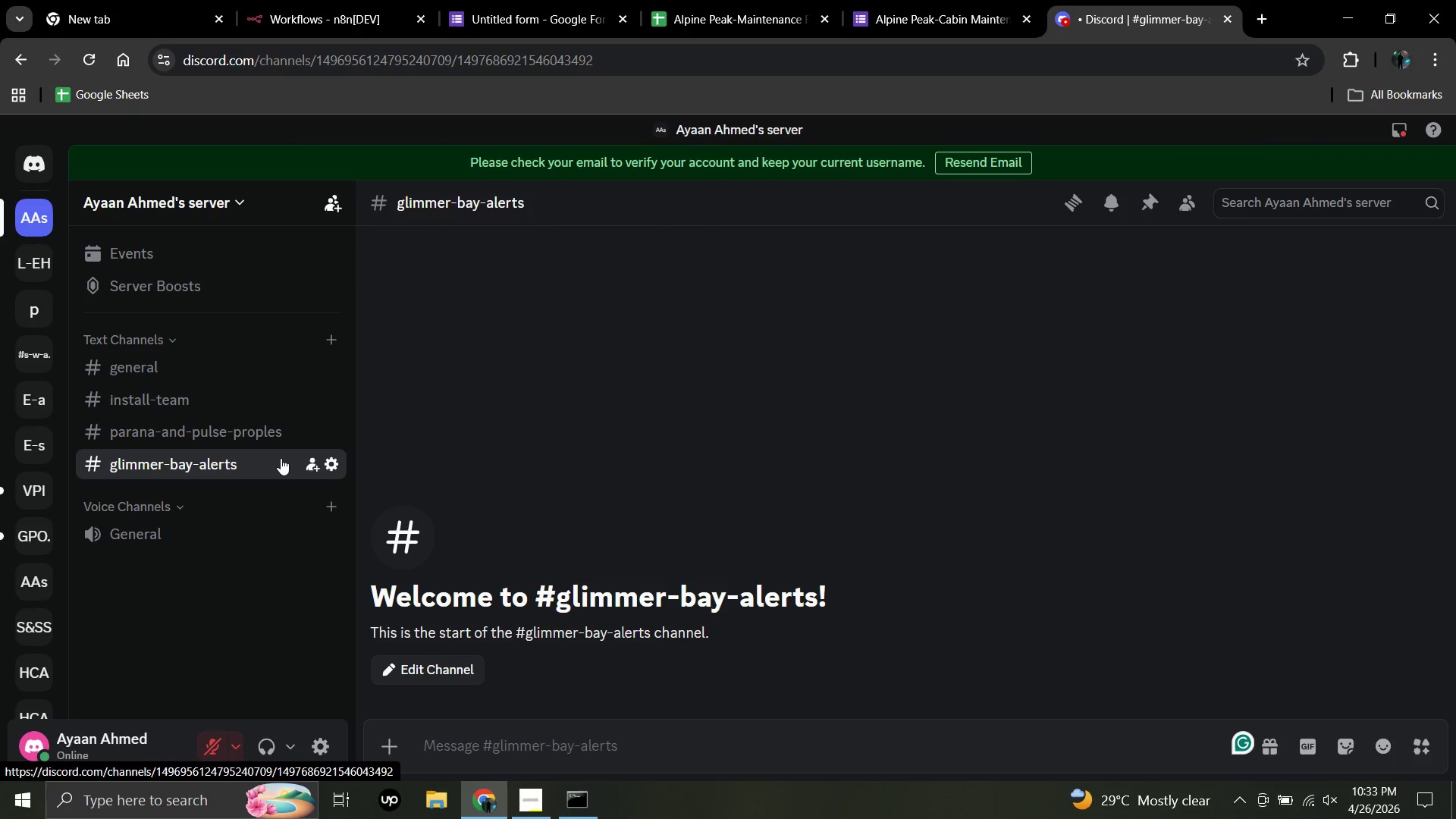 
wait(9.53)
 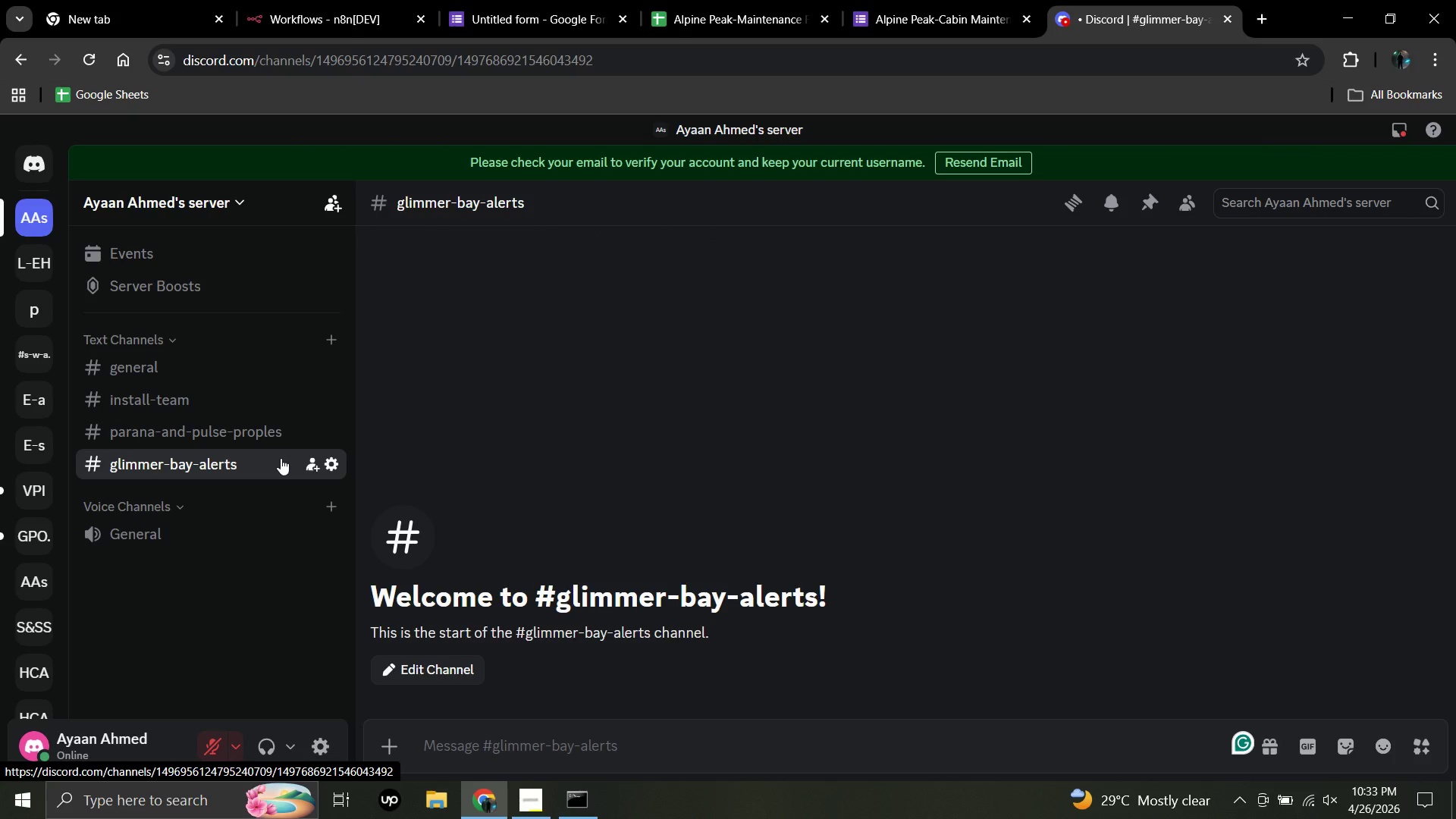 
left_click([328, 468])
 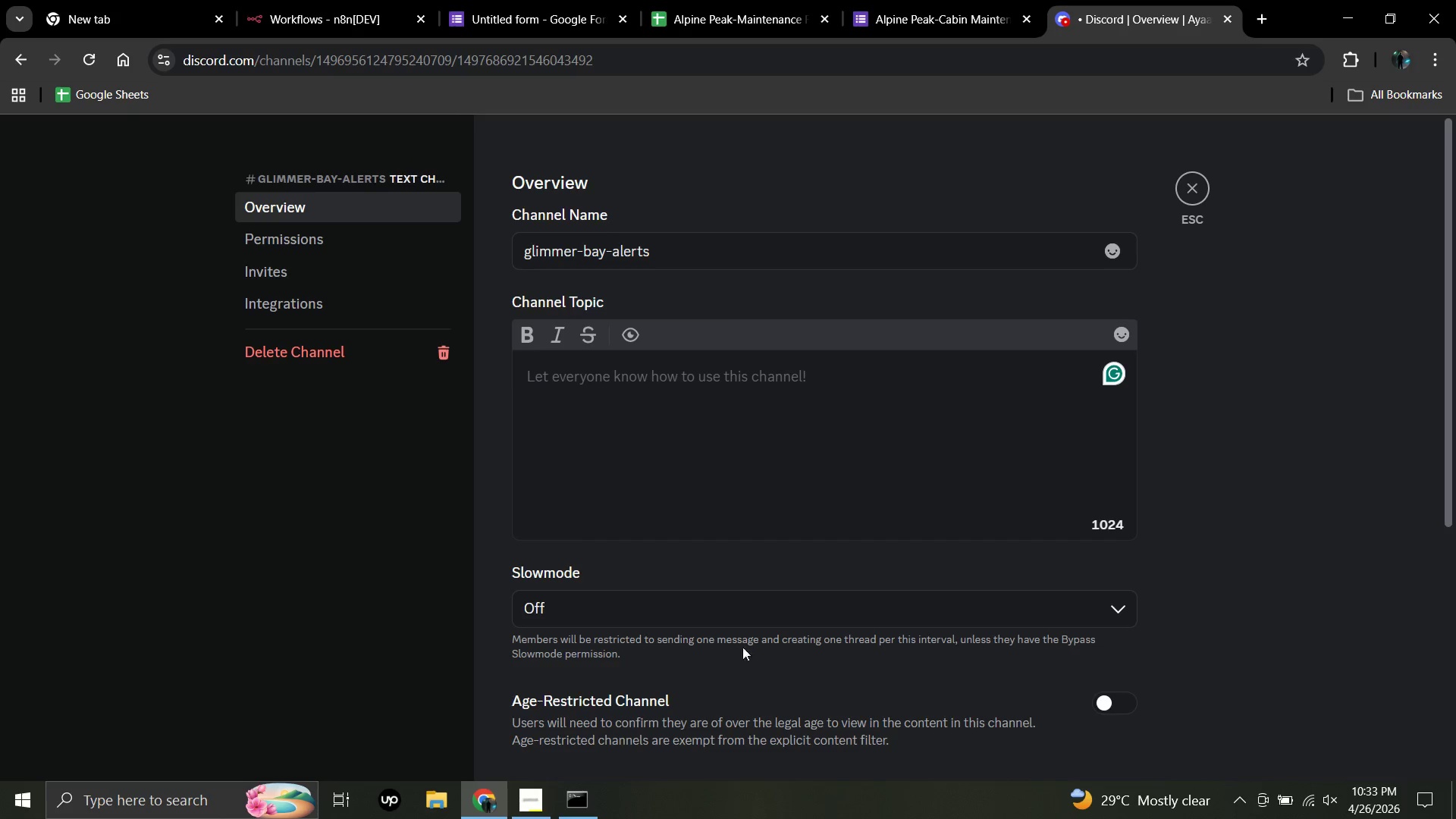 
left_click([334, 299])
 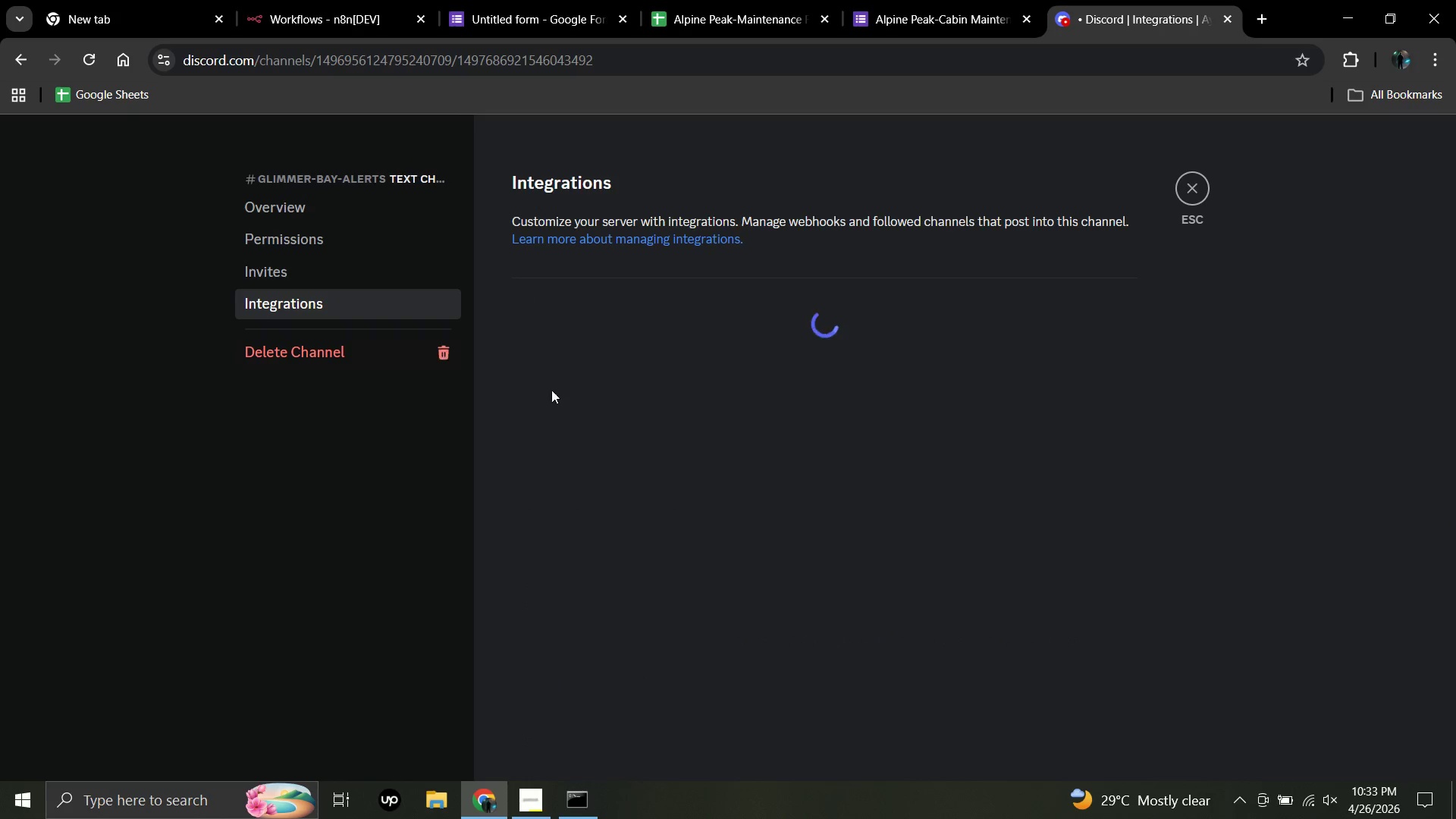 
mouse_move([726, 441])
 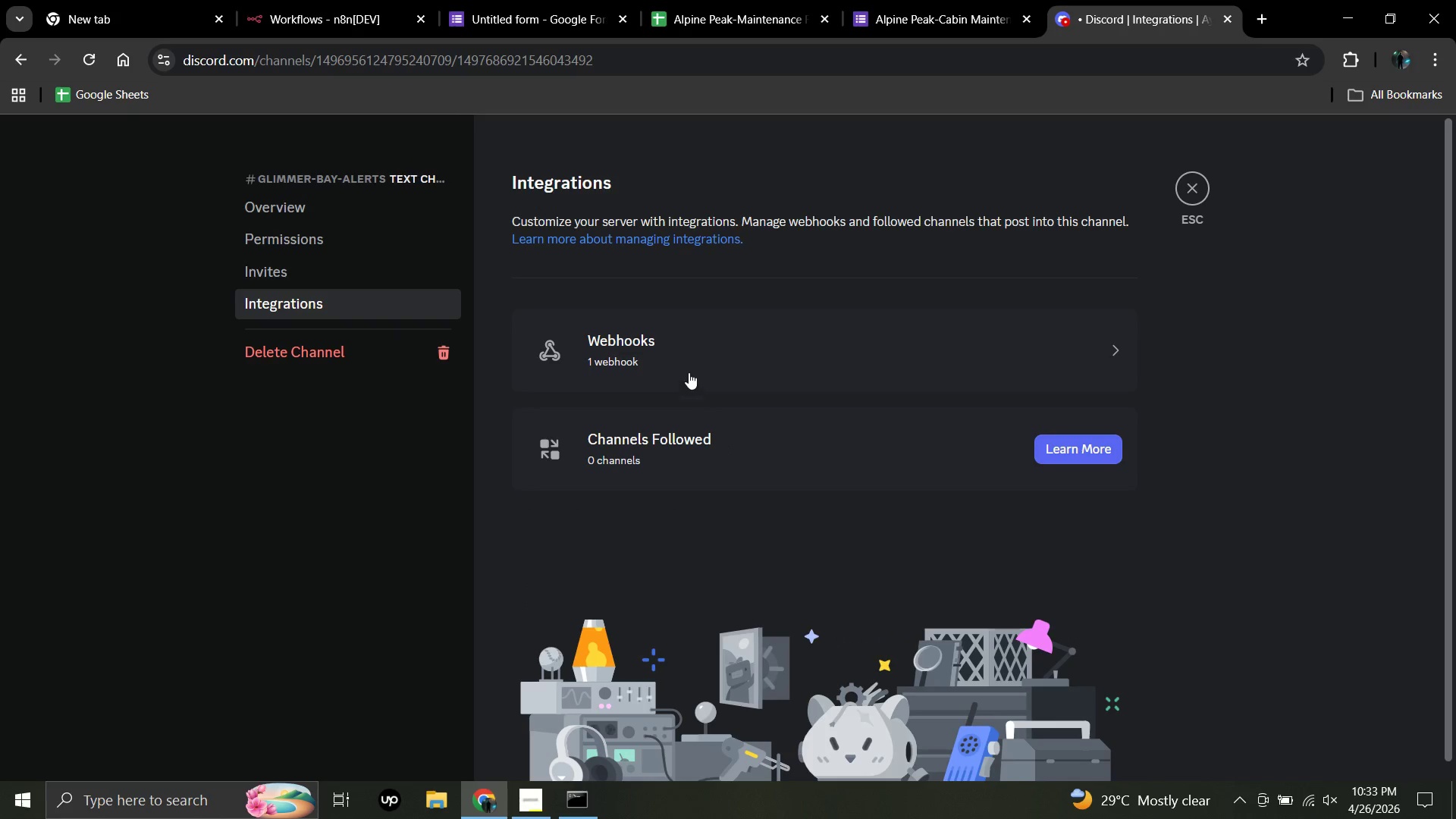 
left_click([681, 361])
 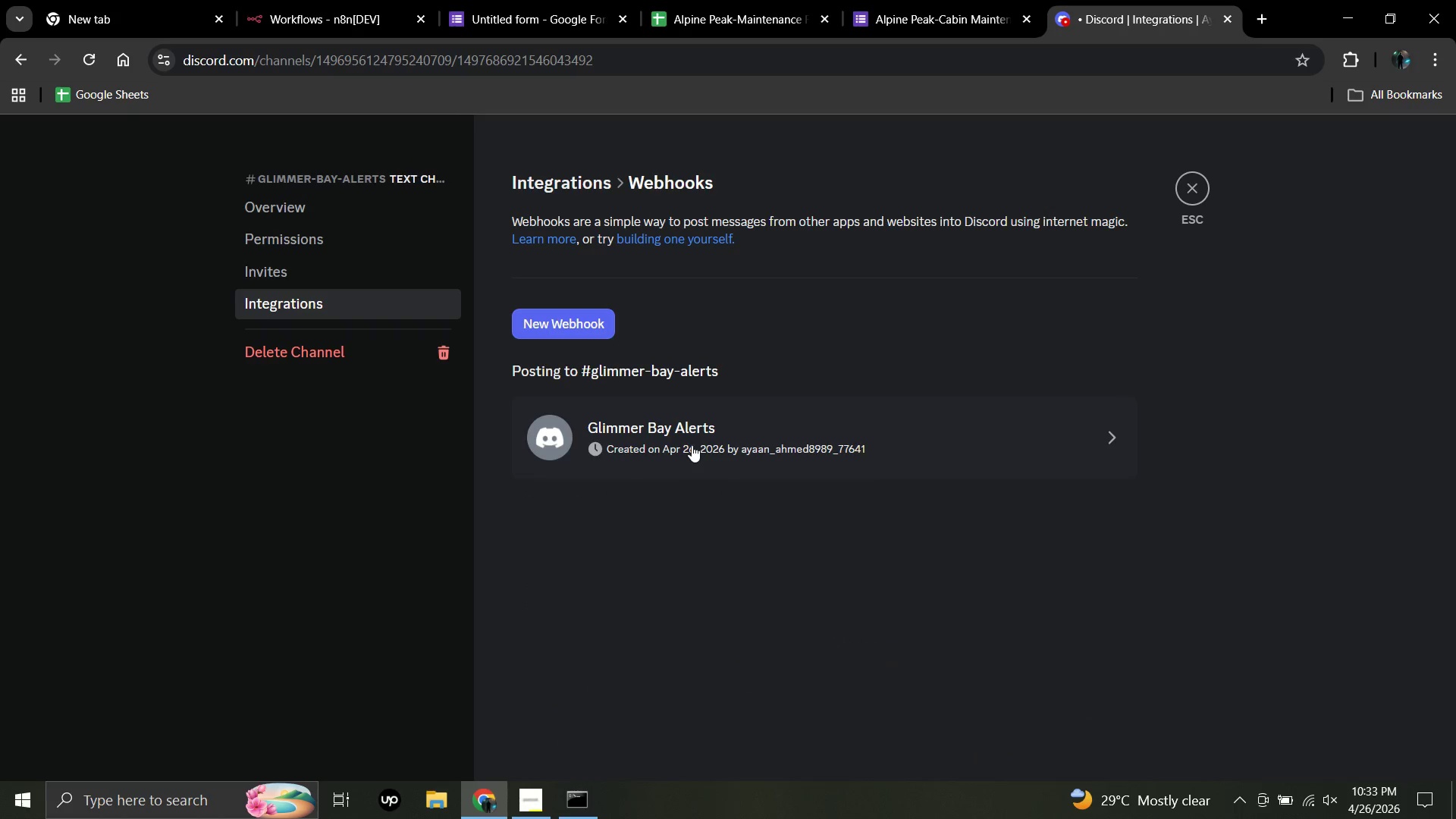 
left_click([692, 445])
 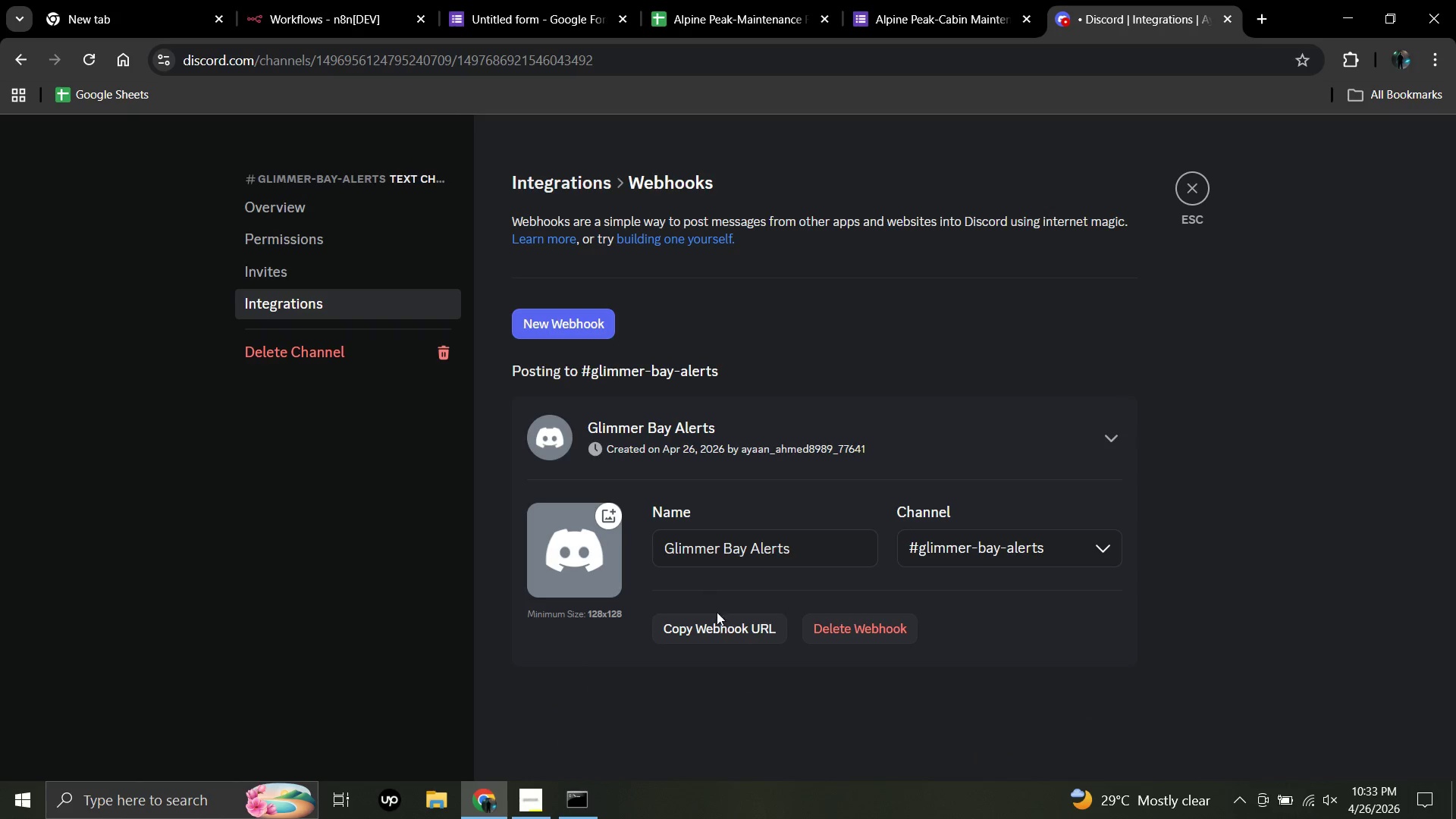 
left_click([733, 631])
 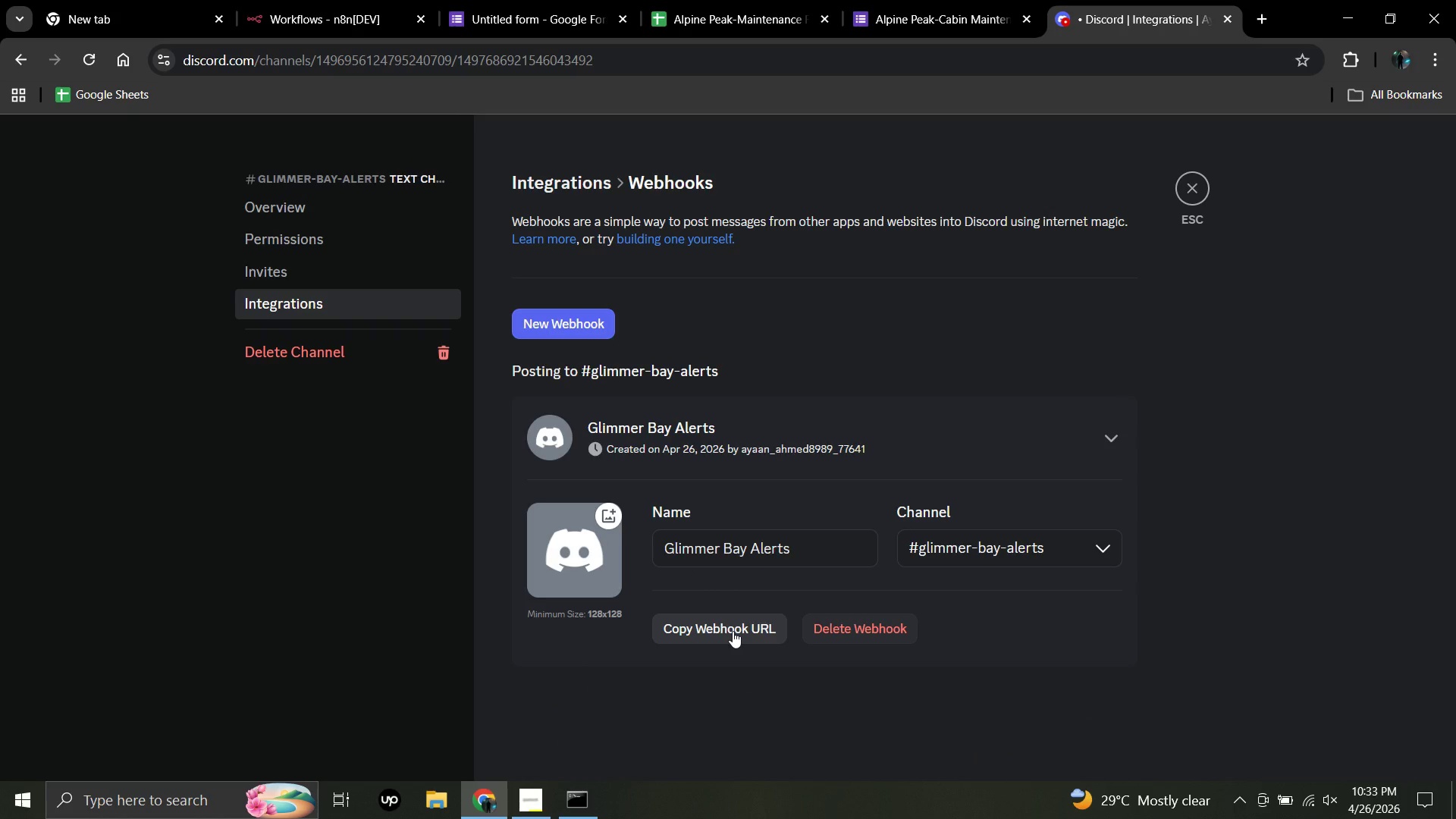 
wait(22.75)
 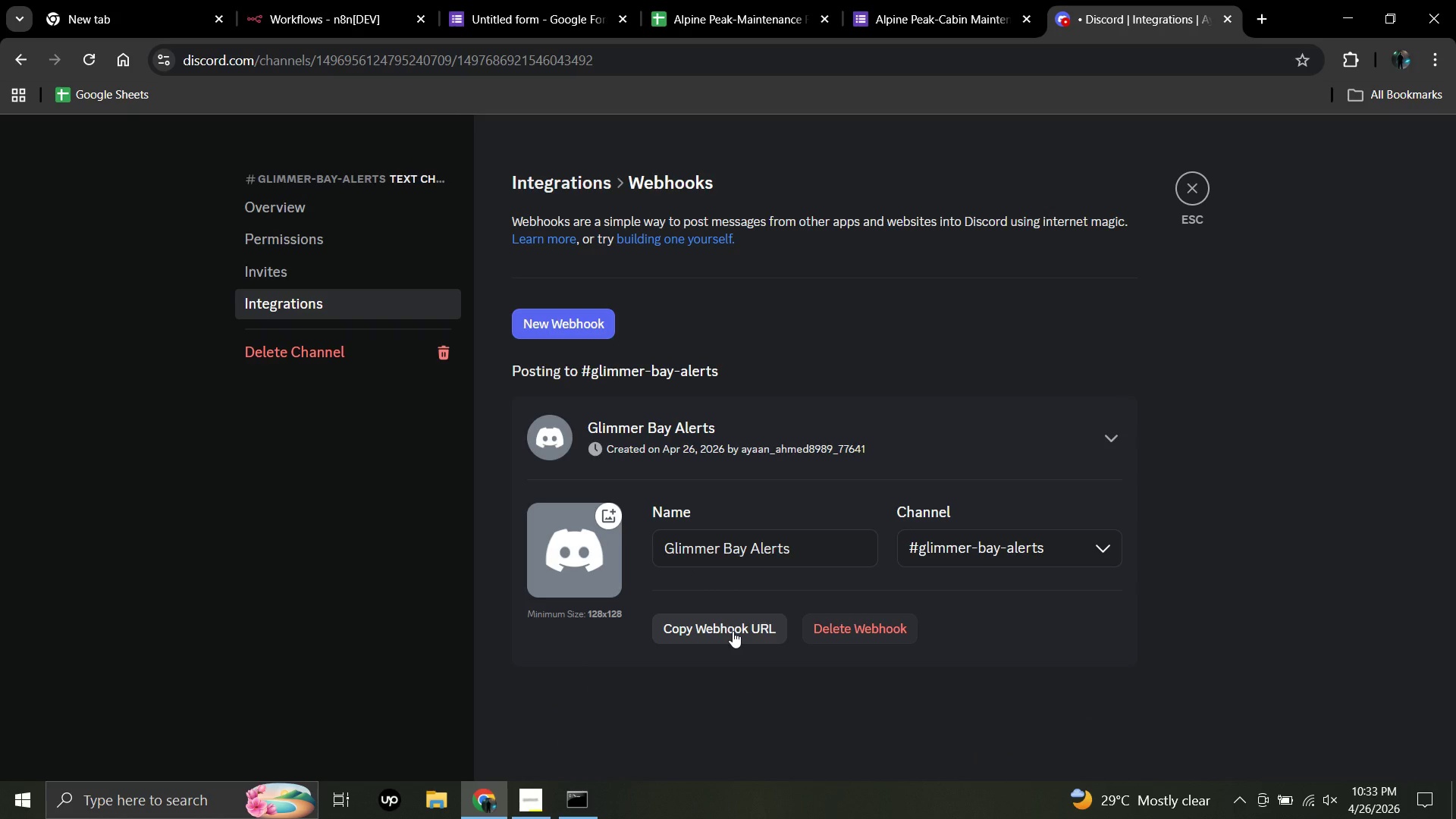 
left_click([798, 548])
 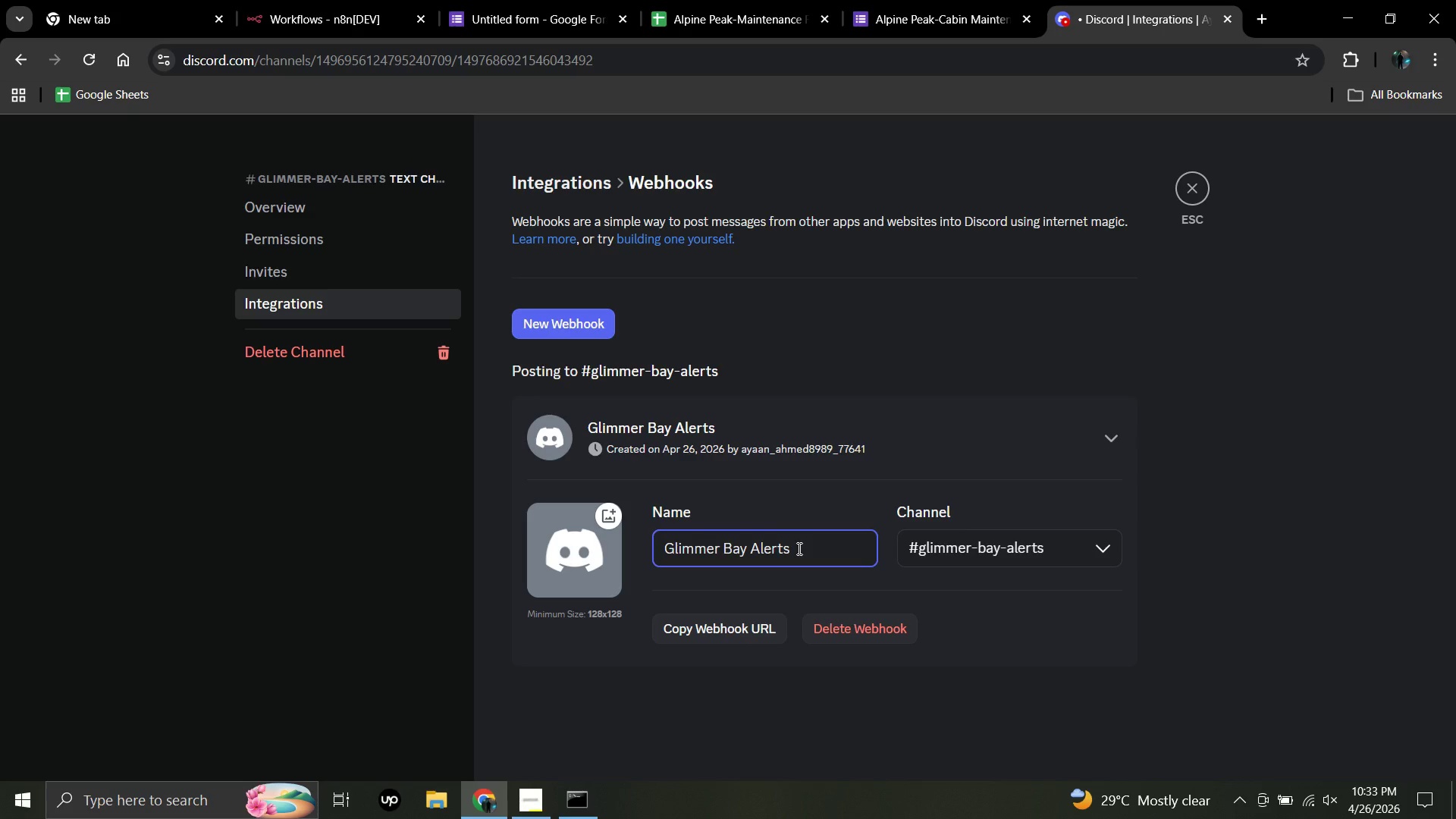 
hold_key(key=Backspace, duration=0.72)
 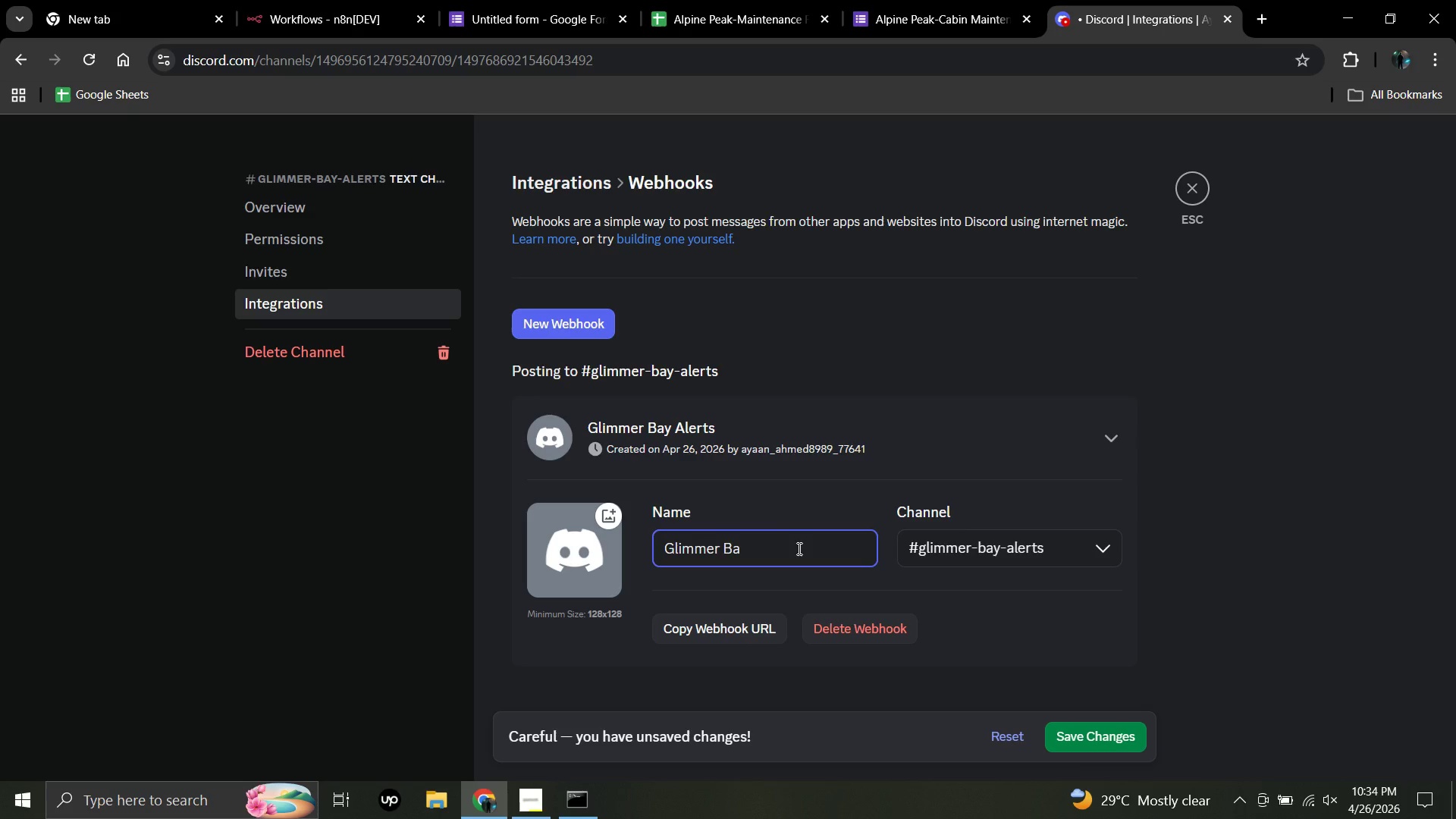 
key(Backspace)
key(Backspace)
key(Backspace)
key(Backspace)
type(Alpine )
 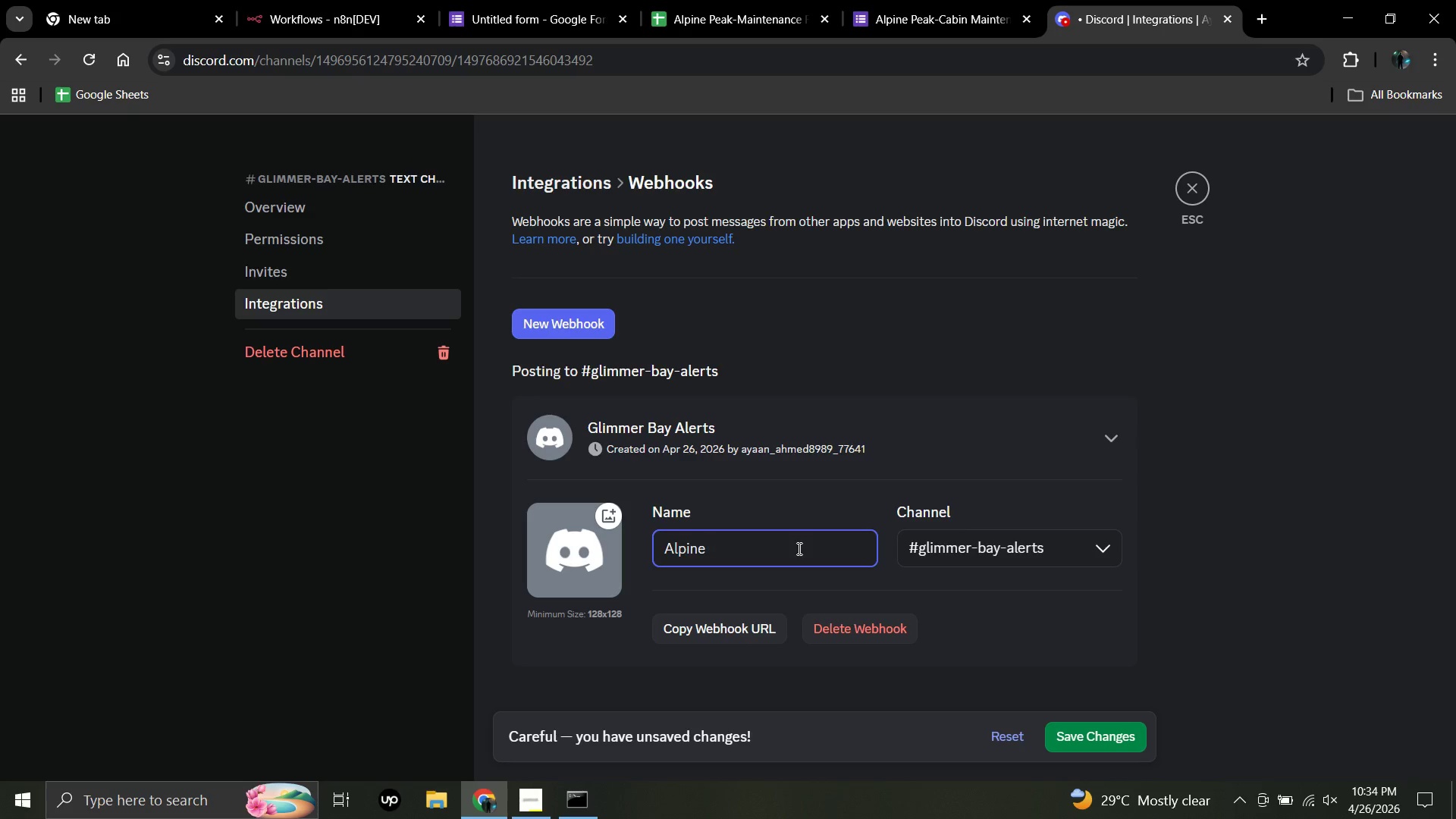 
type(Peak Maintenance)
 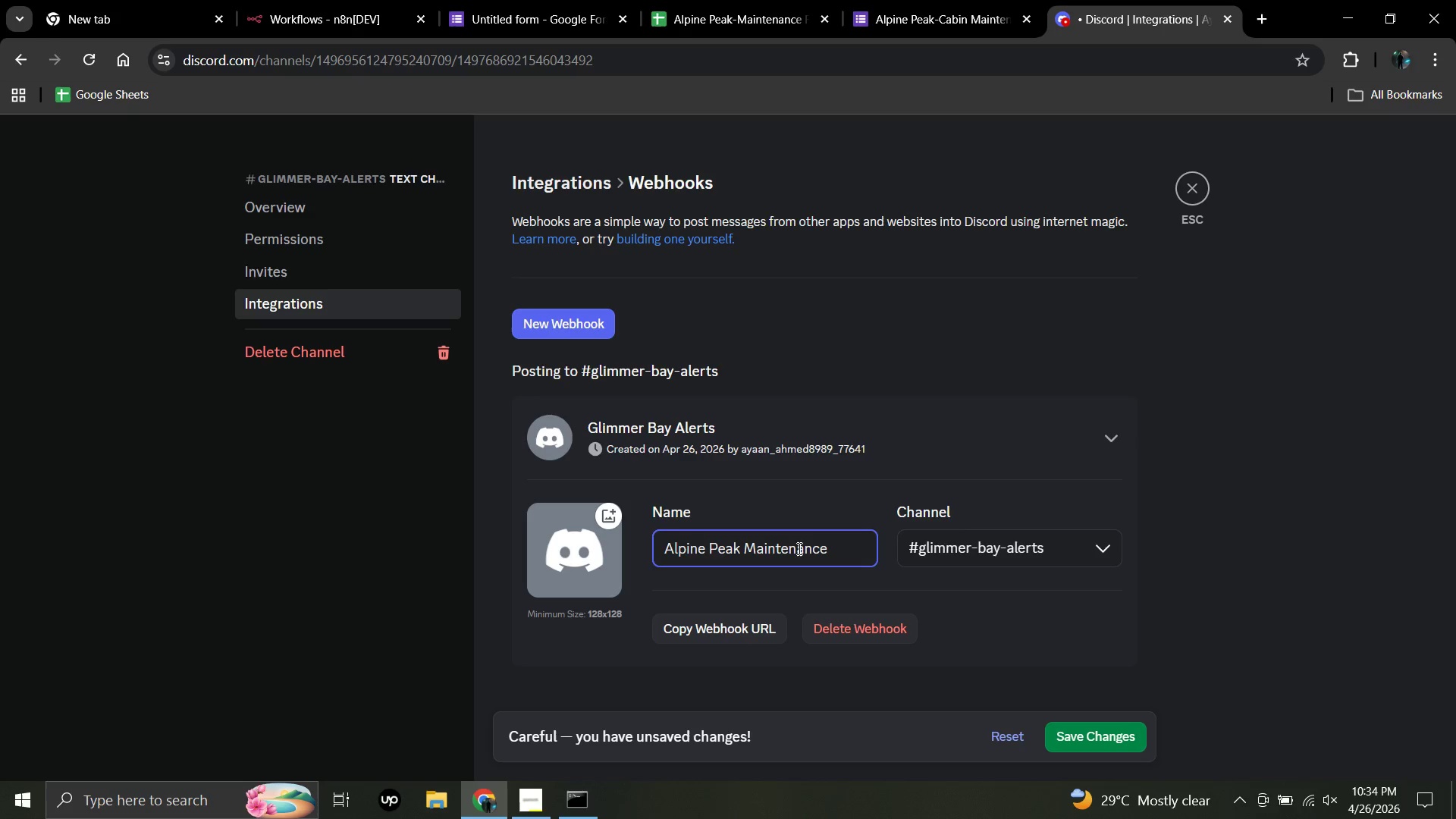 
left_click([1086, 729])
 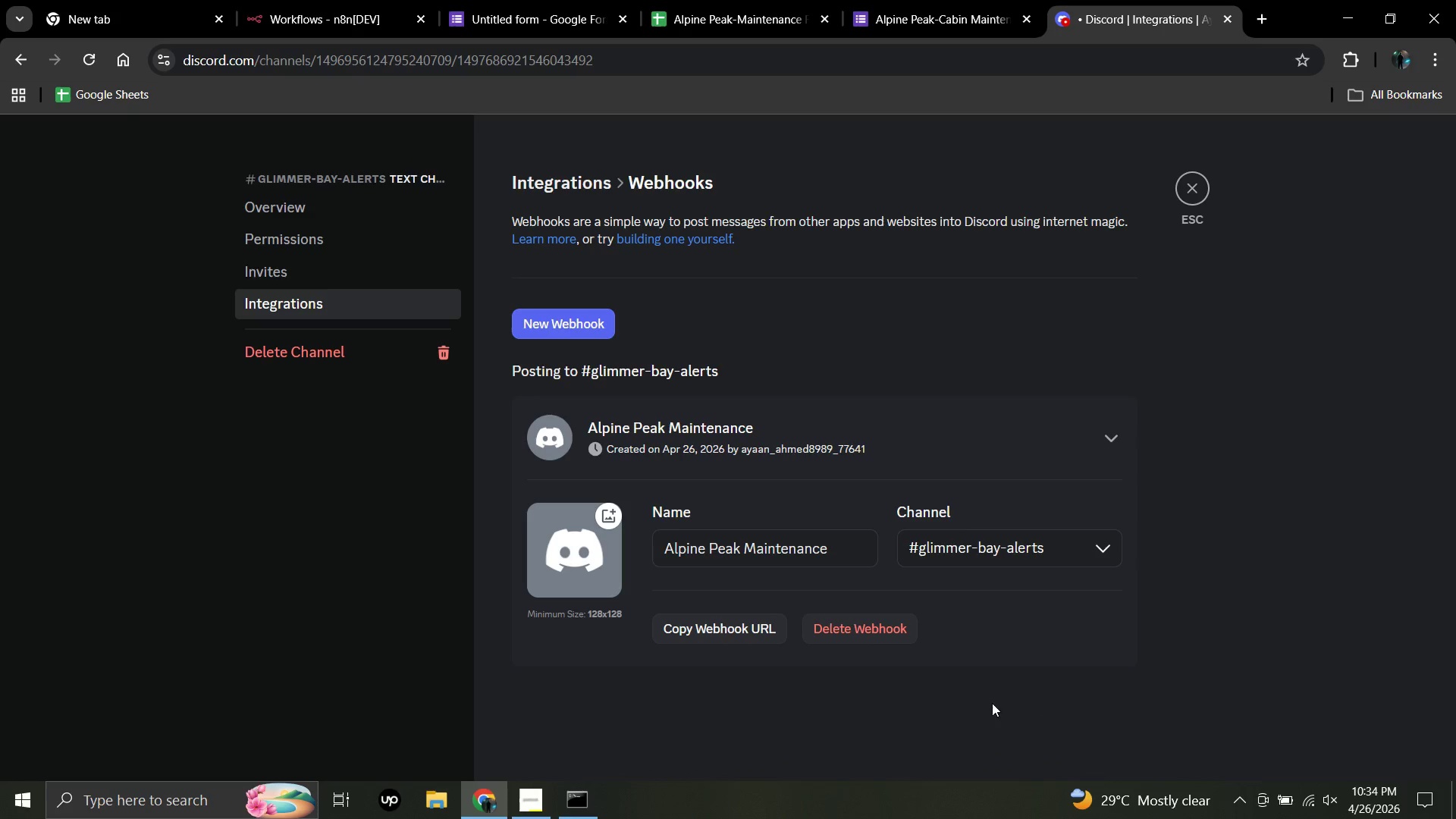 
left_click([725, 623])
 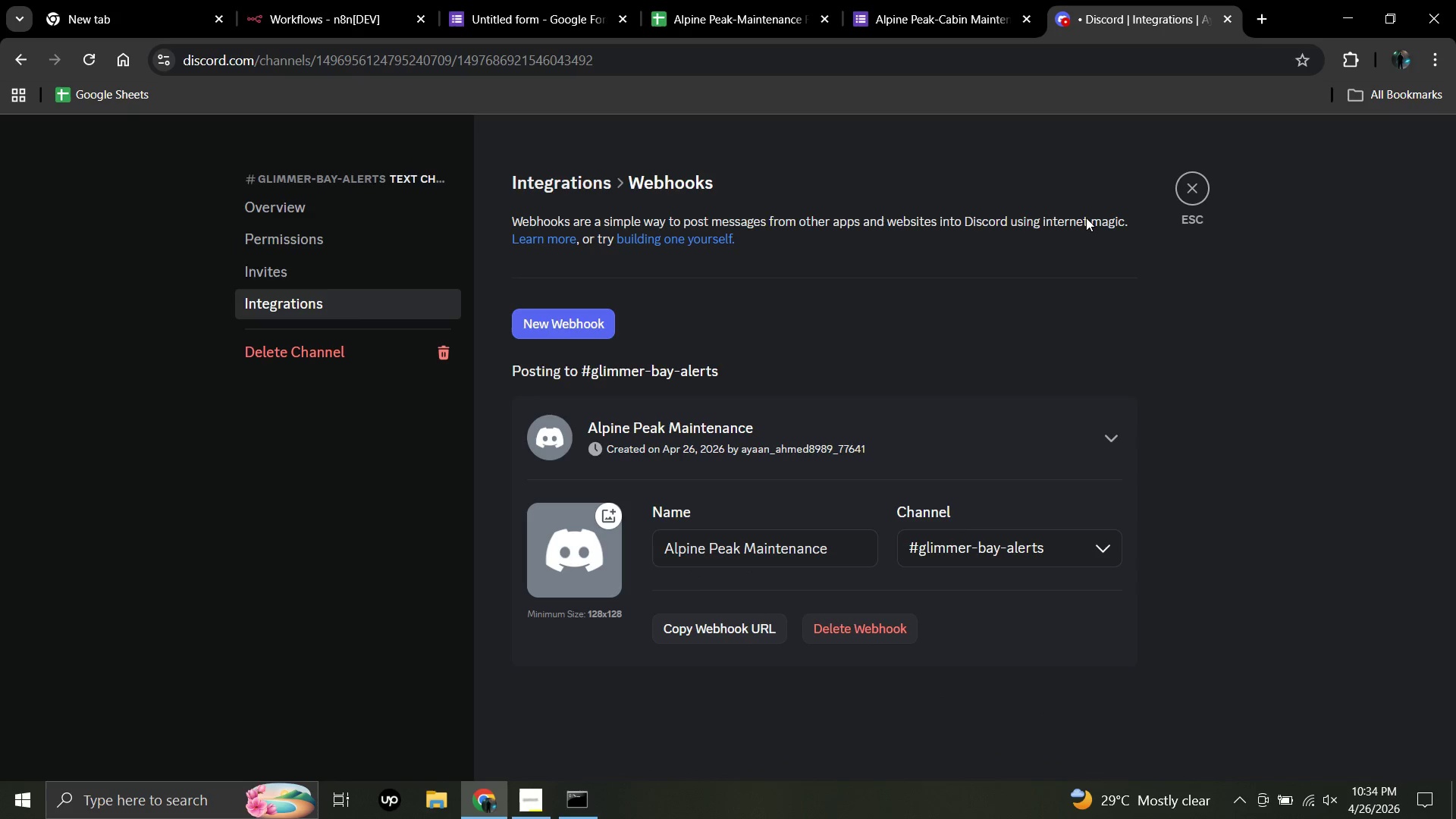 
left_click([1197, 196])
 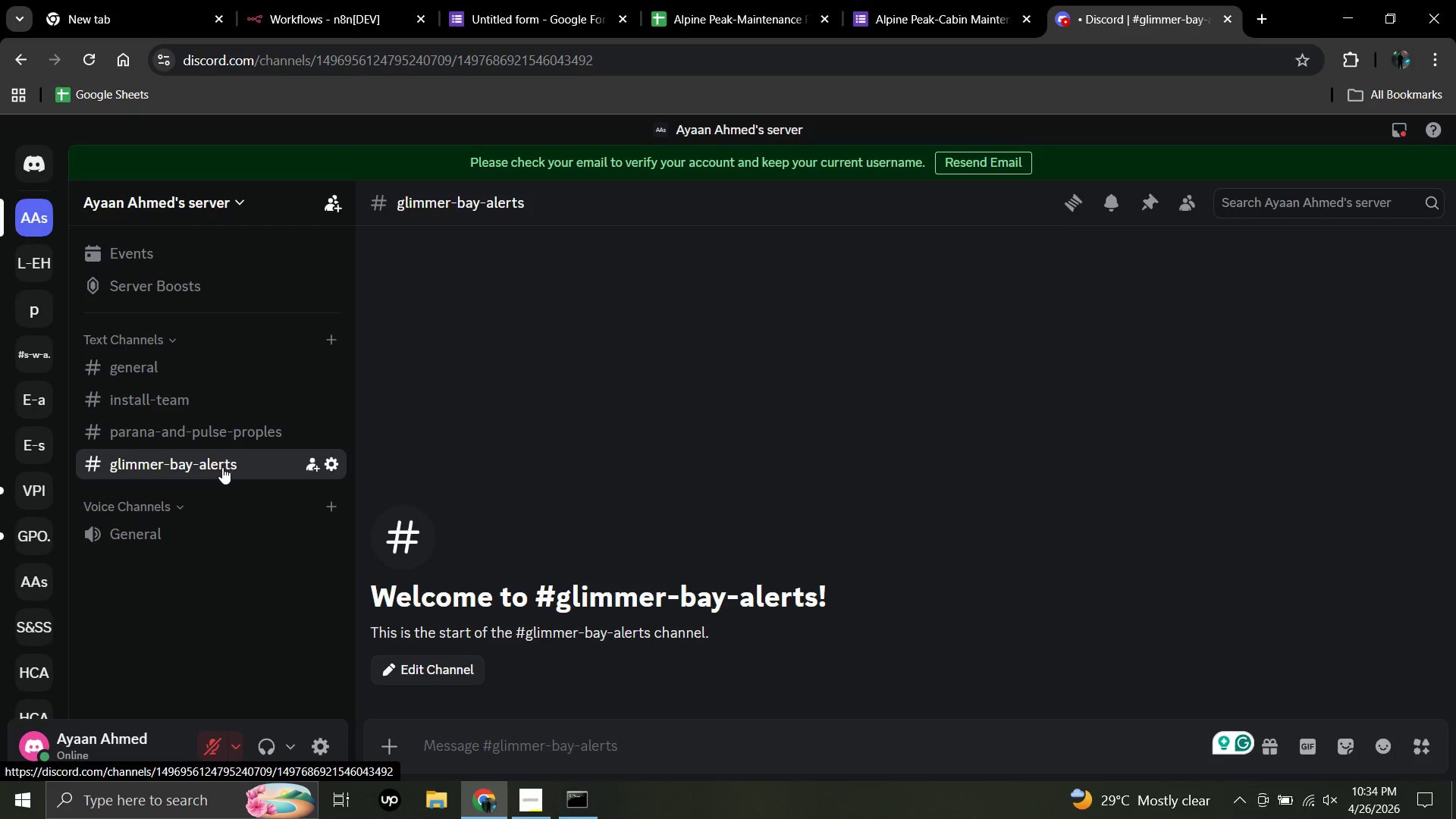 
double_click([228, 464])
 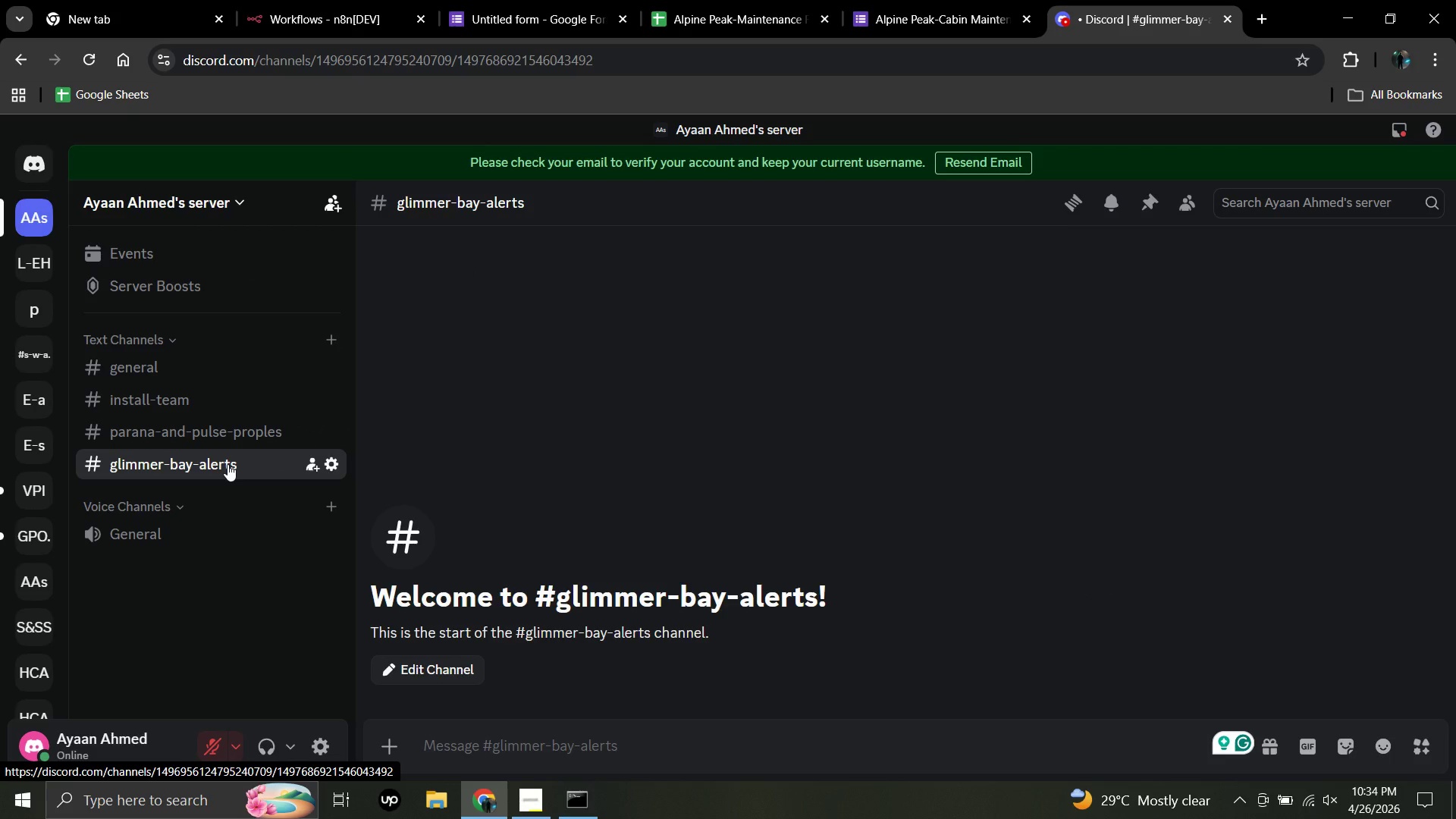 
right_click([228, 464])
 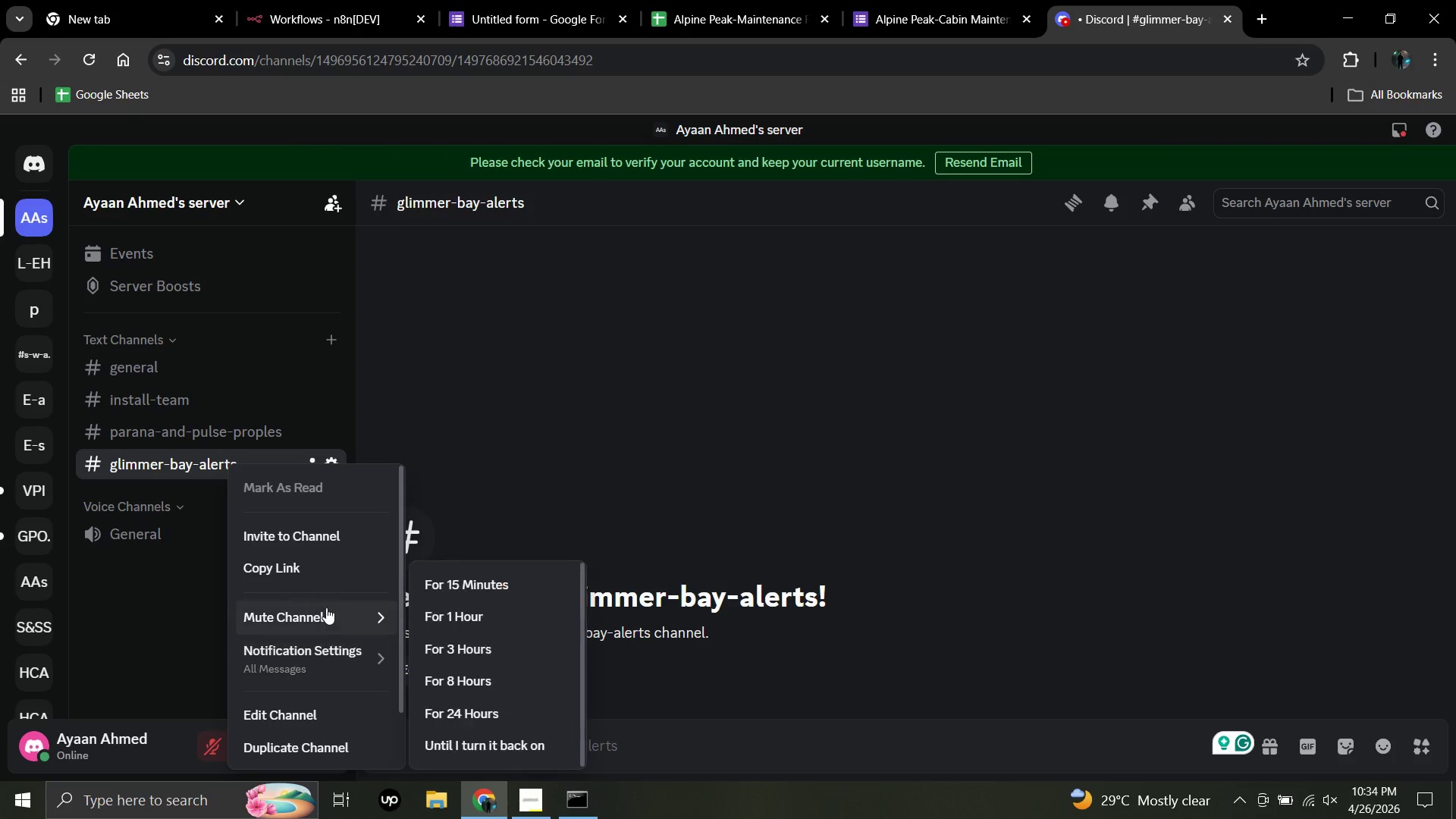 
wait(5.34)
 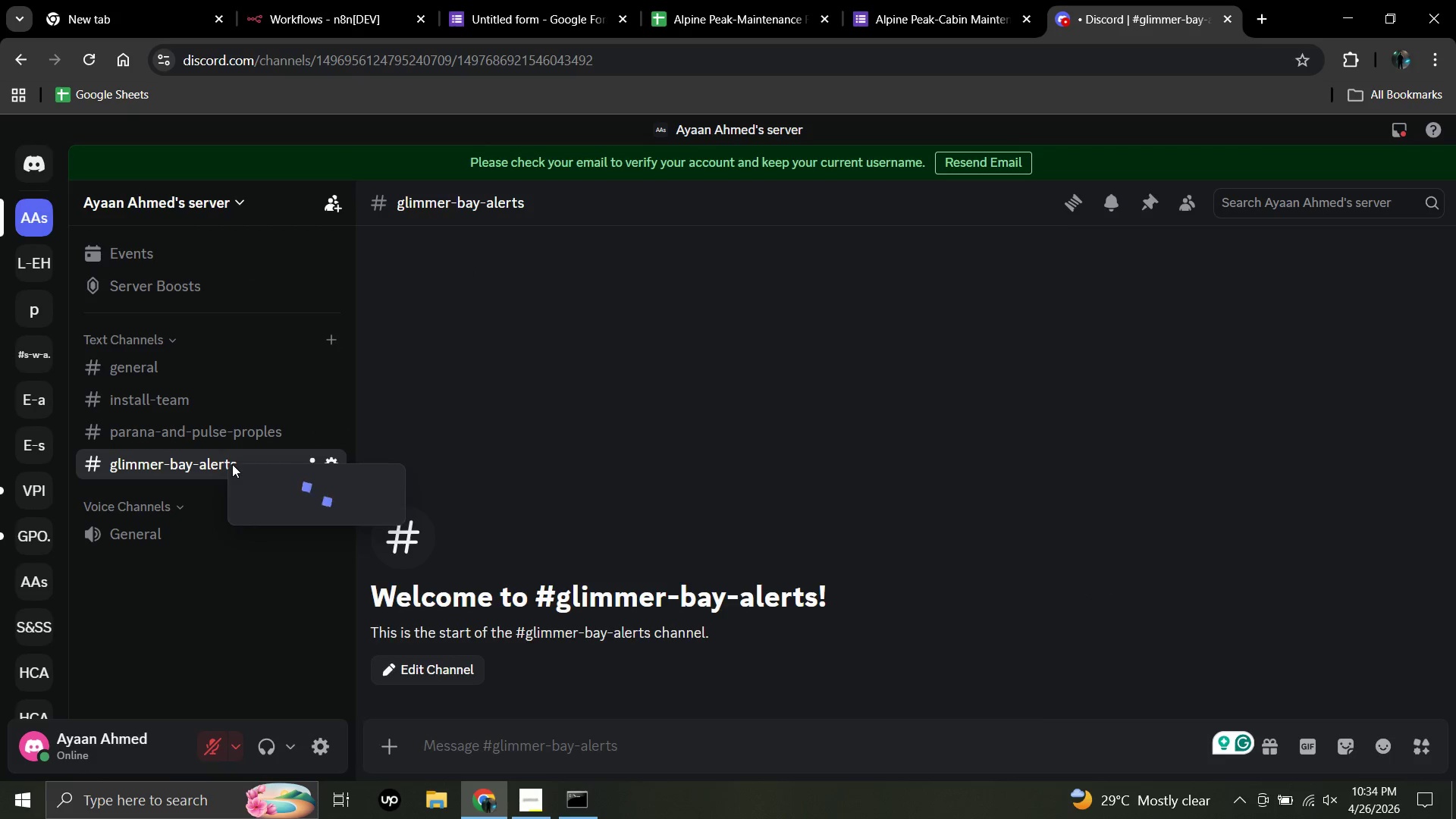 
left_click([317, 713])
 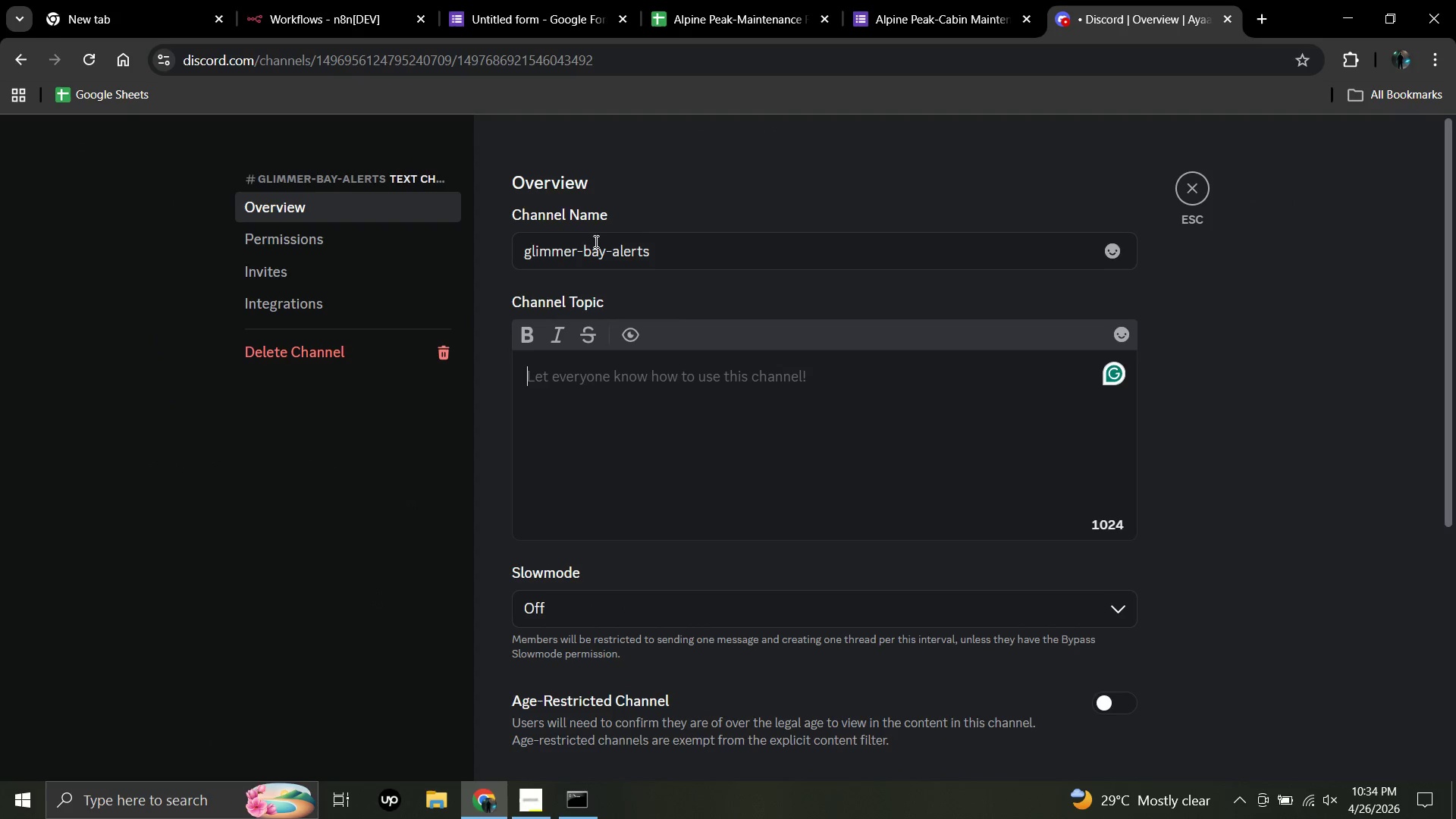 
left_click_drag(start_coordinate=[659, 249], to_coordinate=[457, 255])
 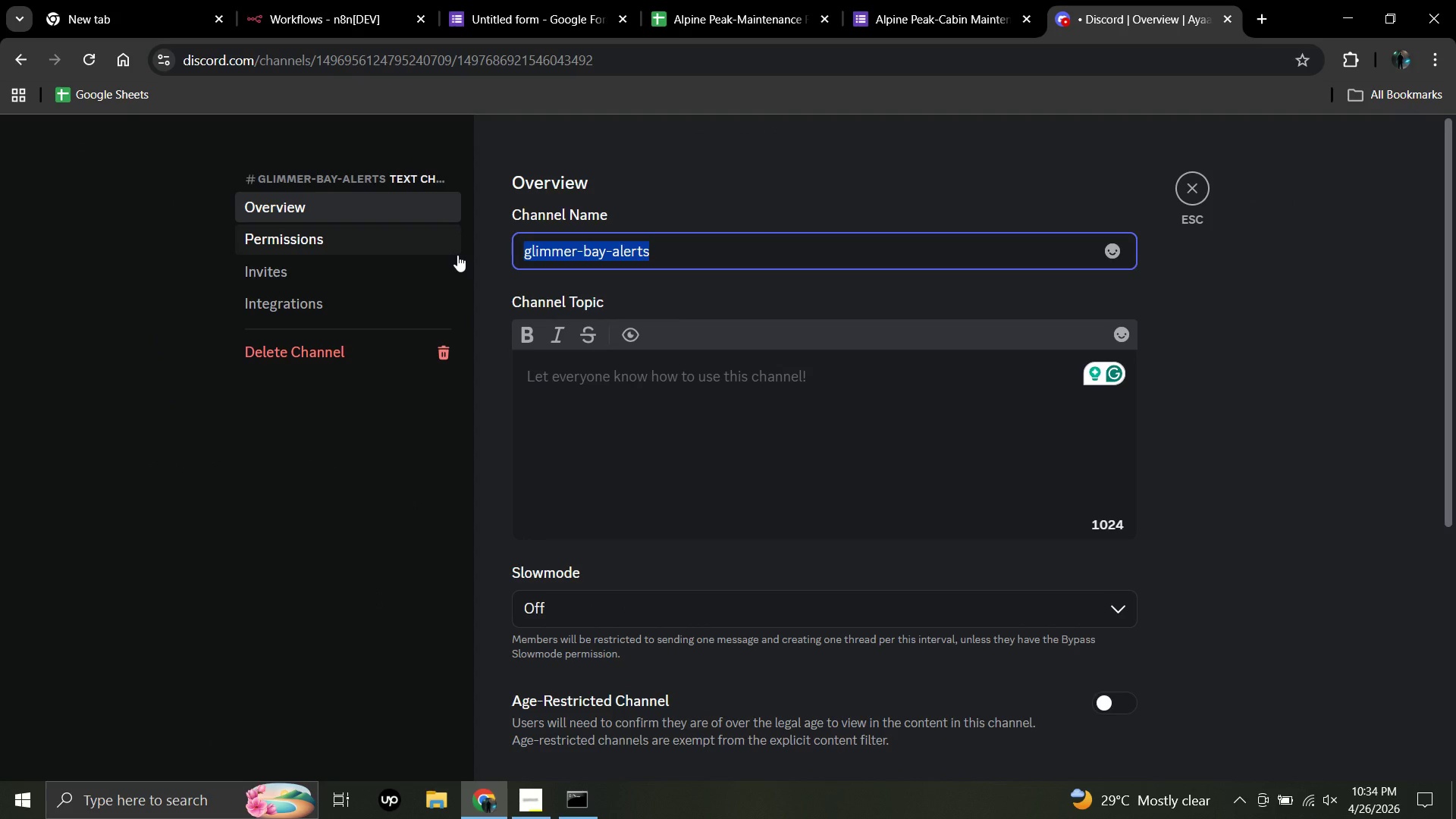 
wait(5.53)
 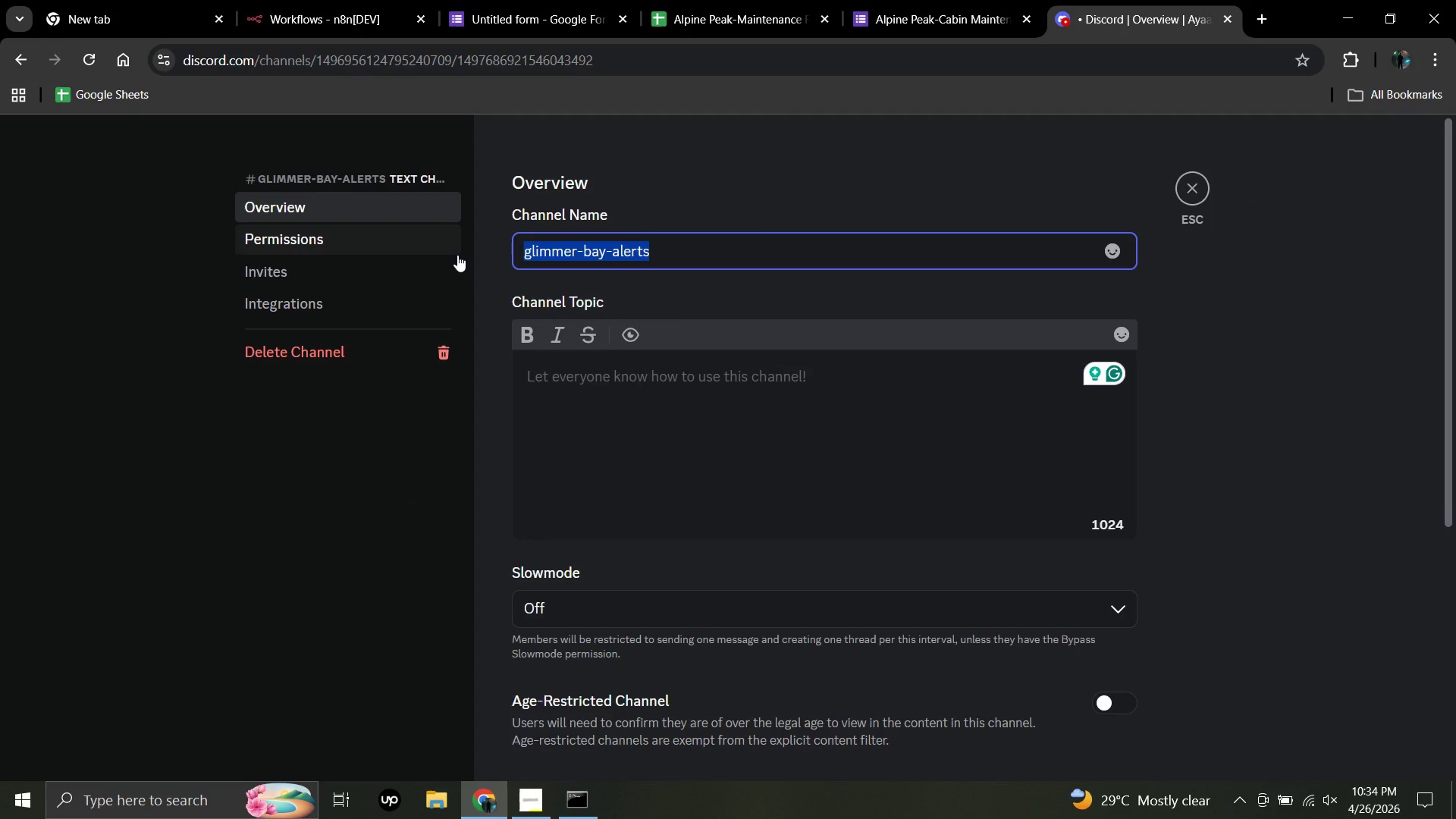 
key(Backspace)
 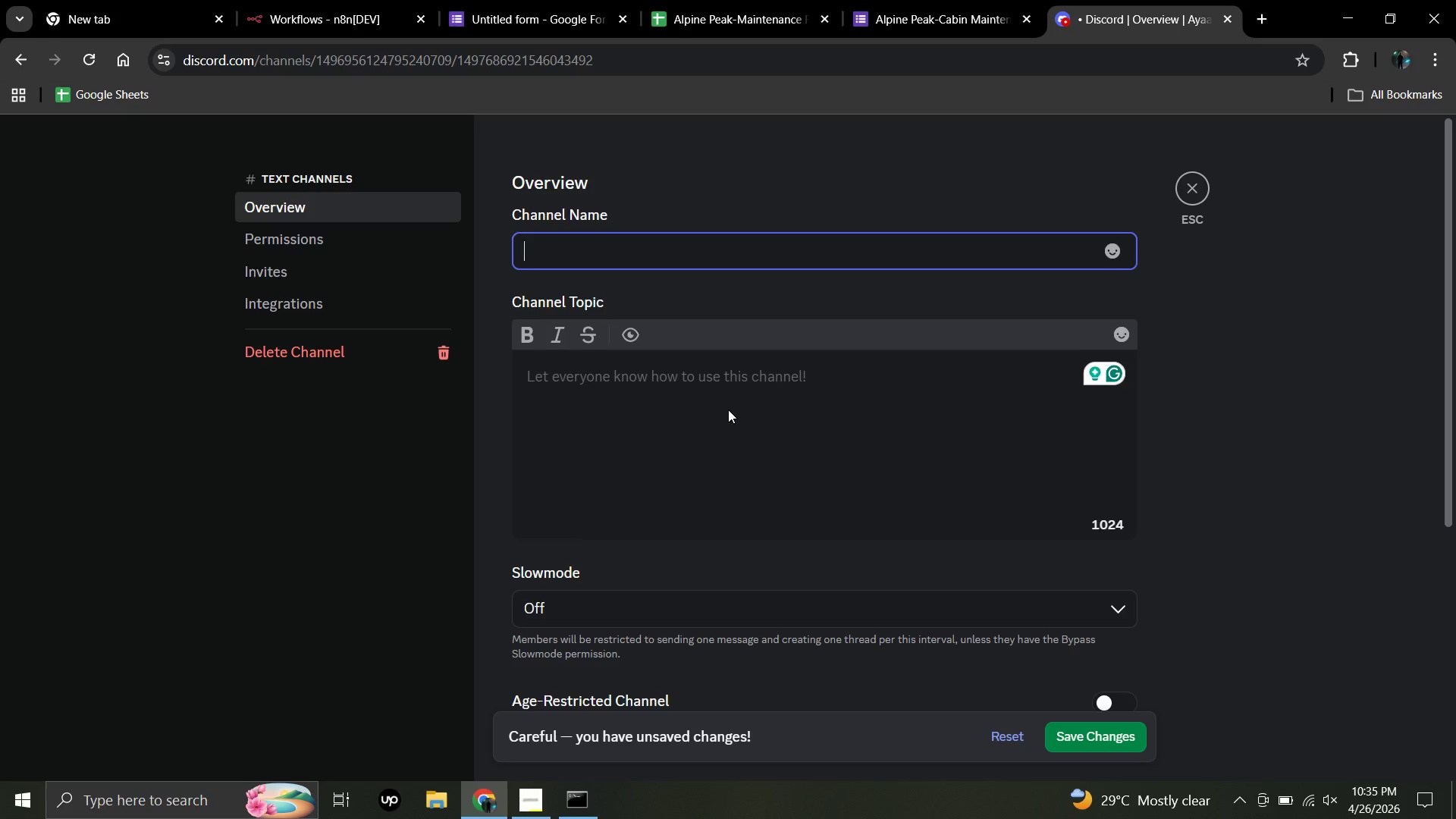 
wait(50.09)
 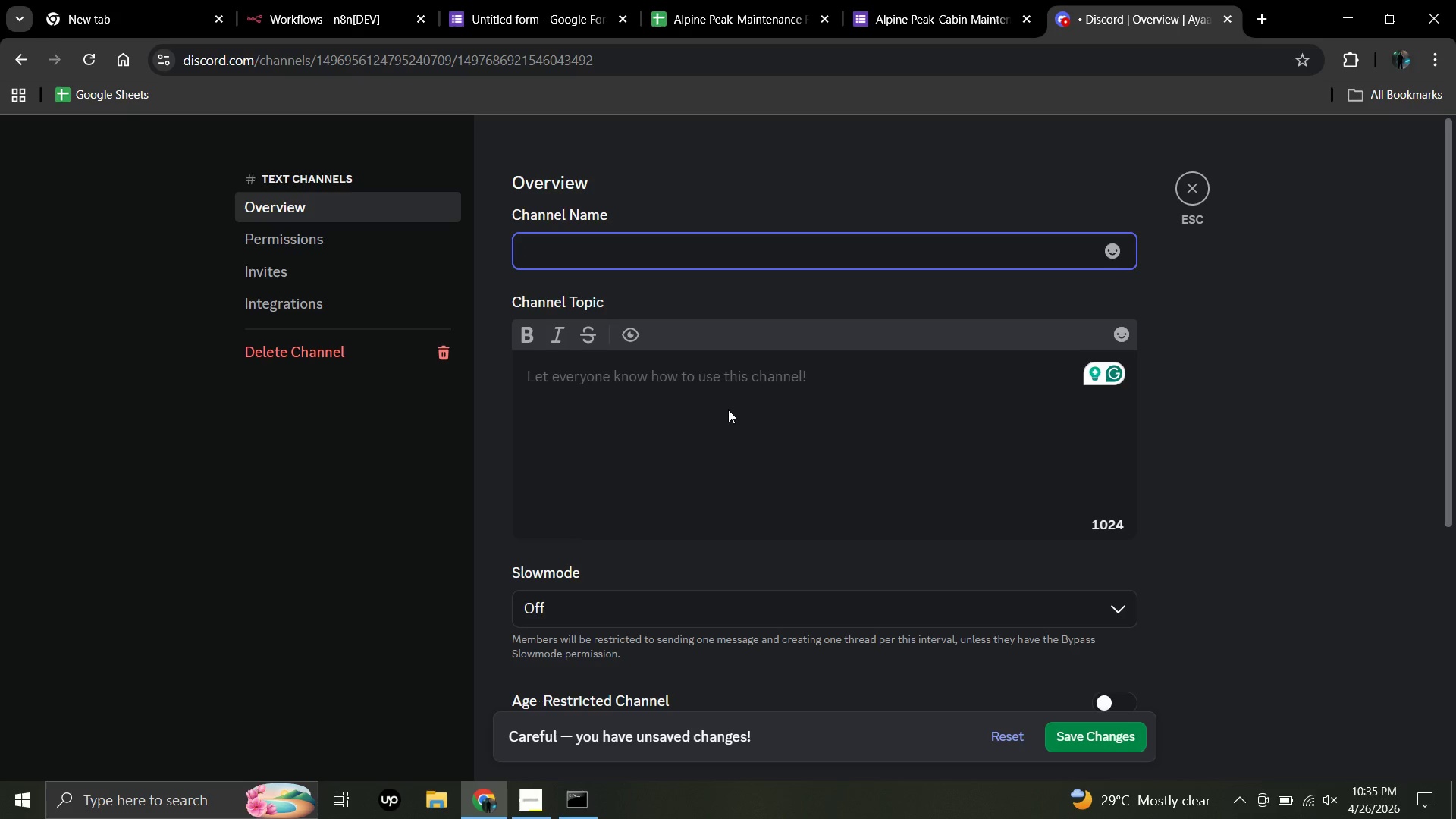 
type(A)
key(Backspace)
type(Alpine )
 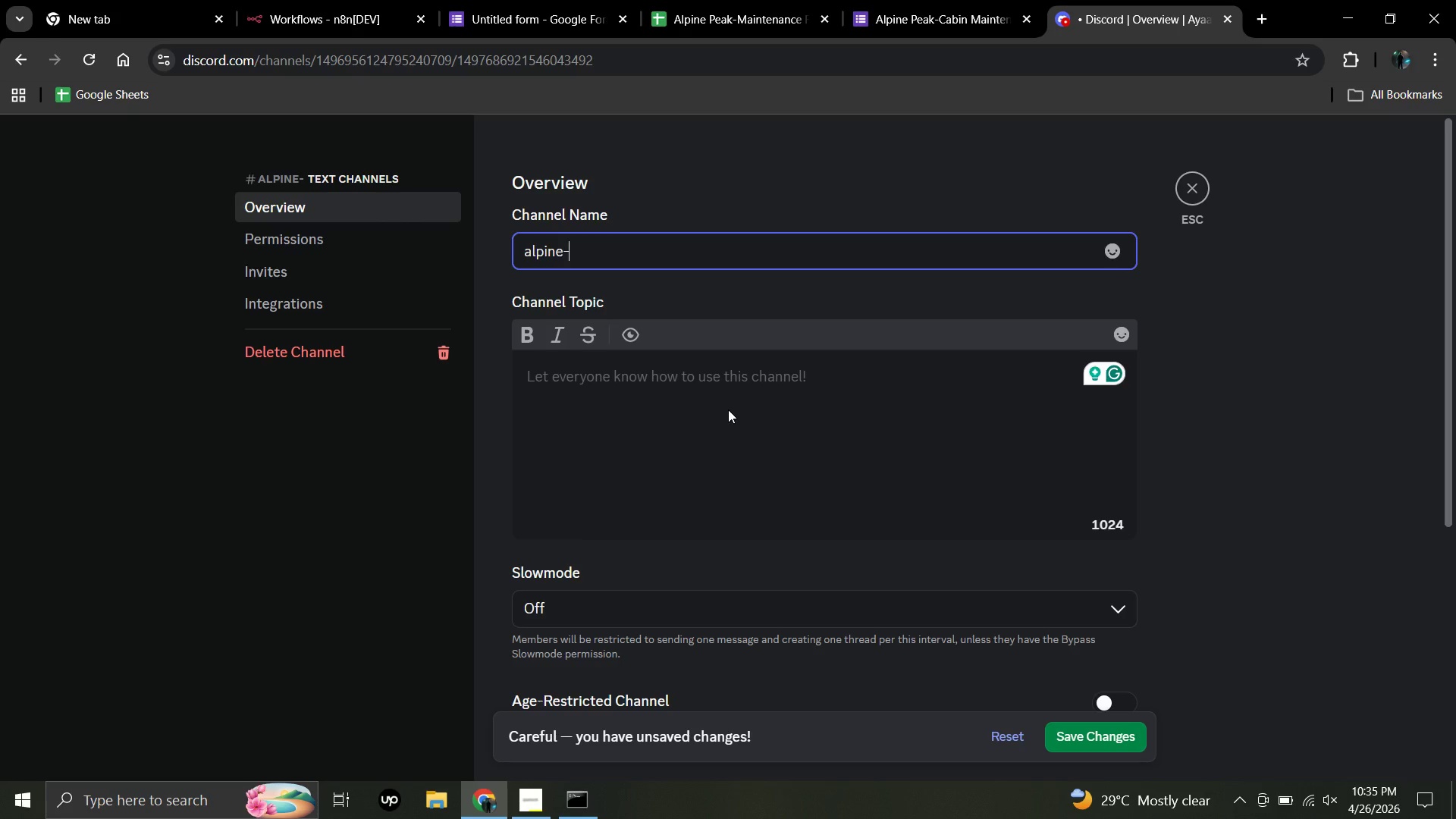 
wait(9.64)
 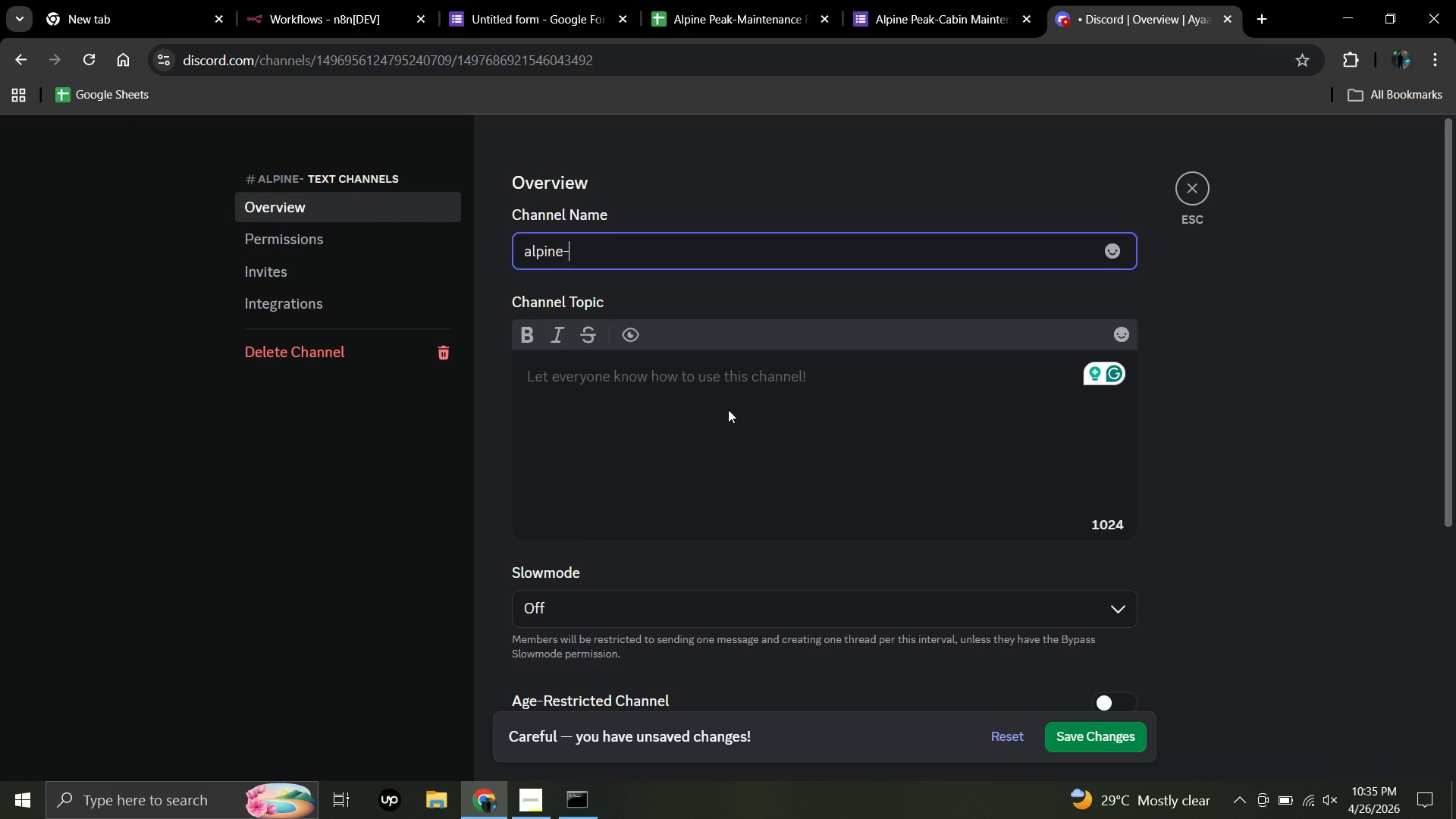 
key(Backspace)
type( P)
key(Backspace)
key(Backspace)
type( Peak)
 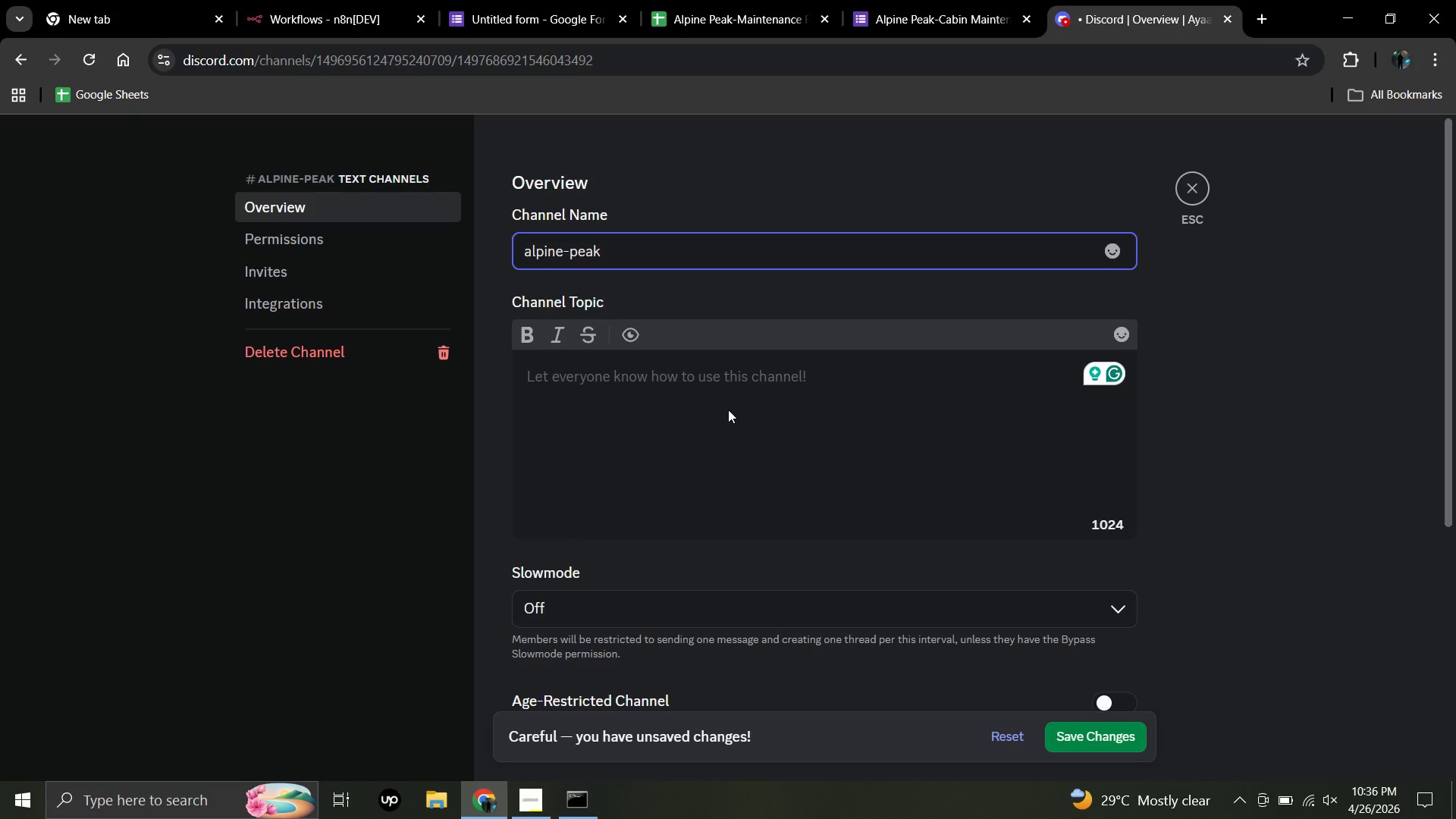 
wait(24.41)
 